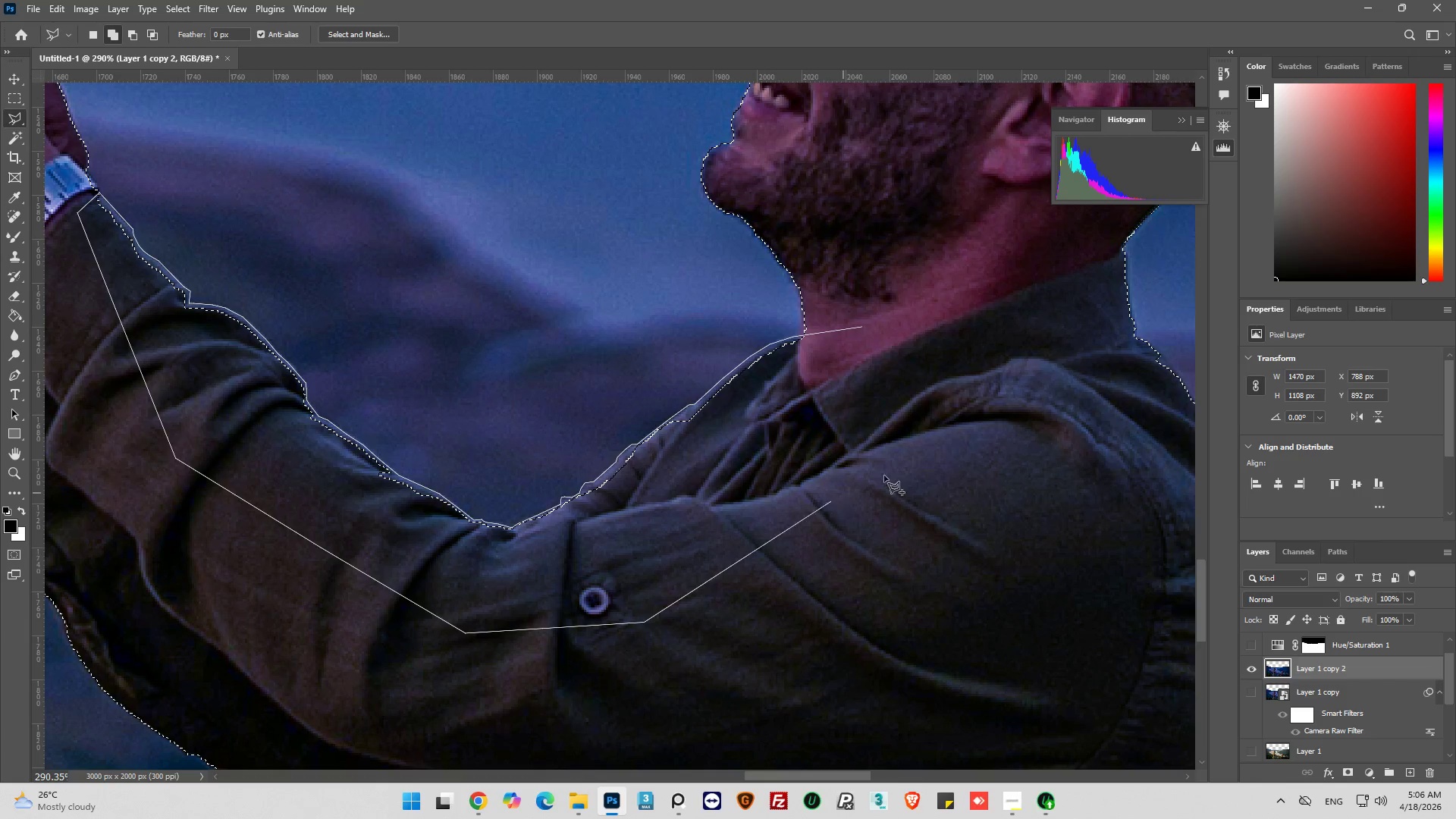 
left_click_drag(start_coordinate=[893, 469], to_coordinate=[915, 441])
 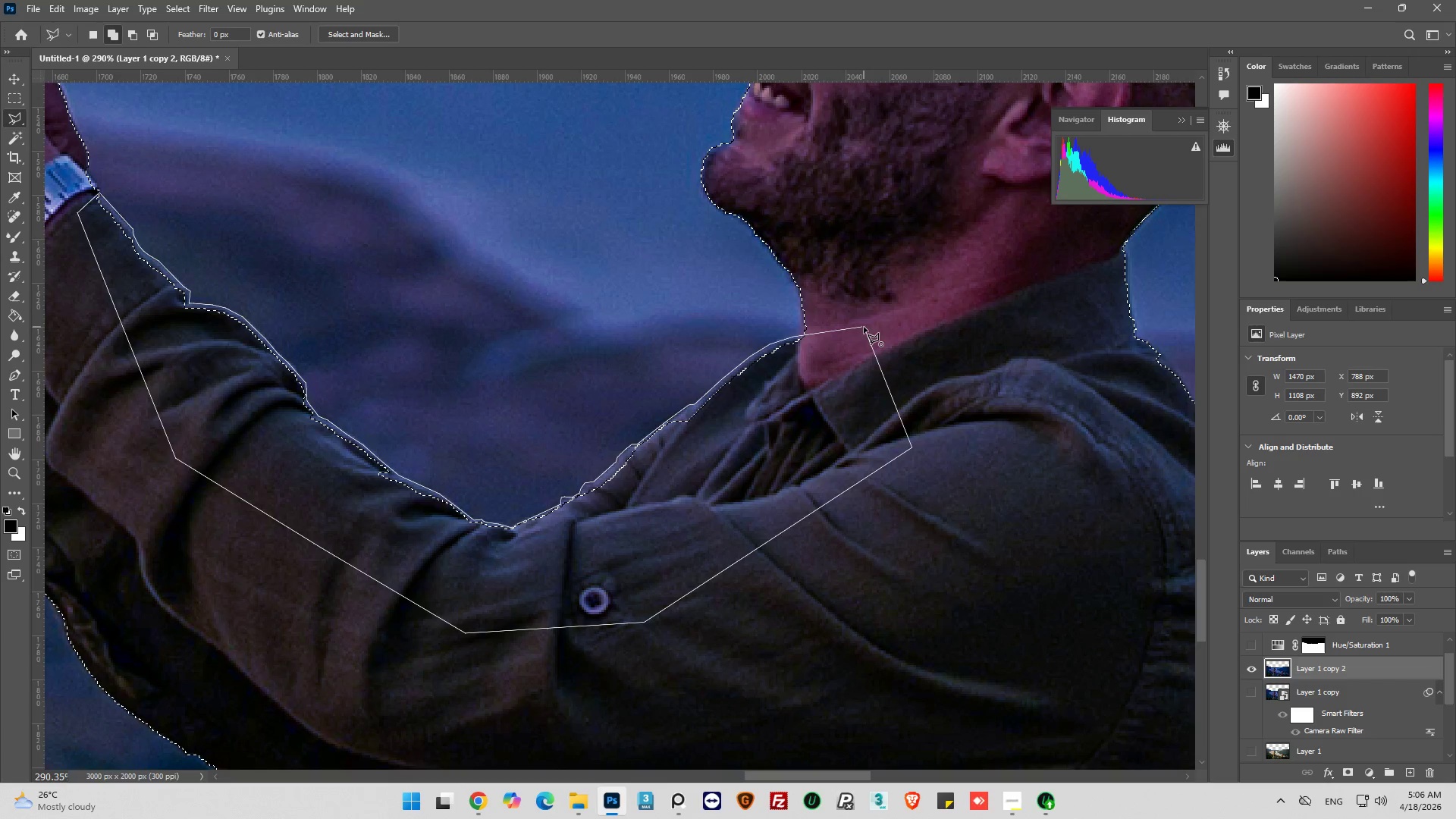 
left_click([864, 326])
 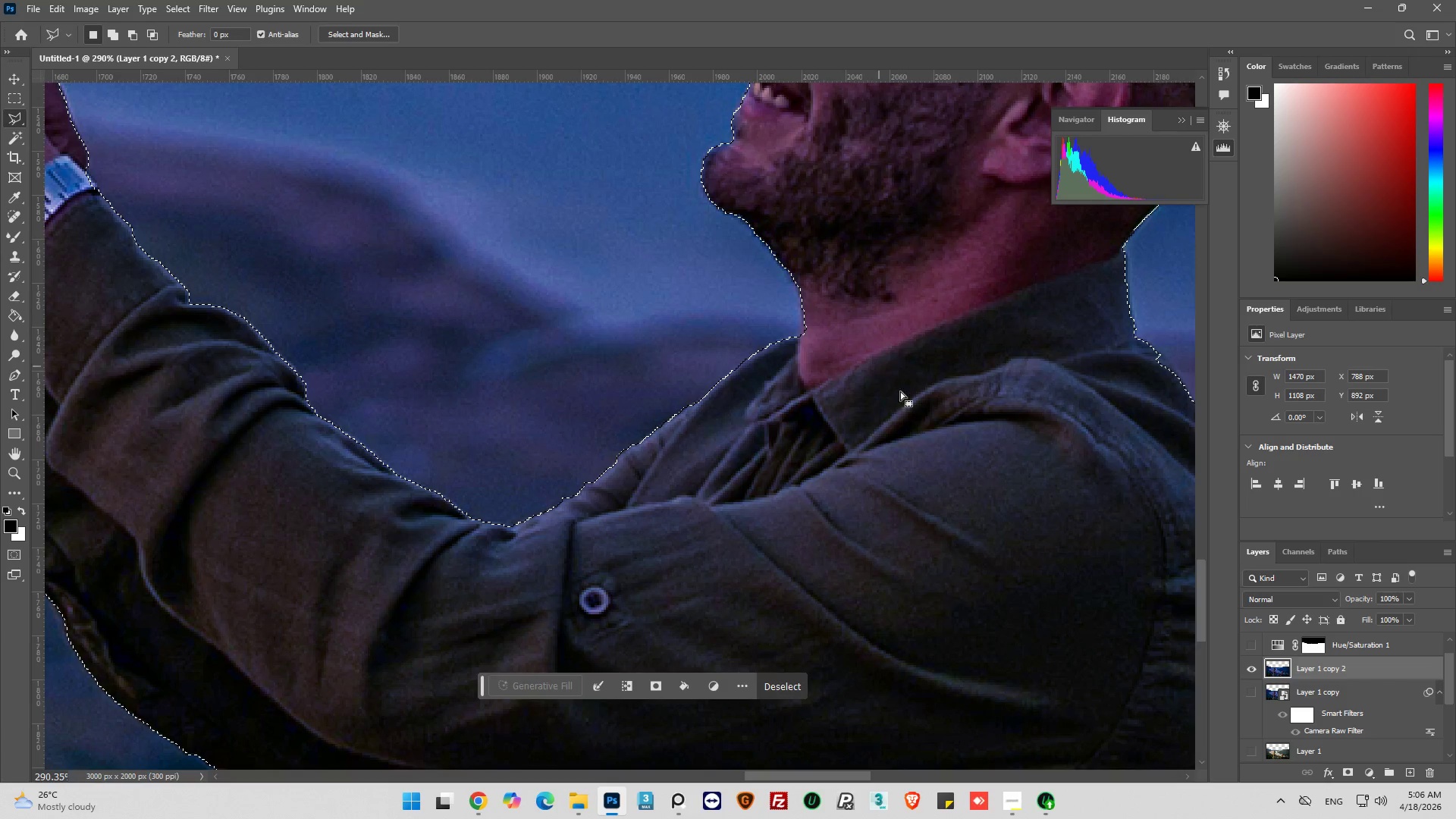 
hold_key(key=AltLeft, duration=0.52)
scroll: coordinate [965, 448], scroll_direction: down, amount: 10.0
 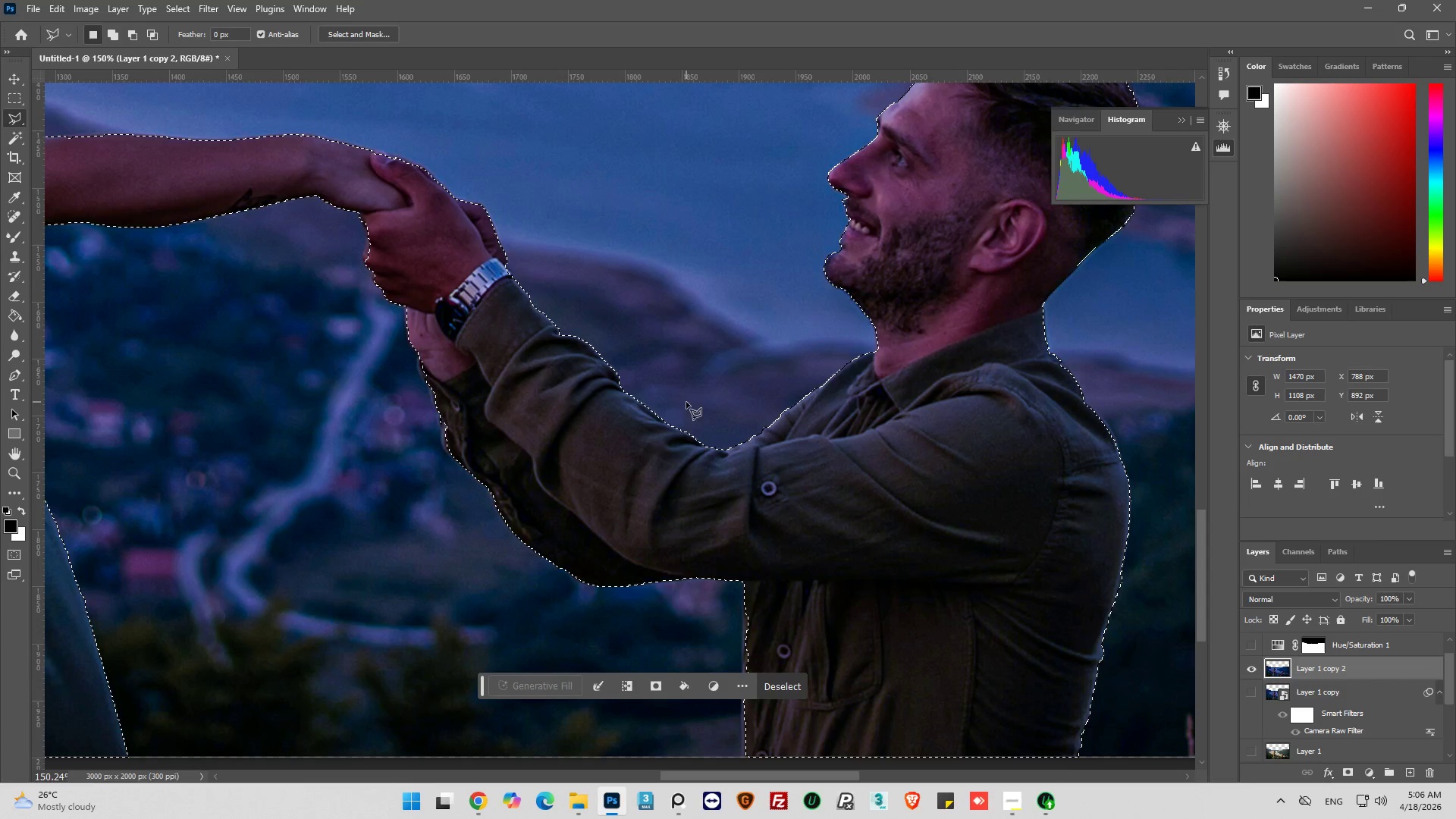 
hold_key(key=AltLeft, duration=0.52)
 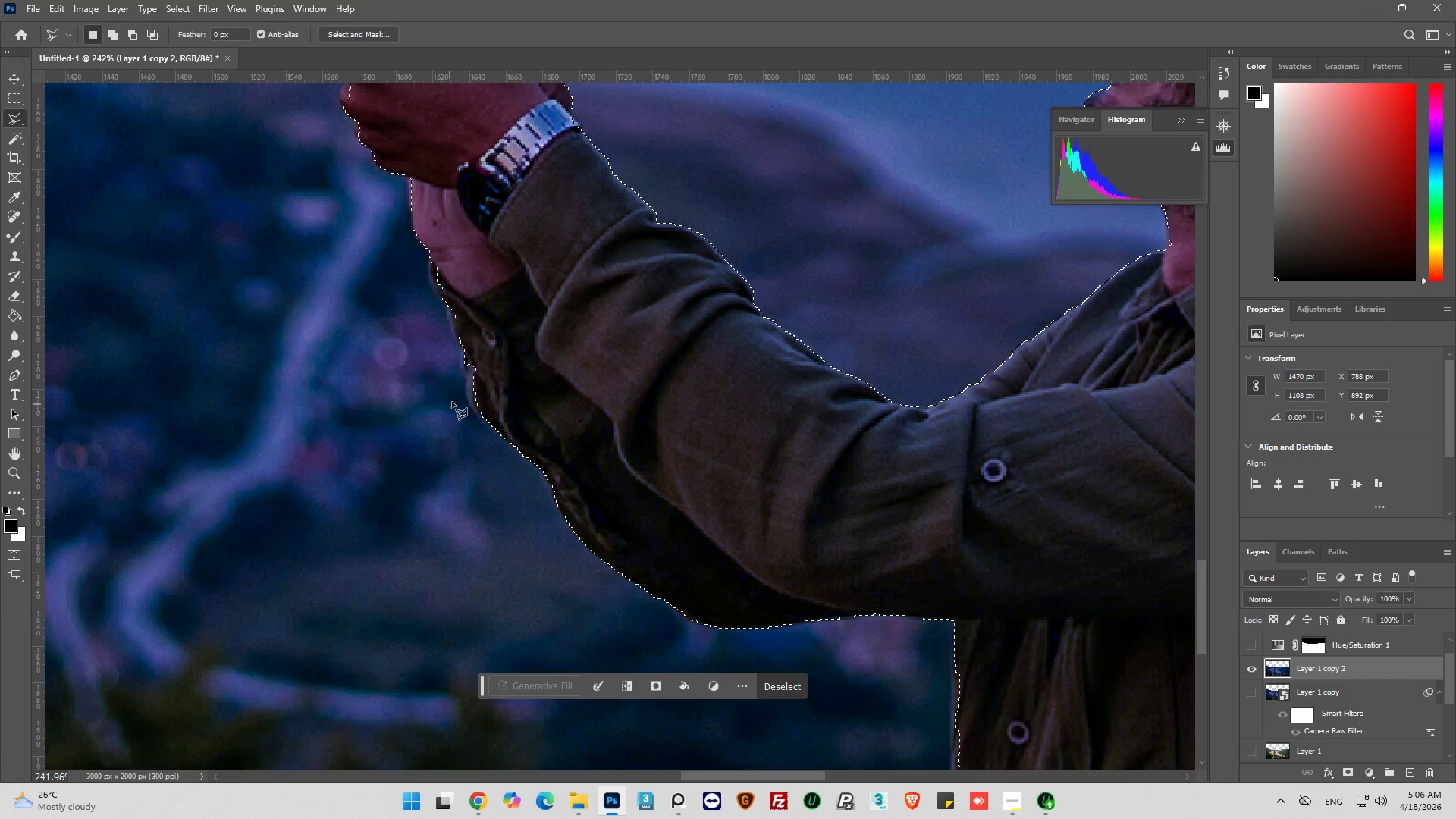 
hold_key(key=AltLeft, duration=0.47)
 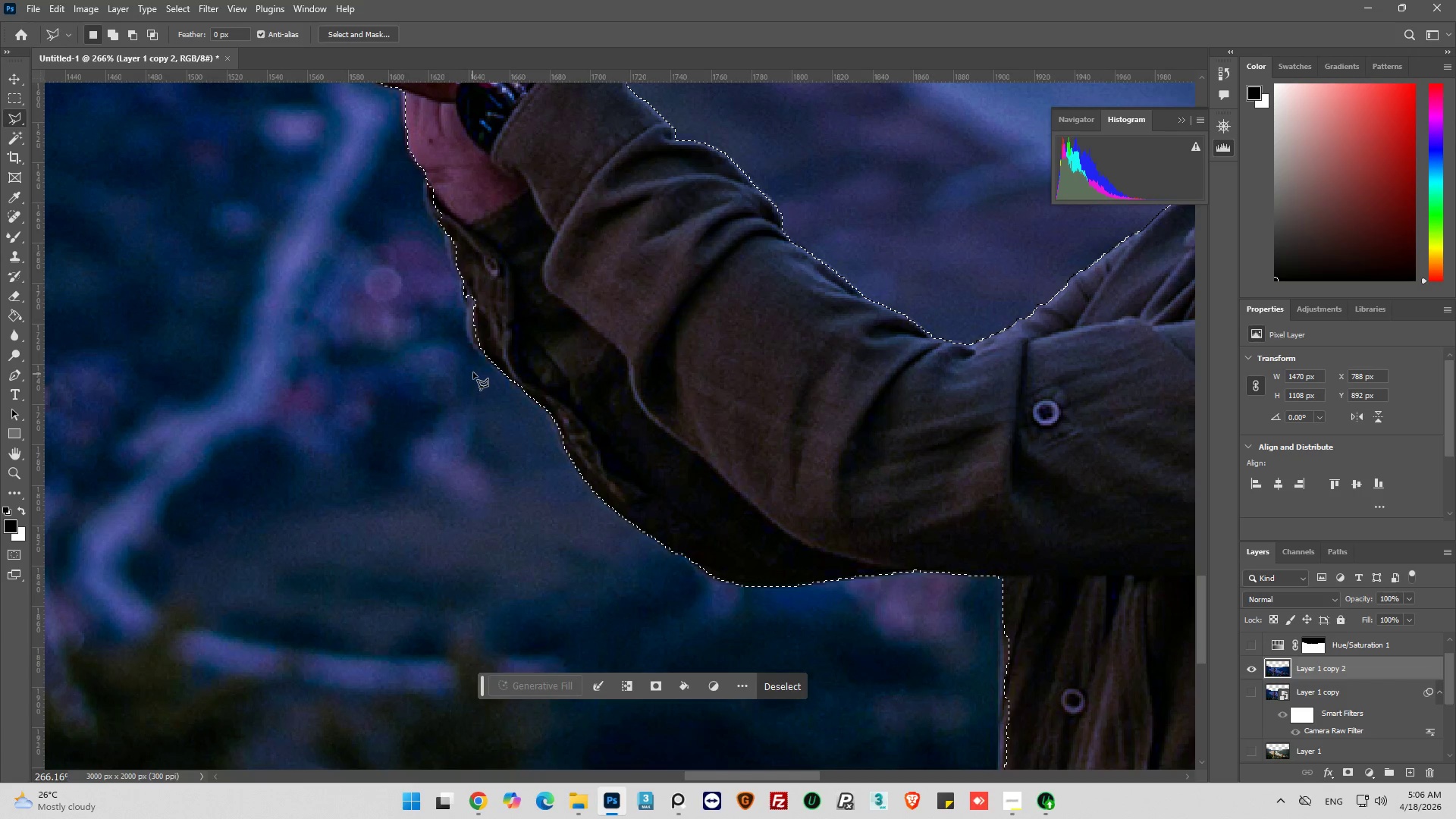 
scroll: coordinate [466, 386], scroll_direction: down, amount: 6.0
 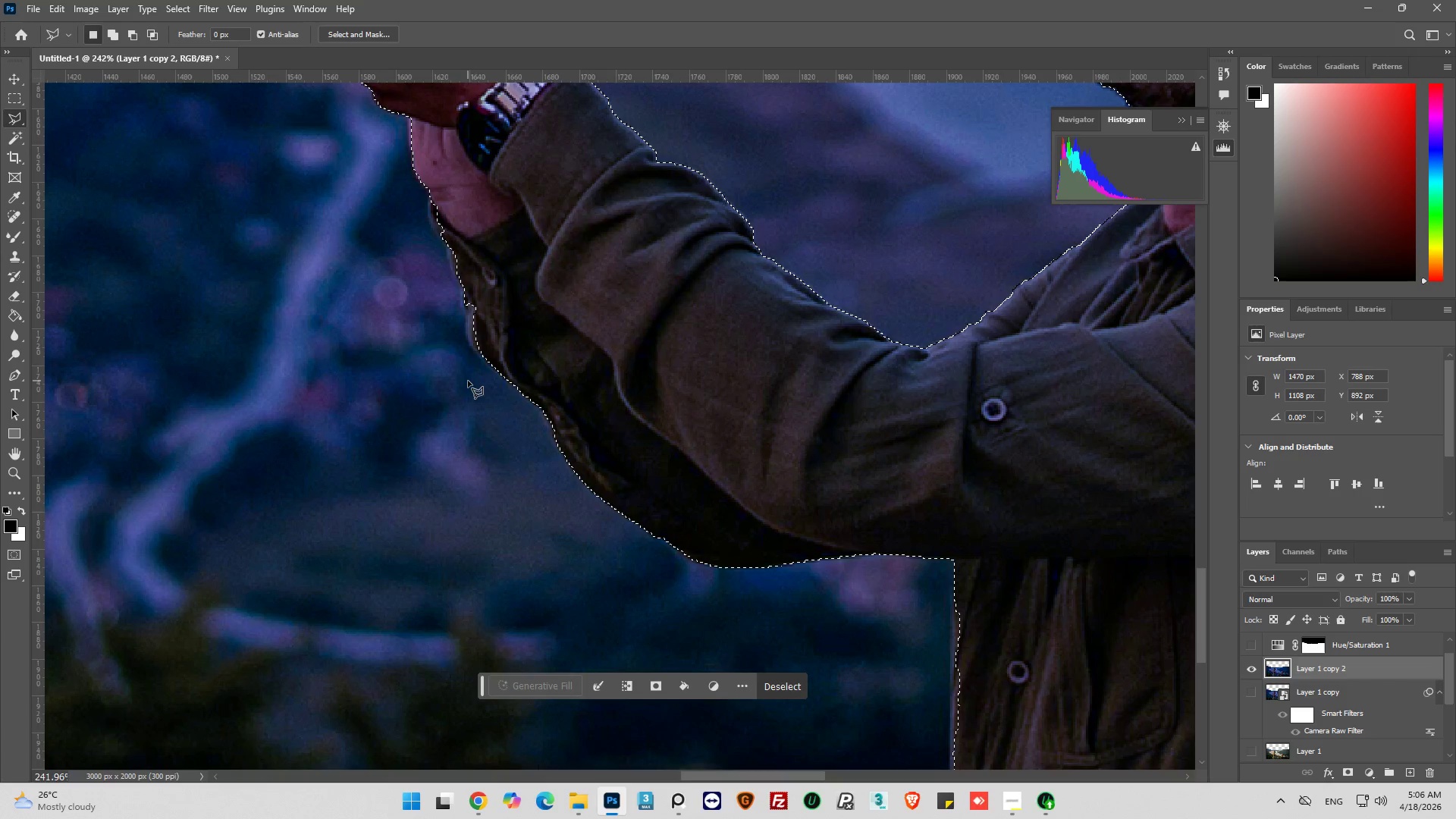 
scroll: coordinate [482, 299], scroll_direction: up, amount: 5.0
 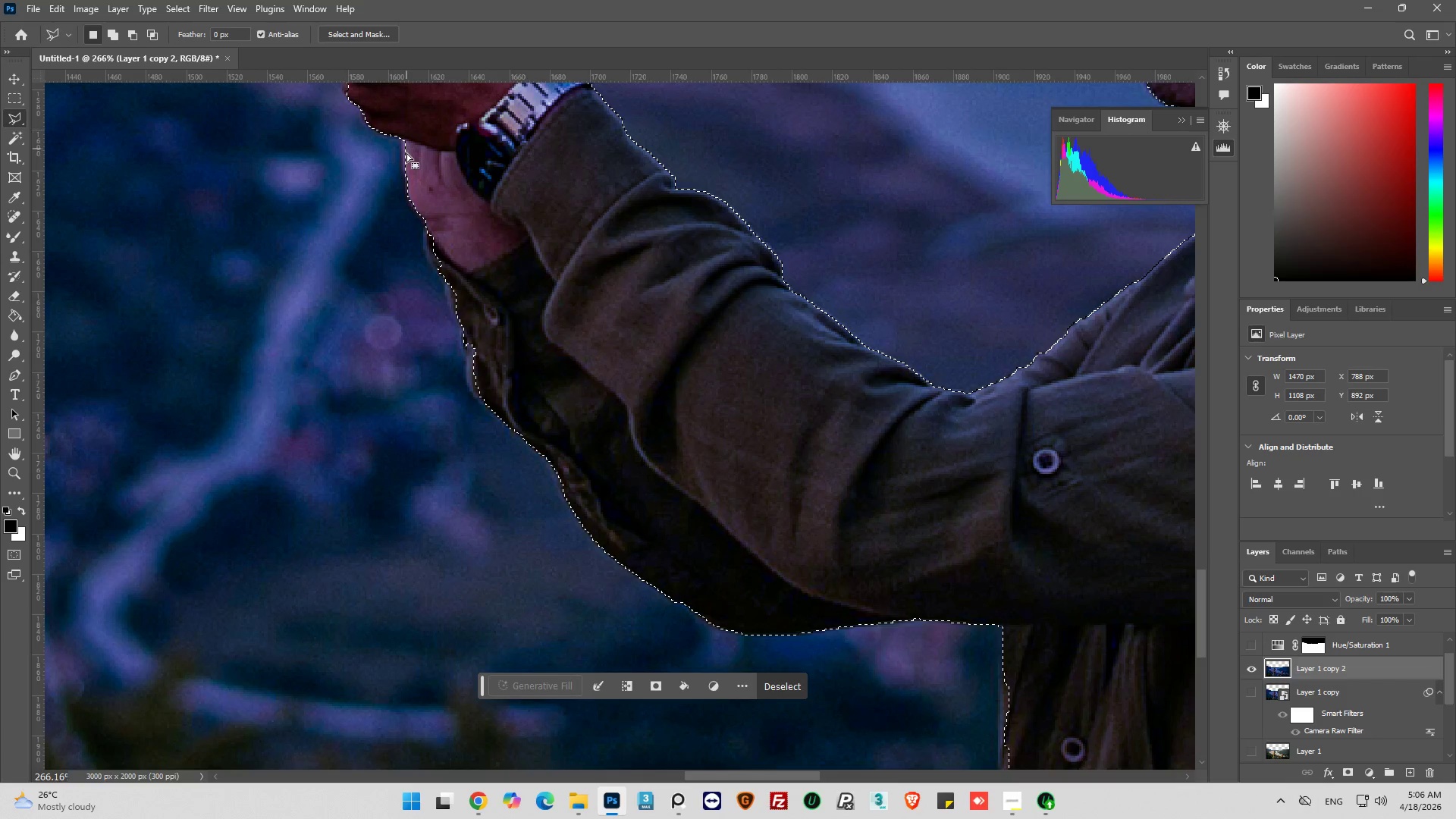 
hold_key(key=ShiftLeft, duration=0.84)
left_click([427, 127])
 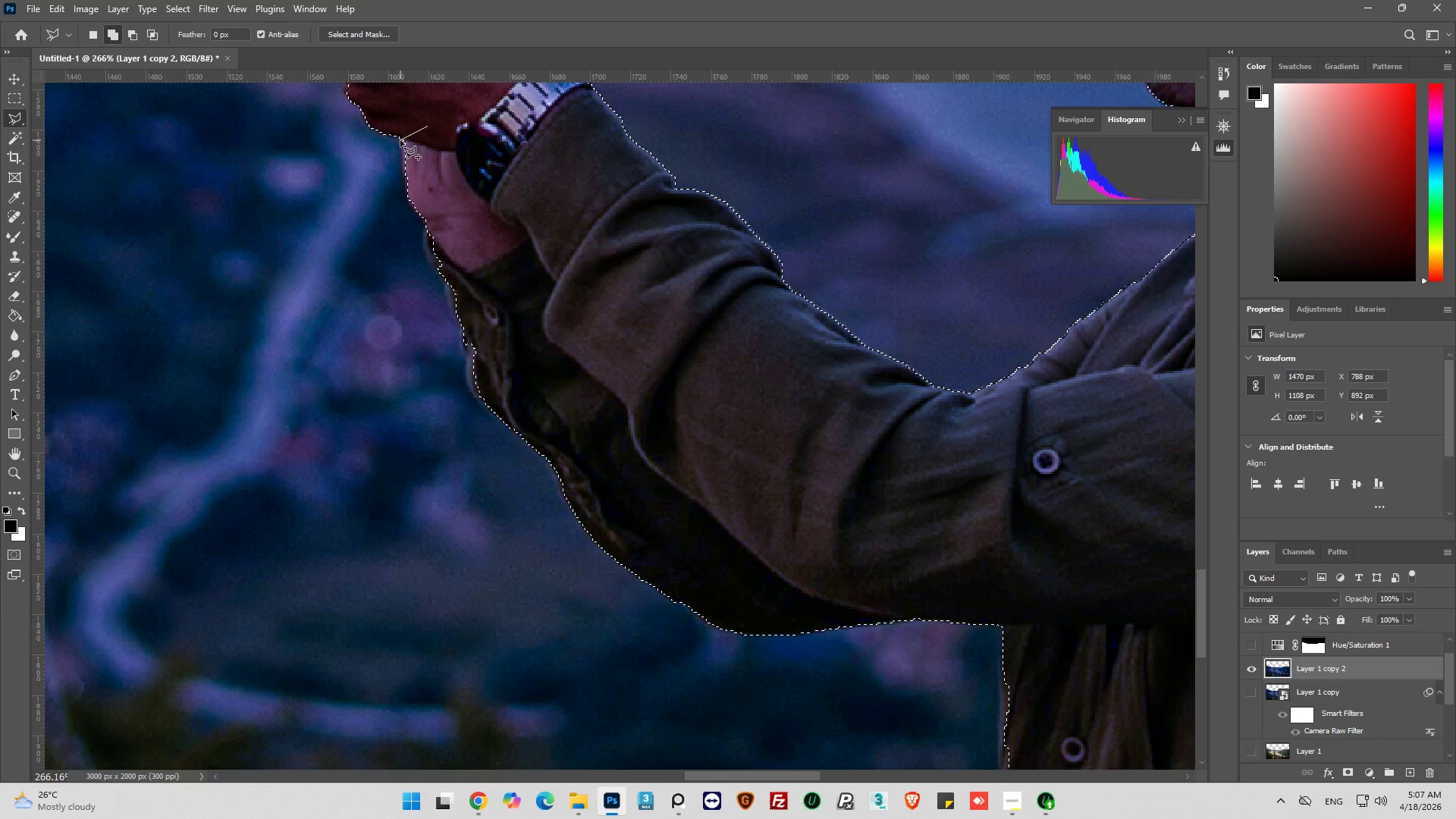 
left_click([400, 140])
 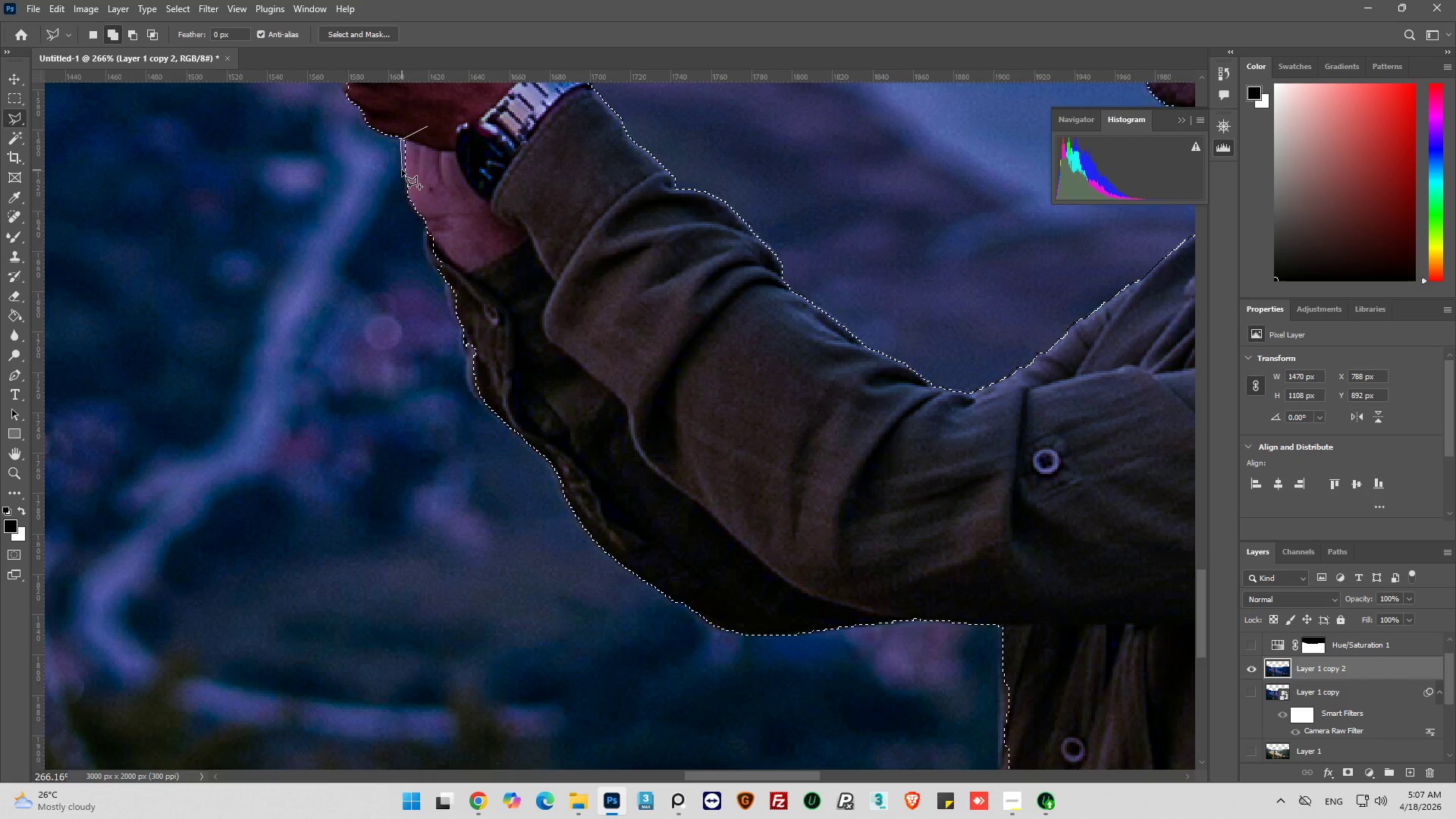 
left_click([402, 170])
 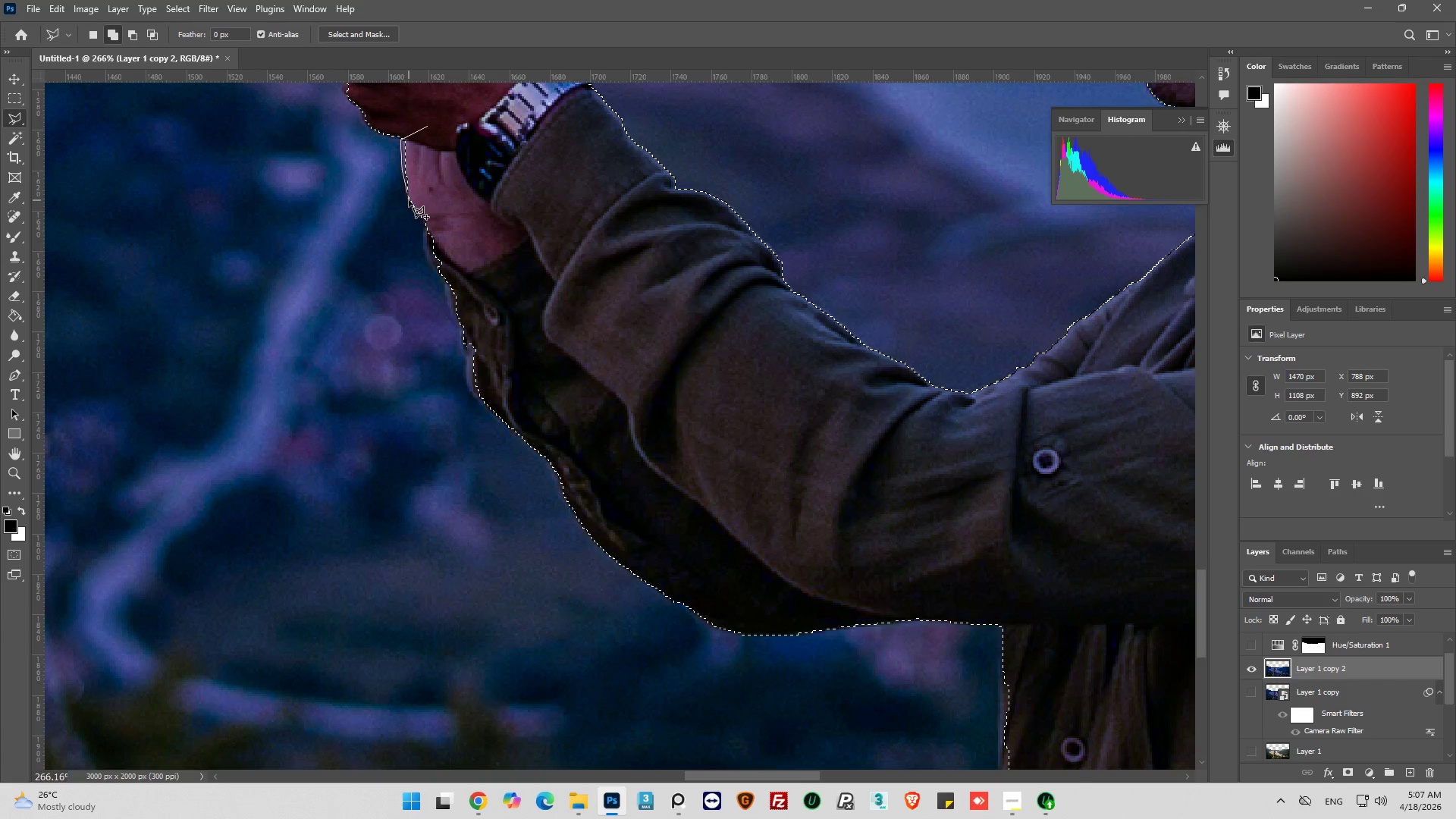 
left_click([409, 200])
 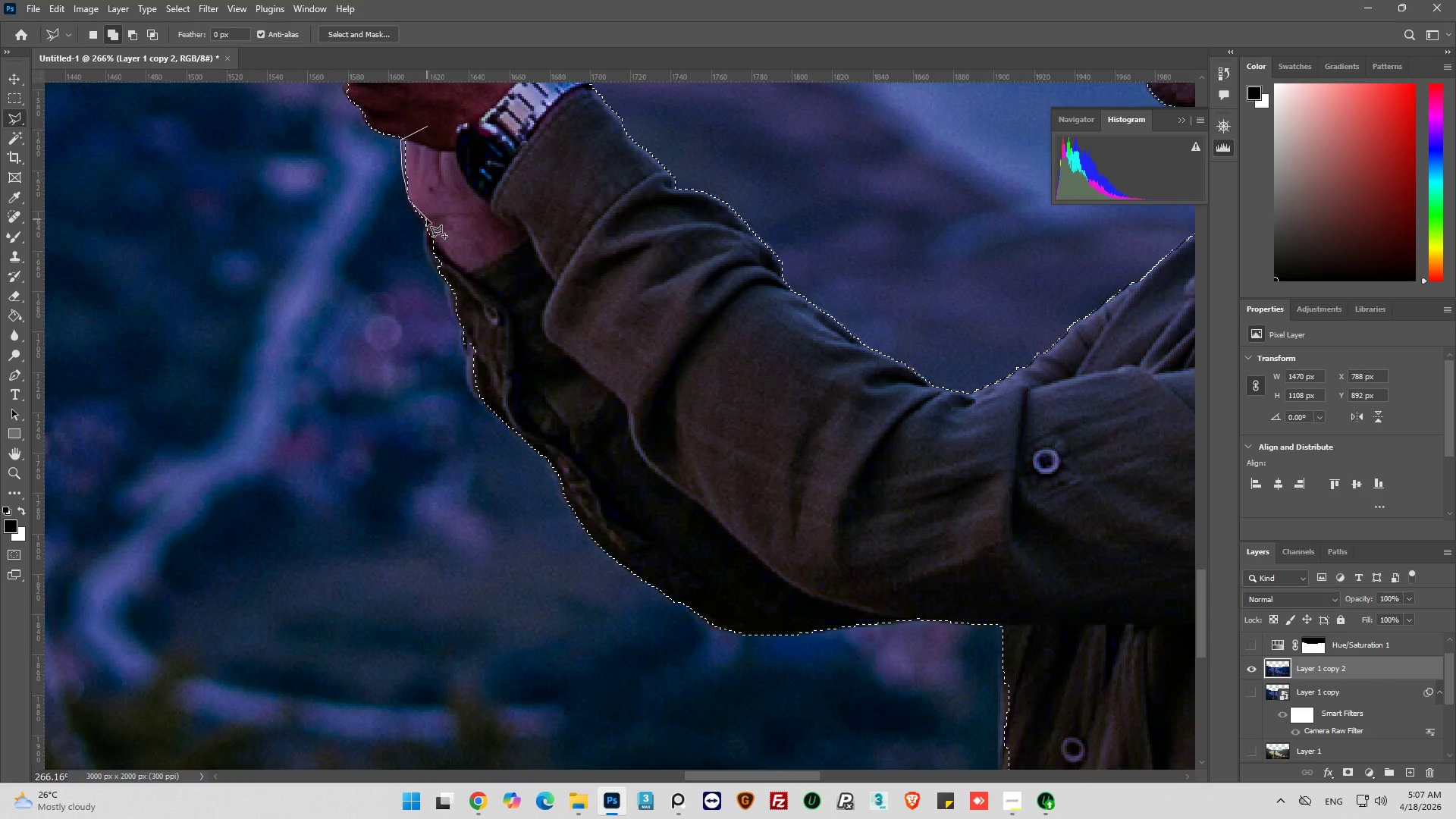 
left_click([425, 219])
 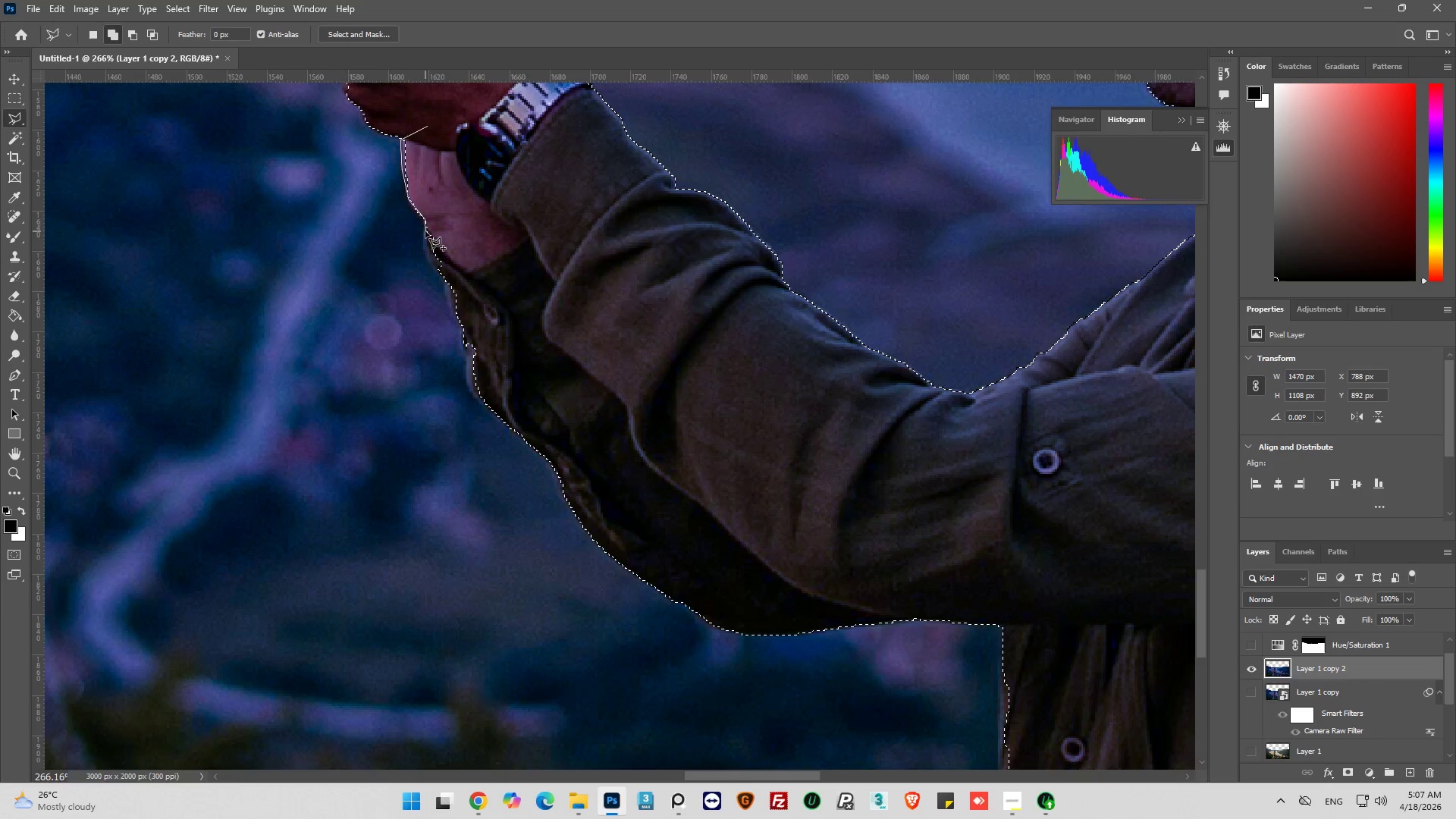 
left_click([425, 233])
 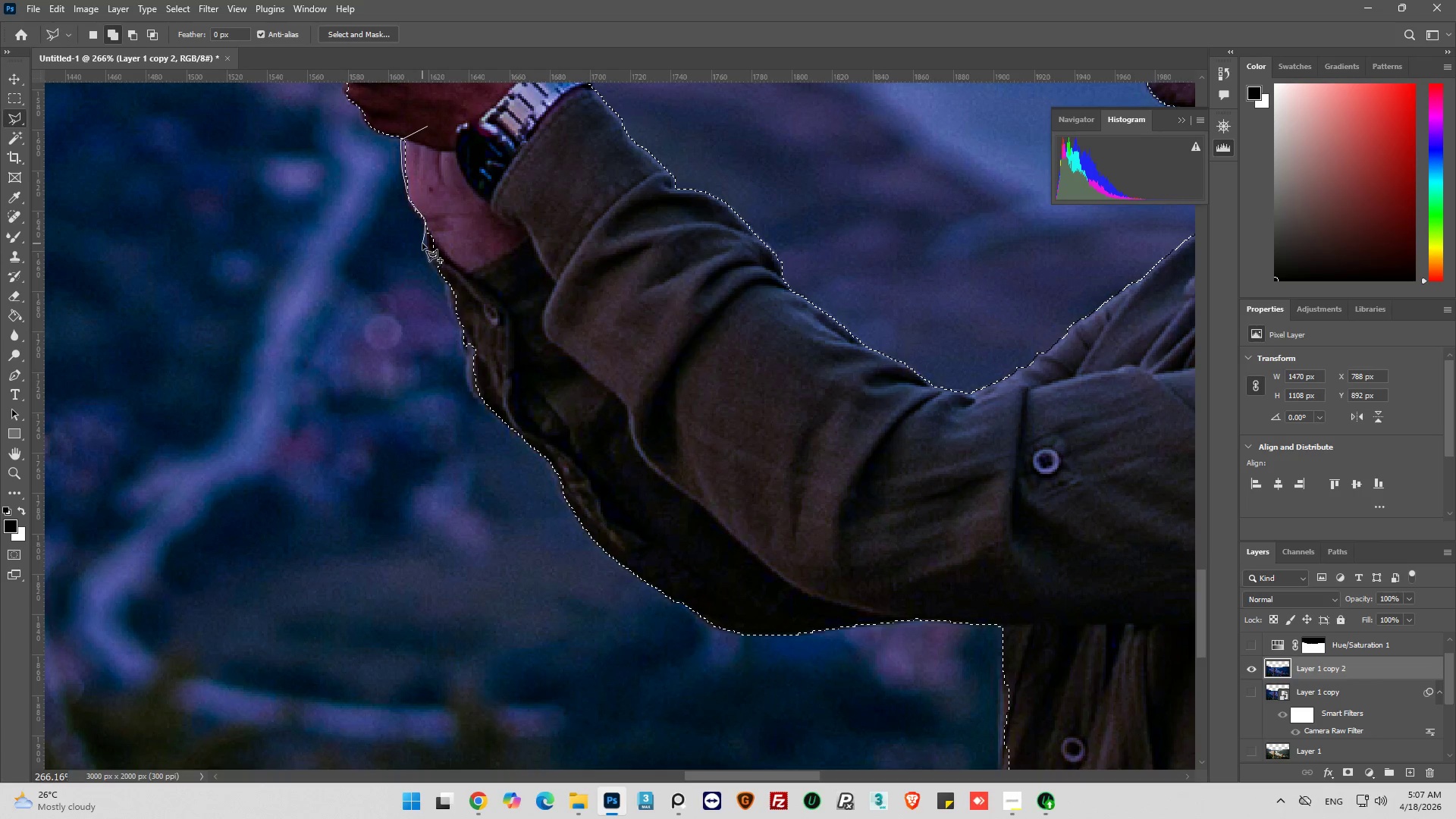 
left_click([422, 243])
 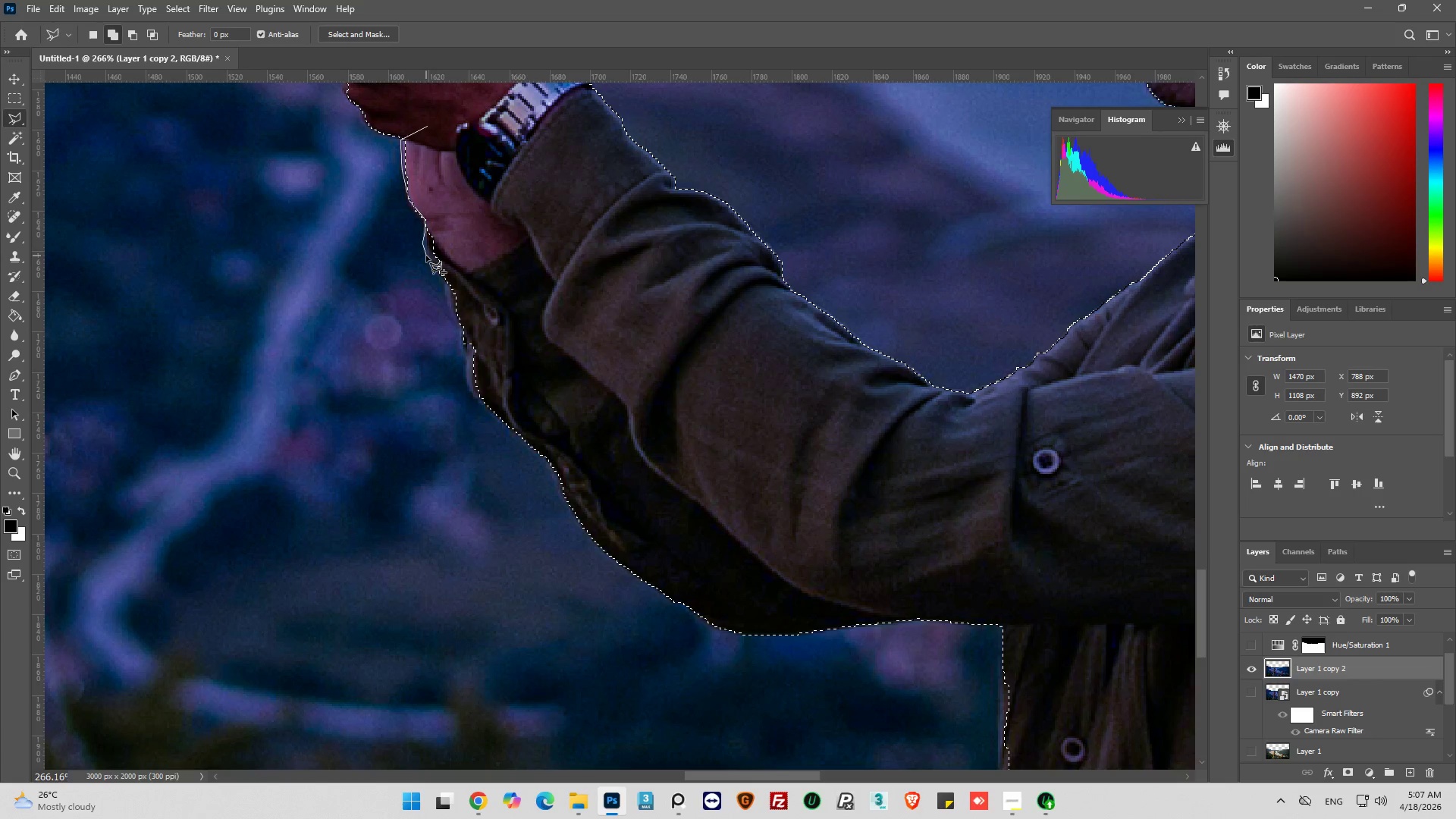 
left_click([426, 256])
 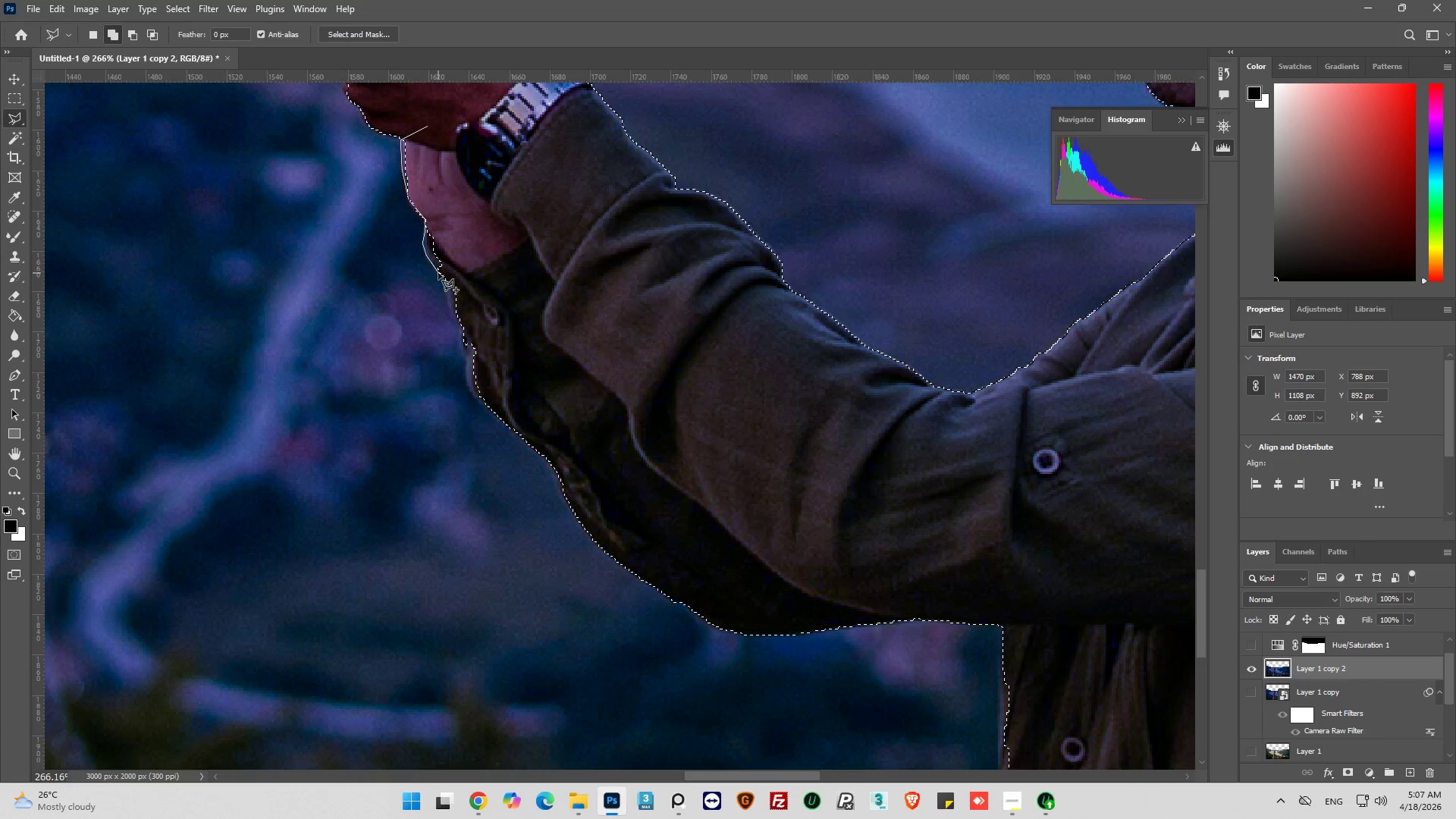 
left_click([438, 273])
 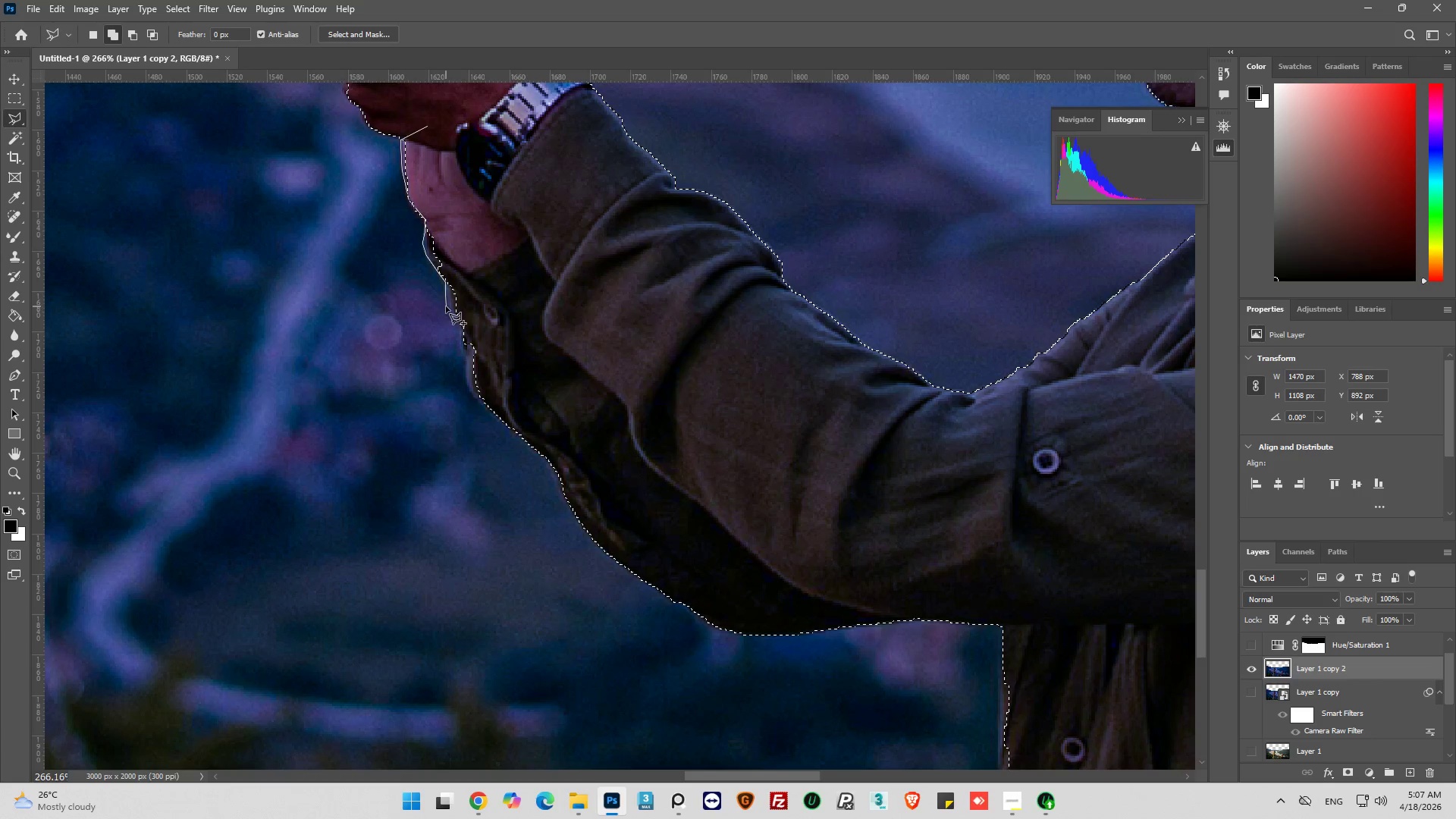 
mouse_move([1439, 555])
 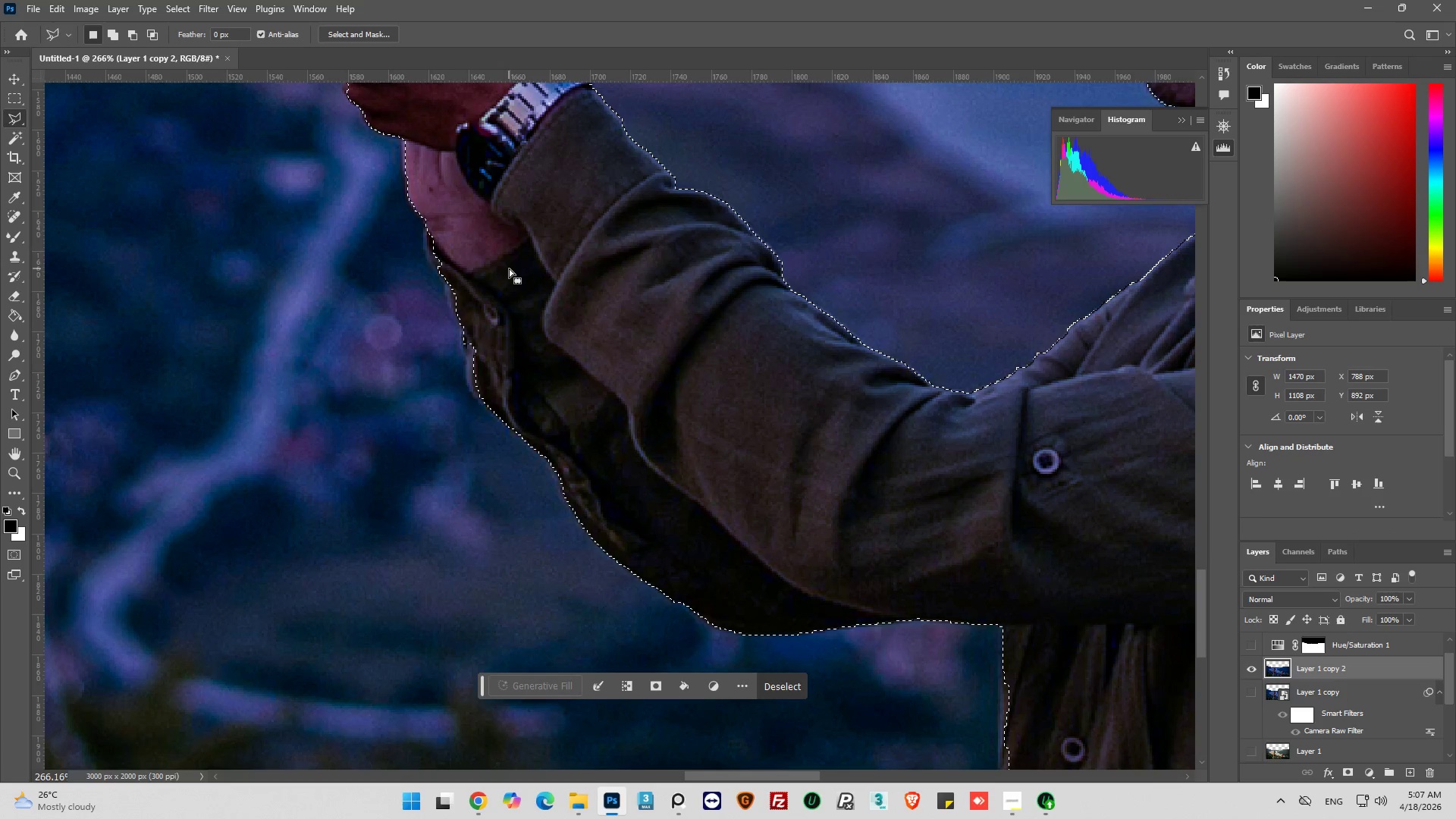 
hold_key(key=AltLeft, duration=0.38)
 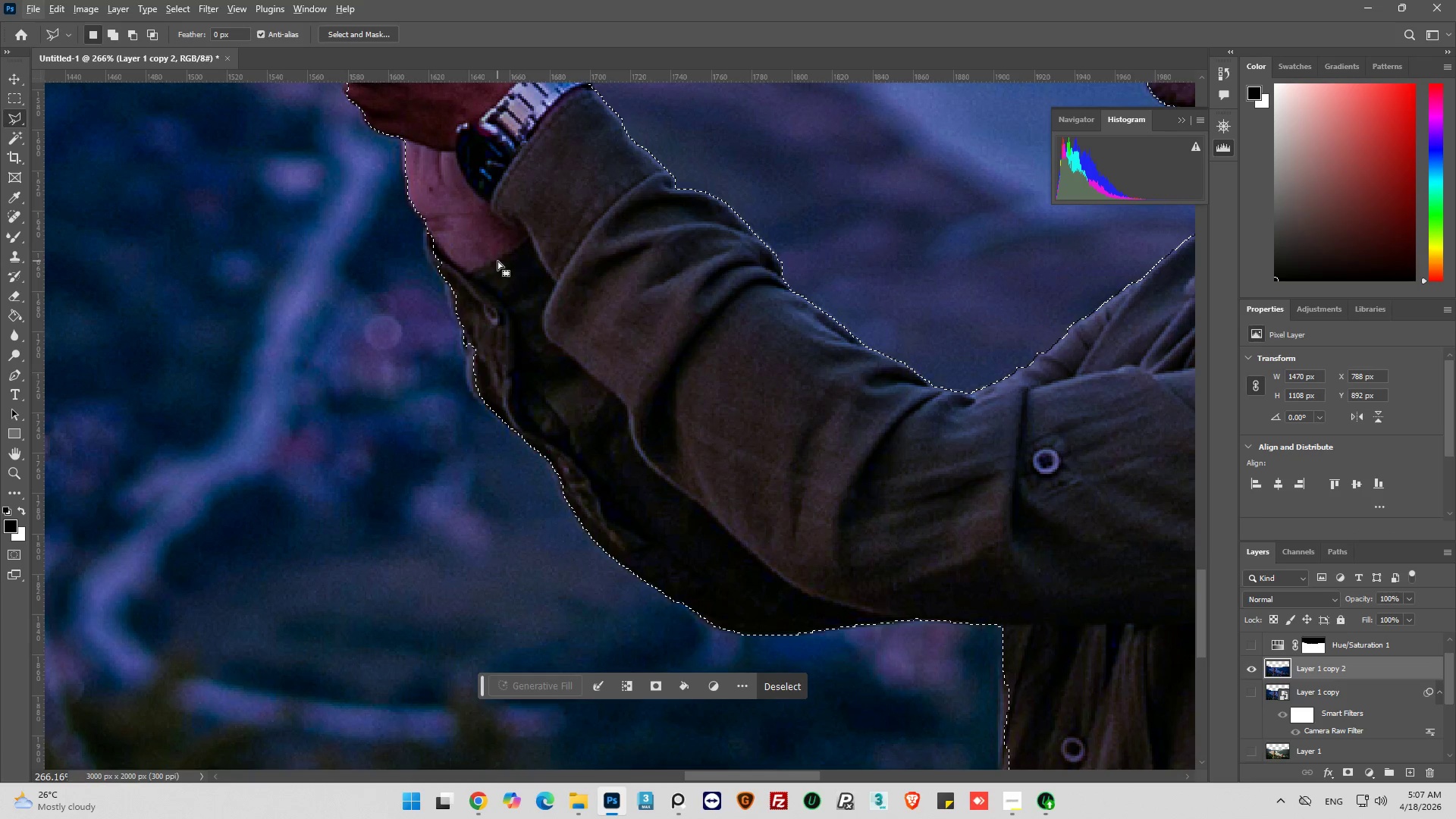 
hold_key(key=ShiftLeft, duration=0.72)
 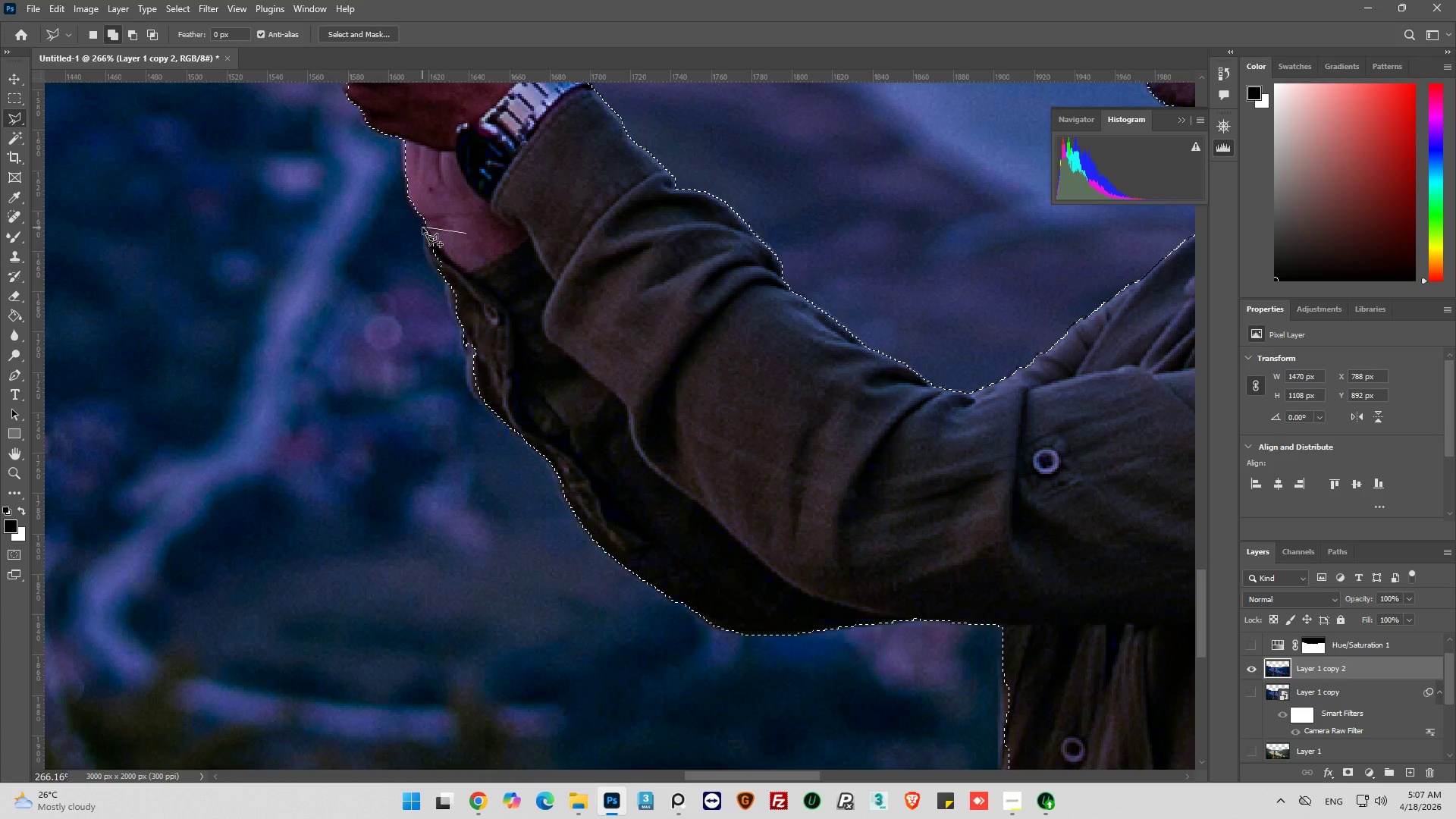 
left_click([422, 235])
 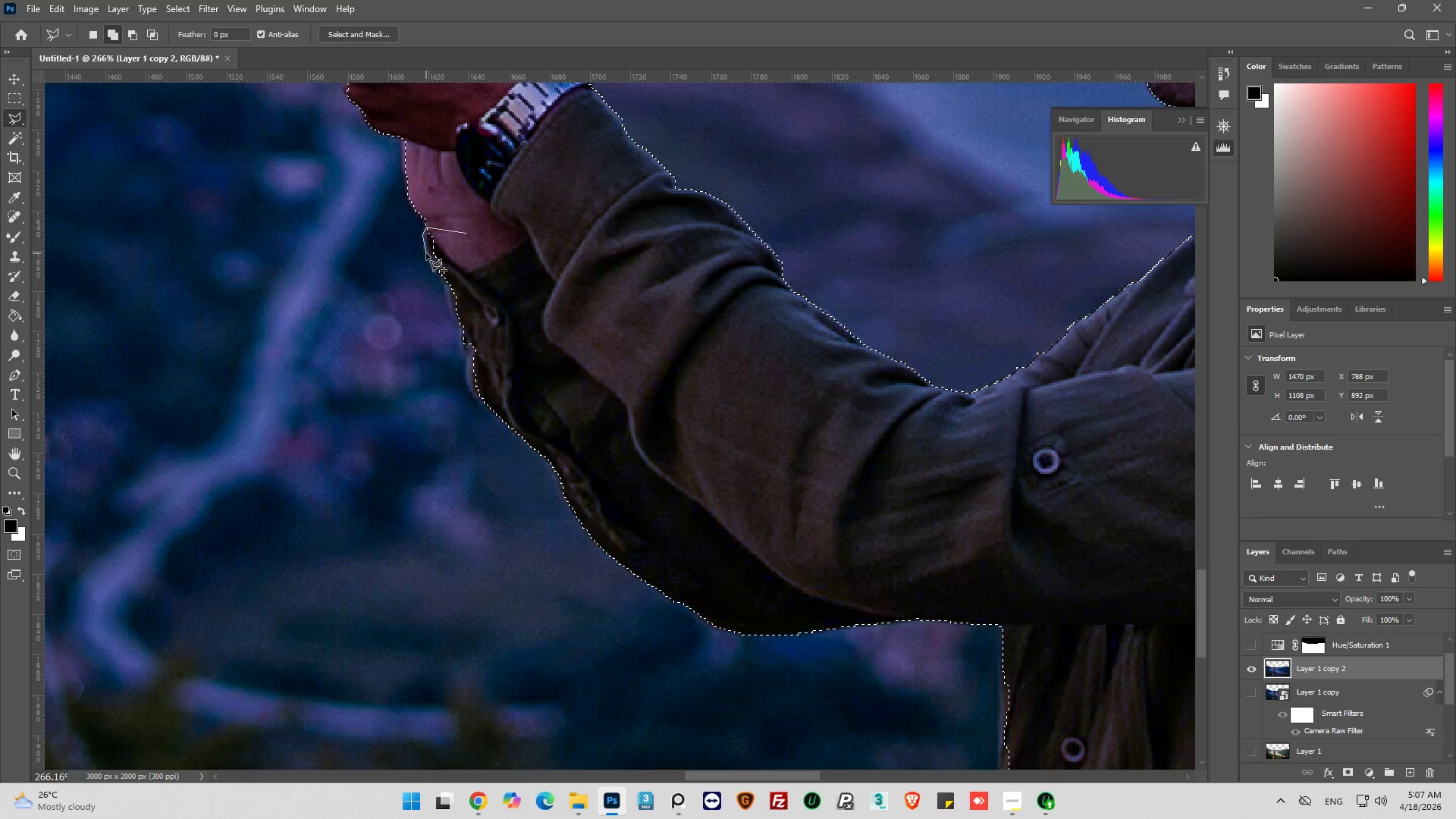 
left_click([425, 253])
 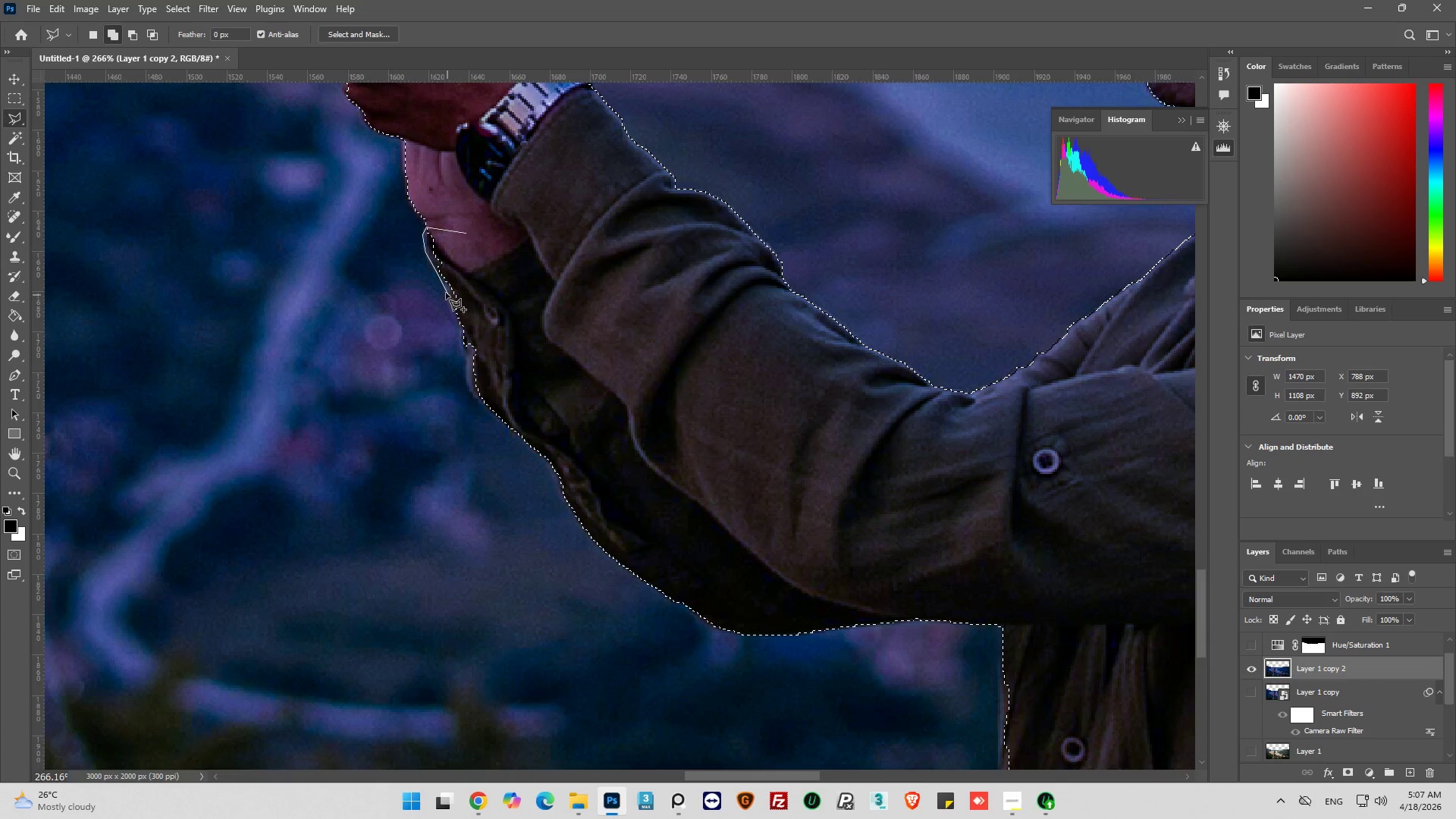 
left_click([446, 284])
 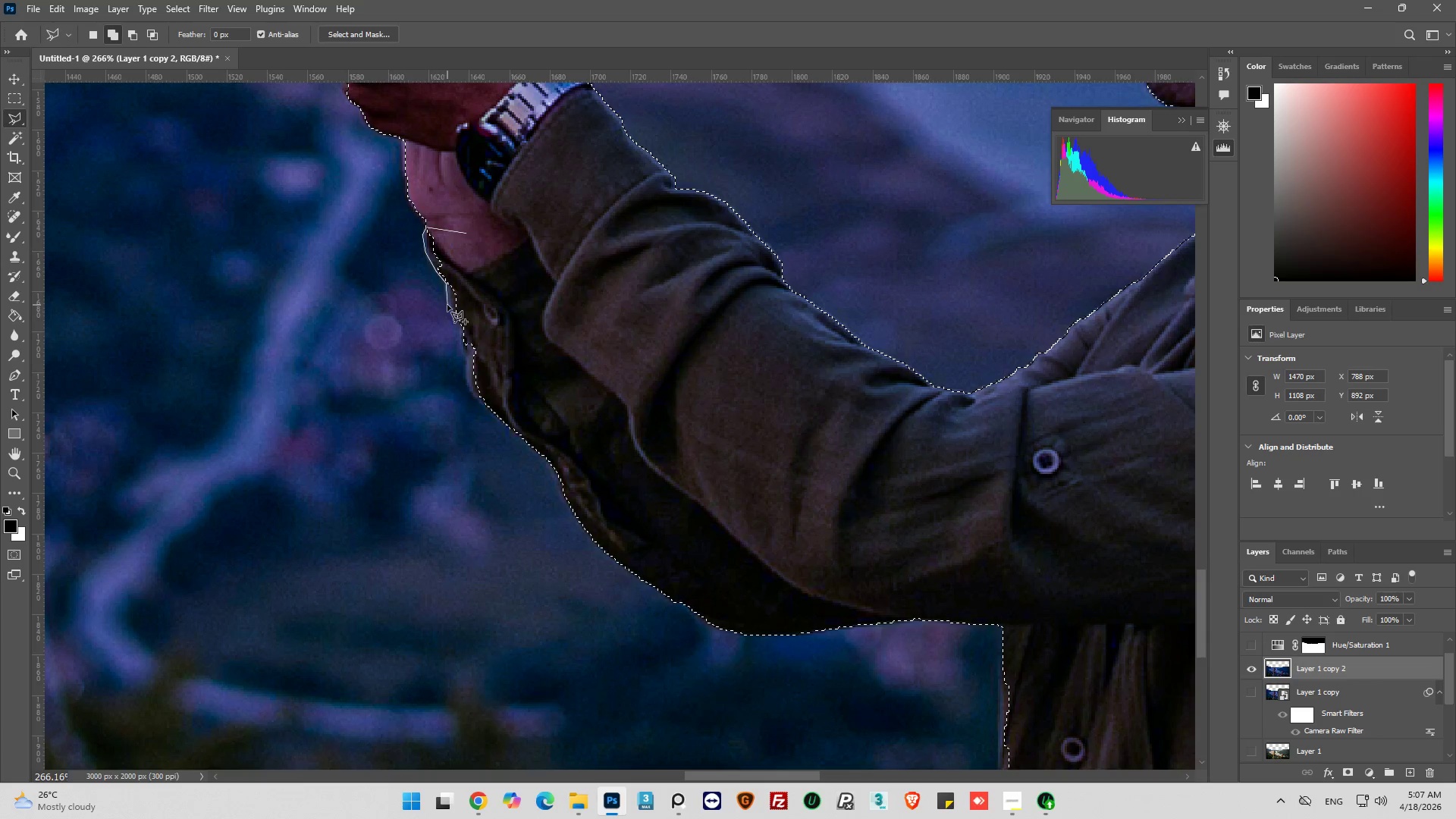 
left_click([448, 305])
 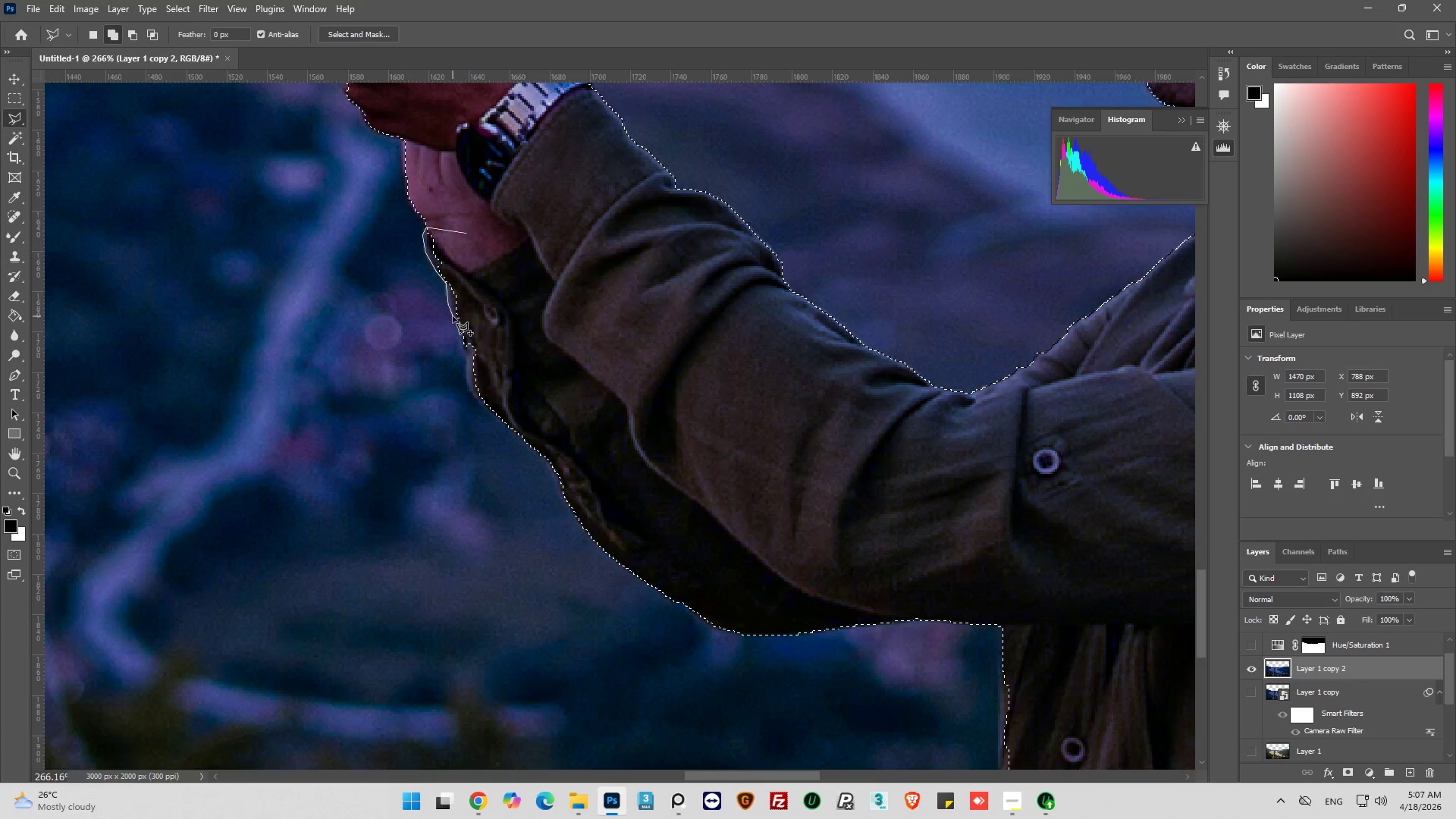 
left_click([452, 317])
 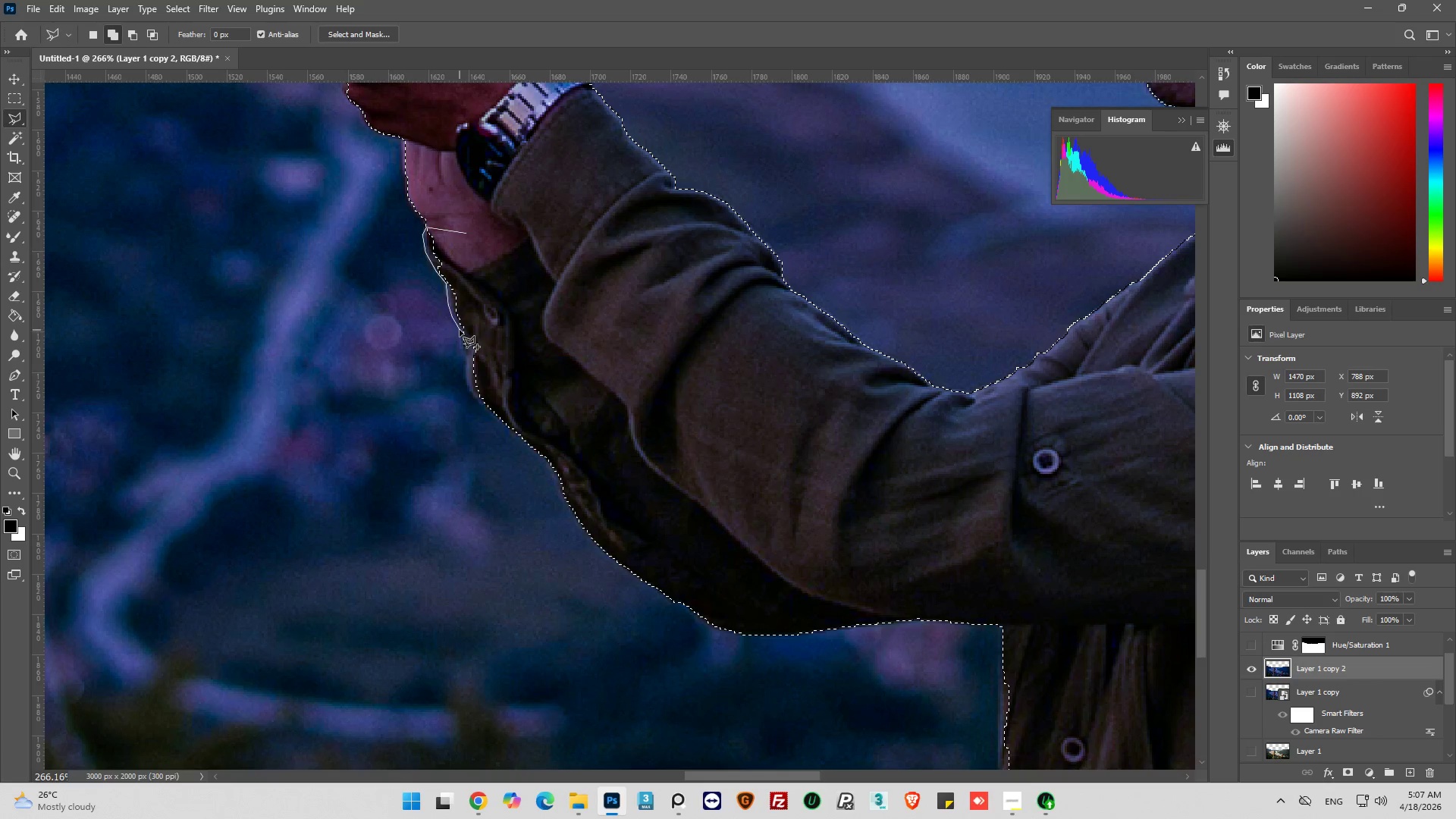 
left_click([460, 330])
 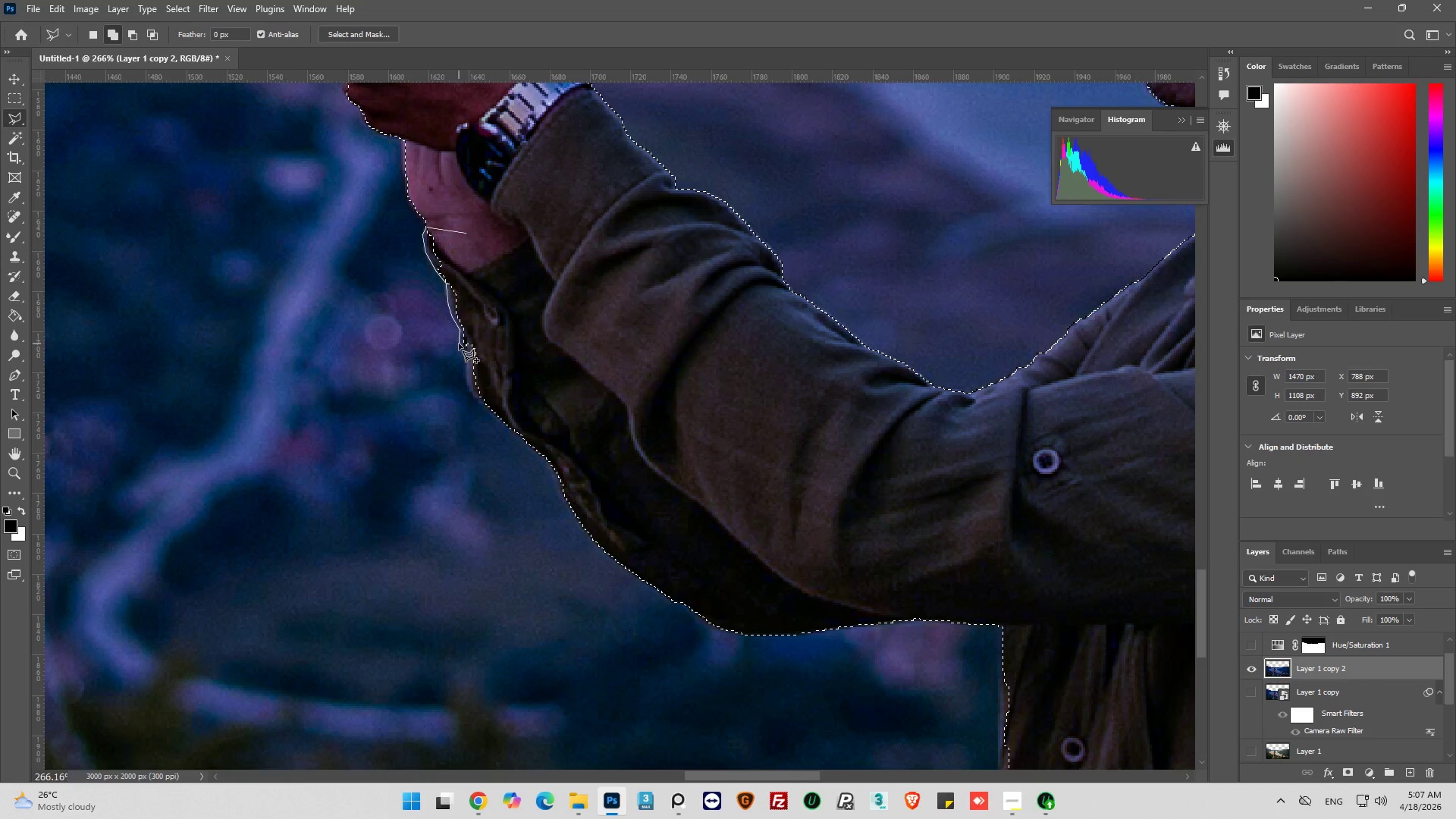 
left_click([459, 344])
 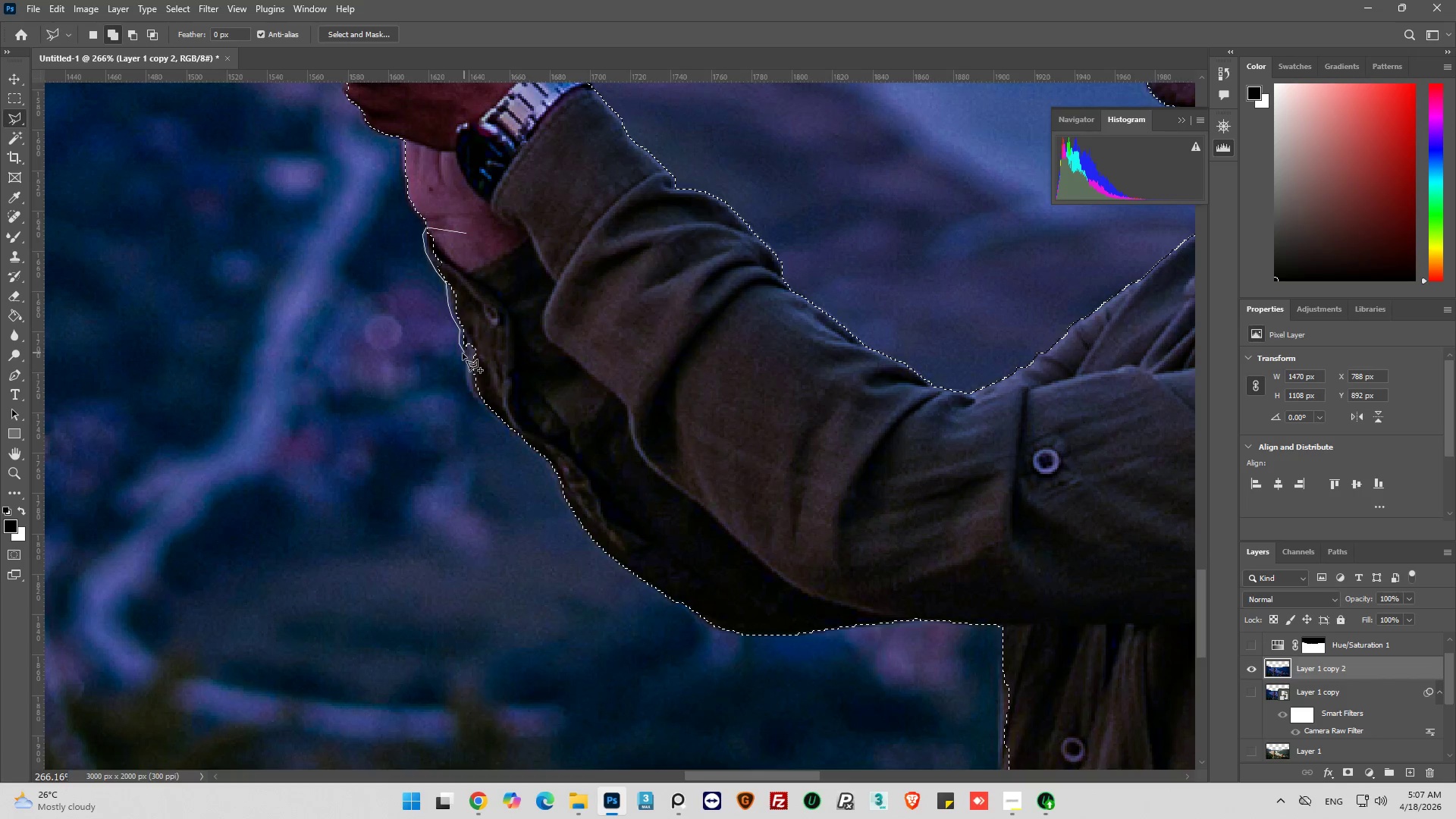 
left_click([463, 353])
 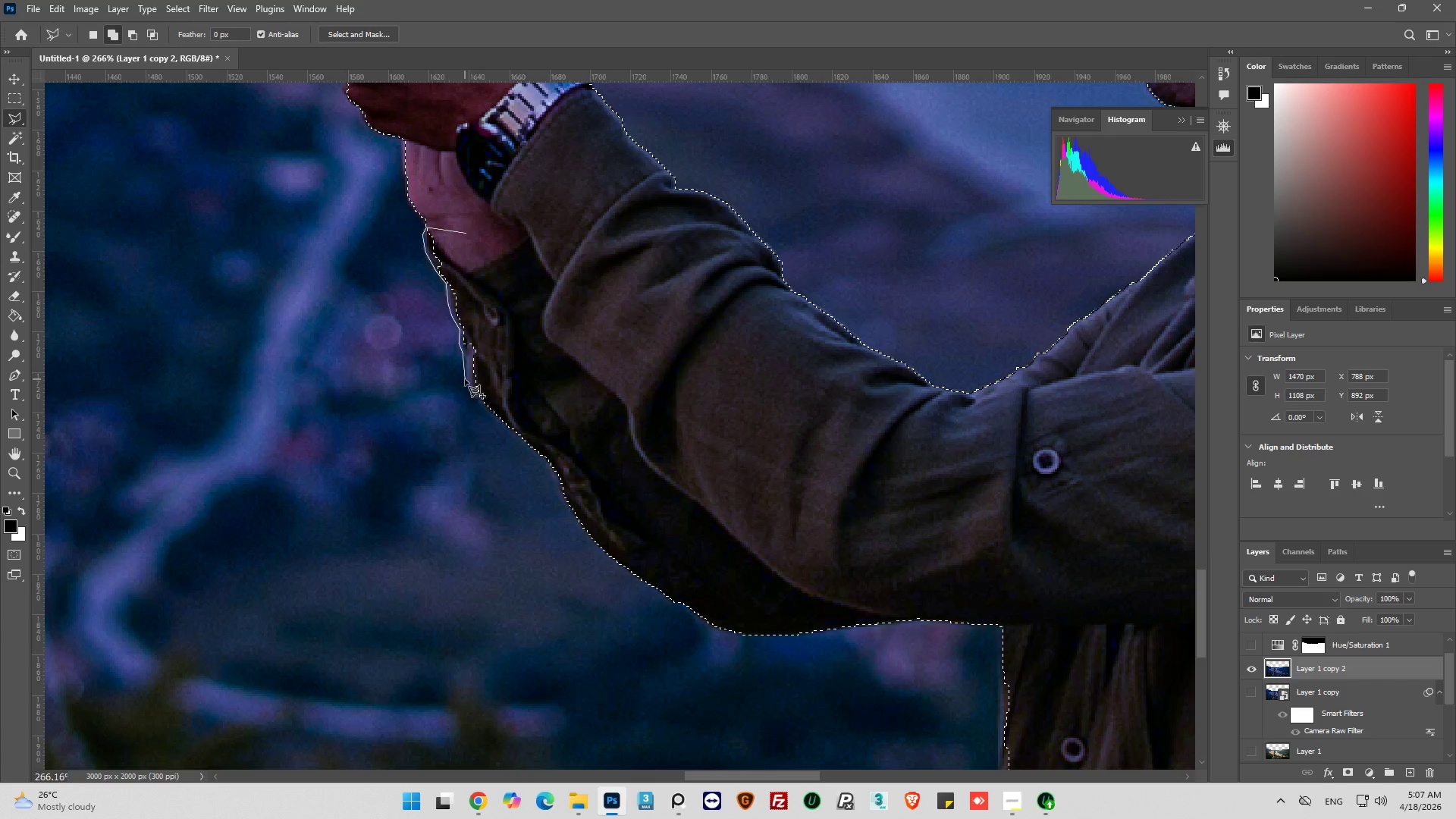 
left_click([465, 379])
 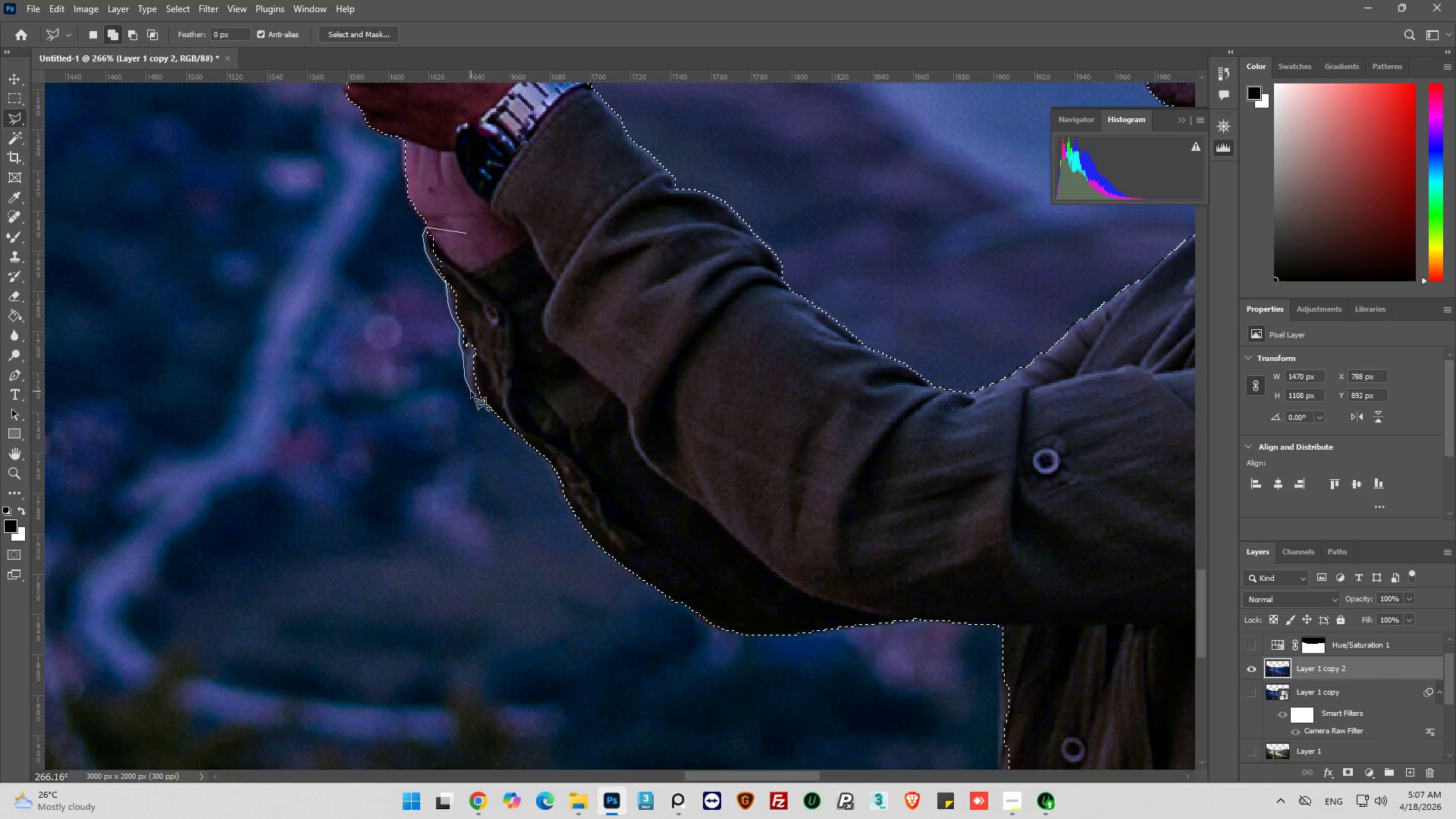 
left_click([469, 391])
 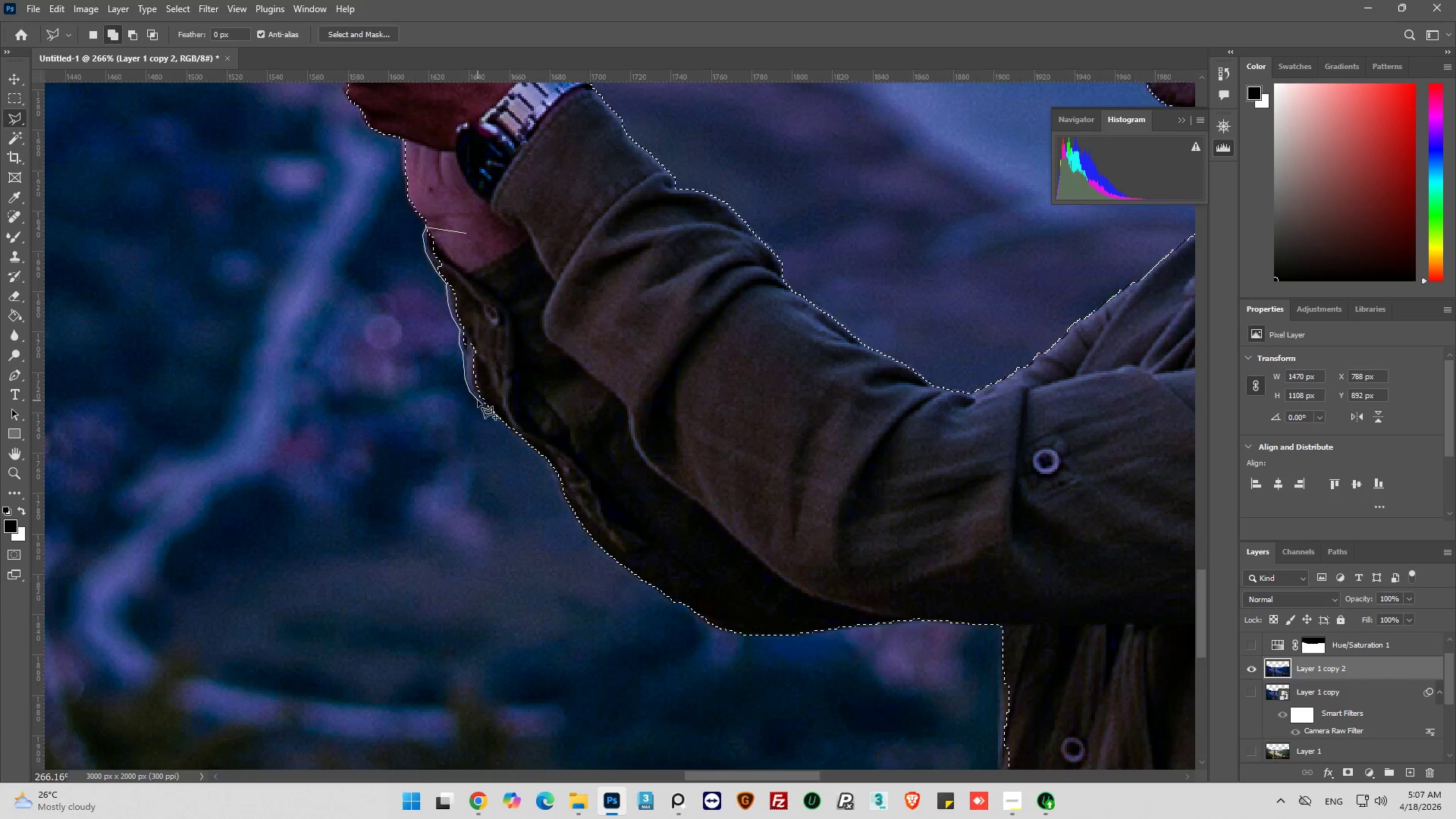 
left_click([479, 401])
 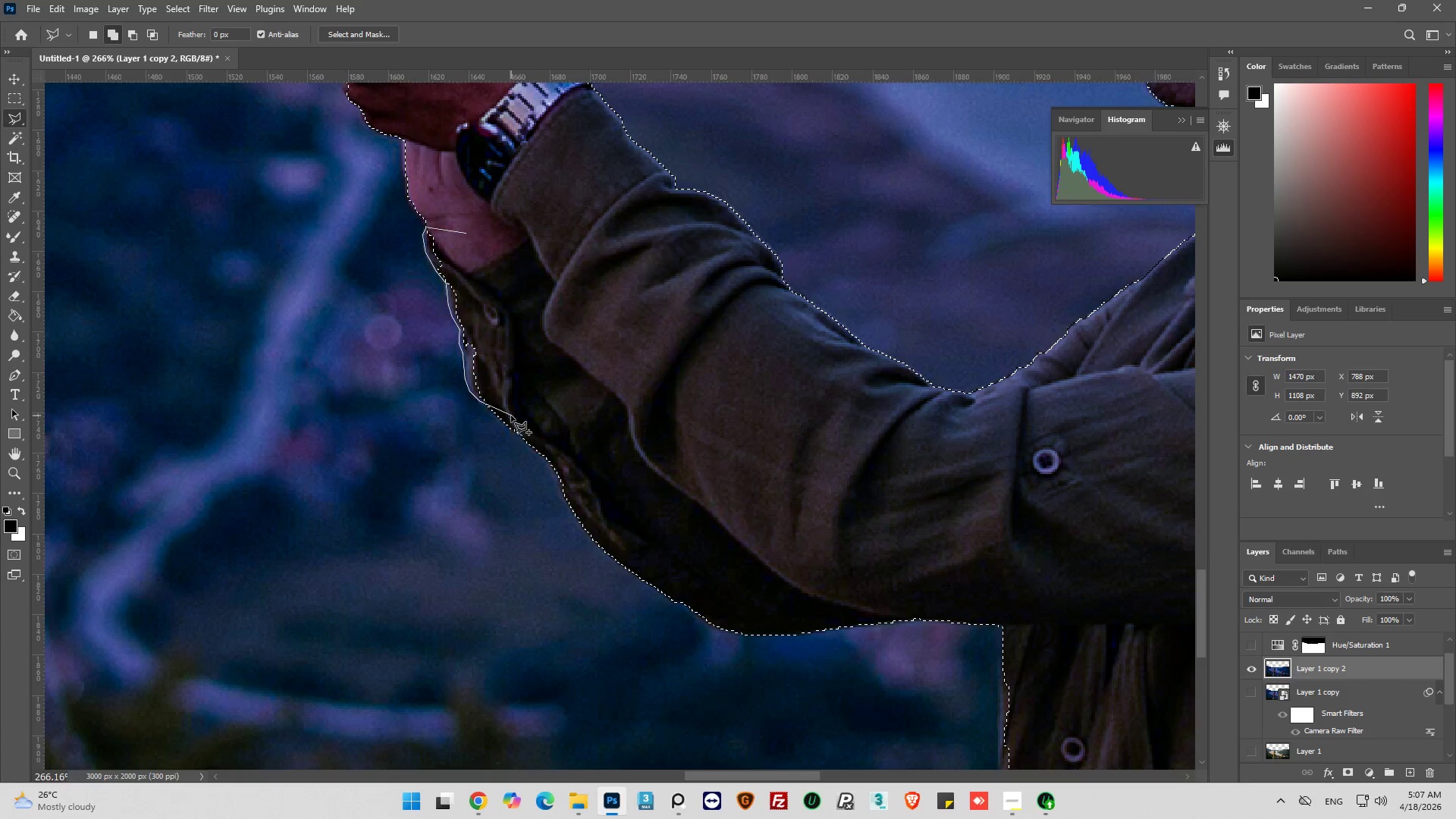 
left_click_drag(start_coordinate=[511, 416], to_coordinate=[516, 407])
 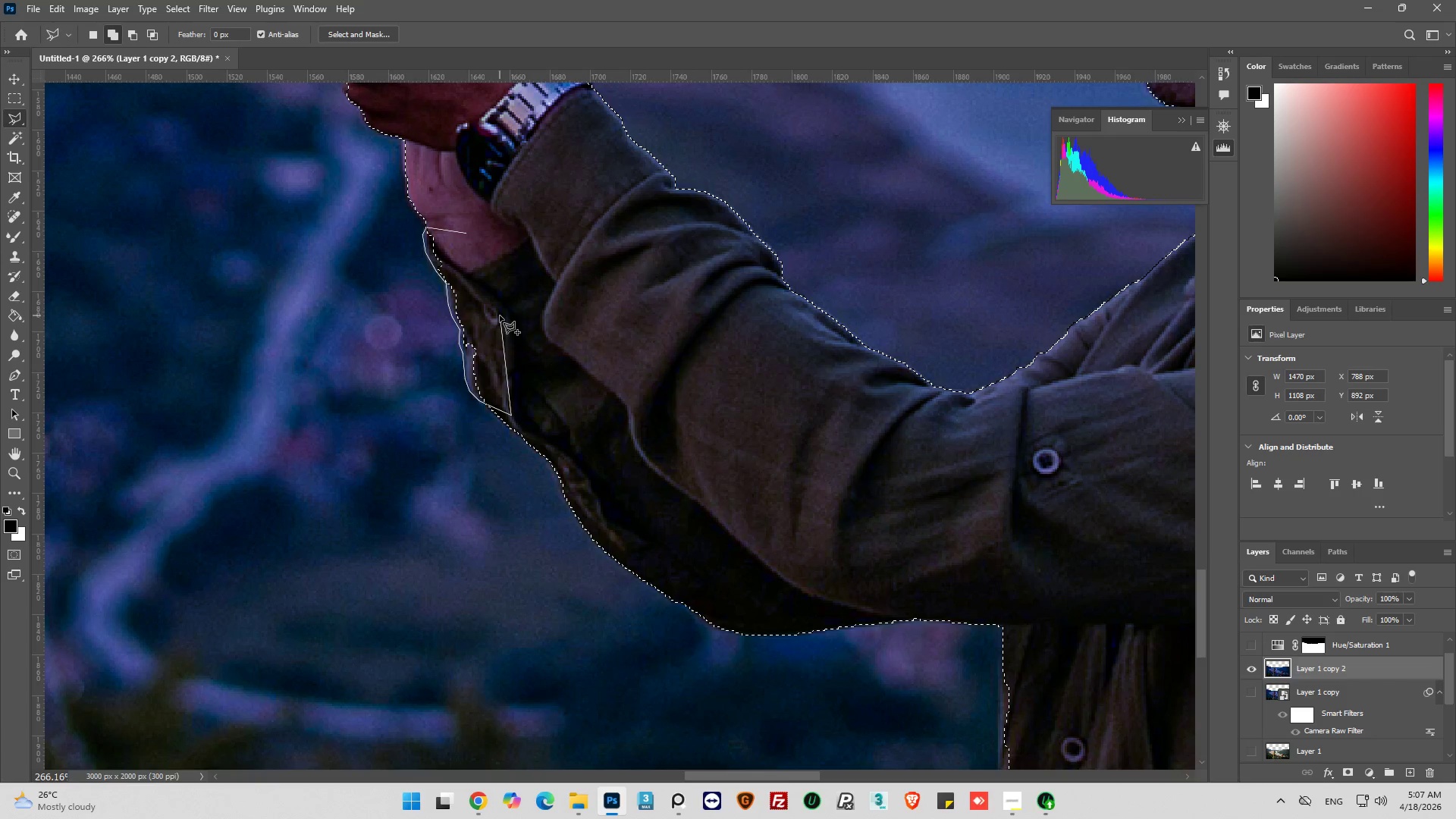 
left_click_drag(start_coordinate=[500, 315], to_coordinate=[499, 309])
 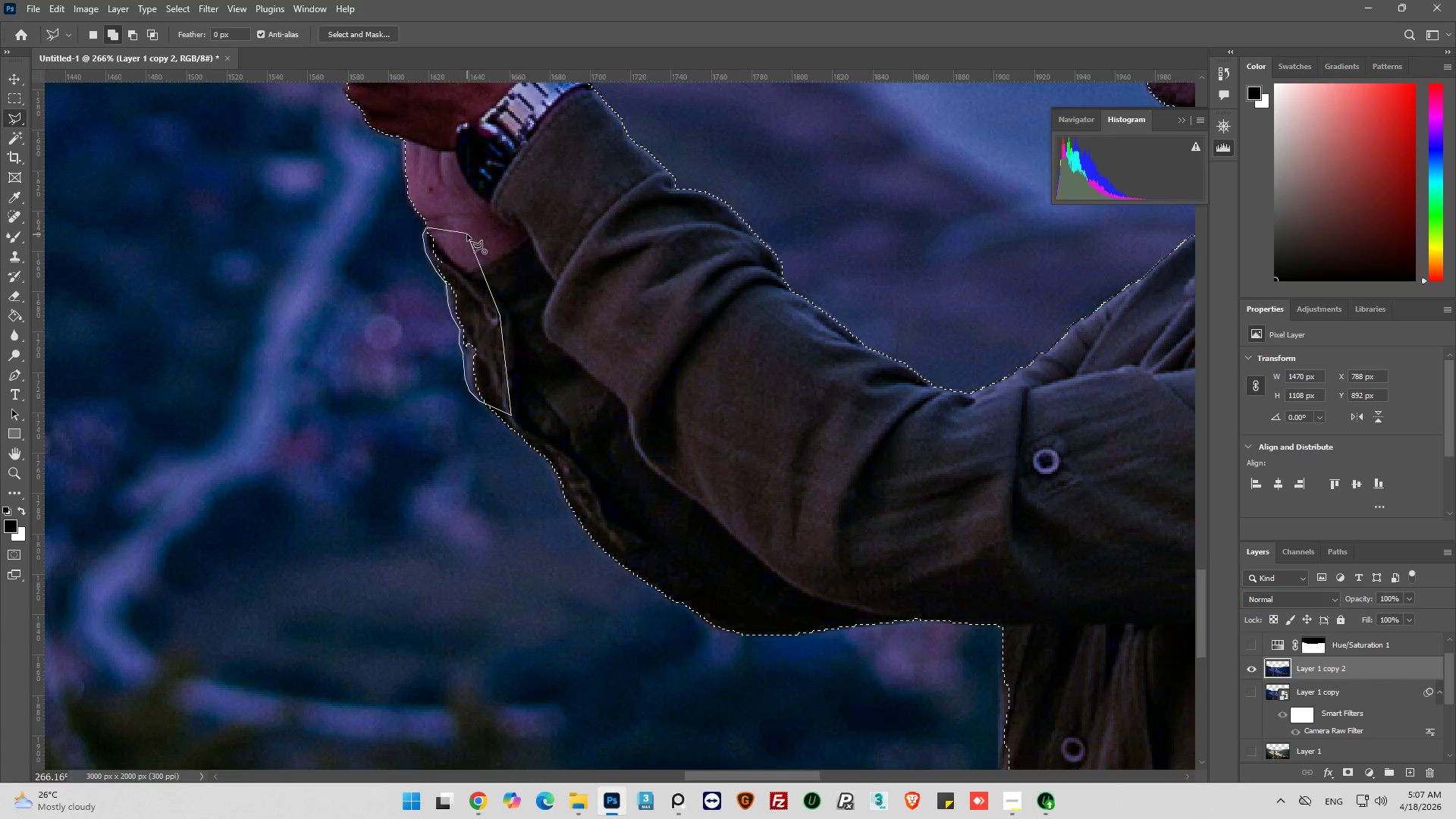 
left_click([467, 234])
 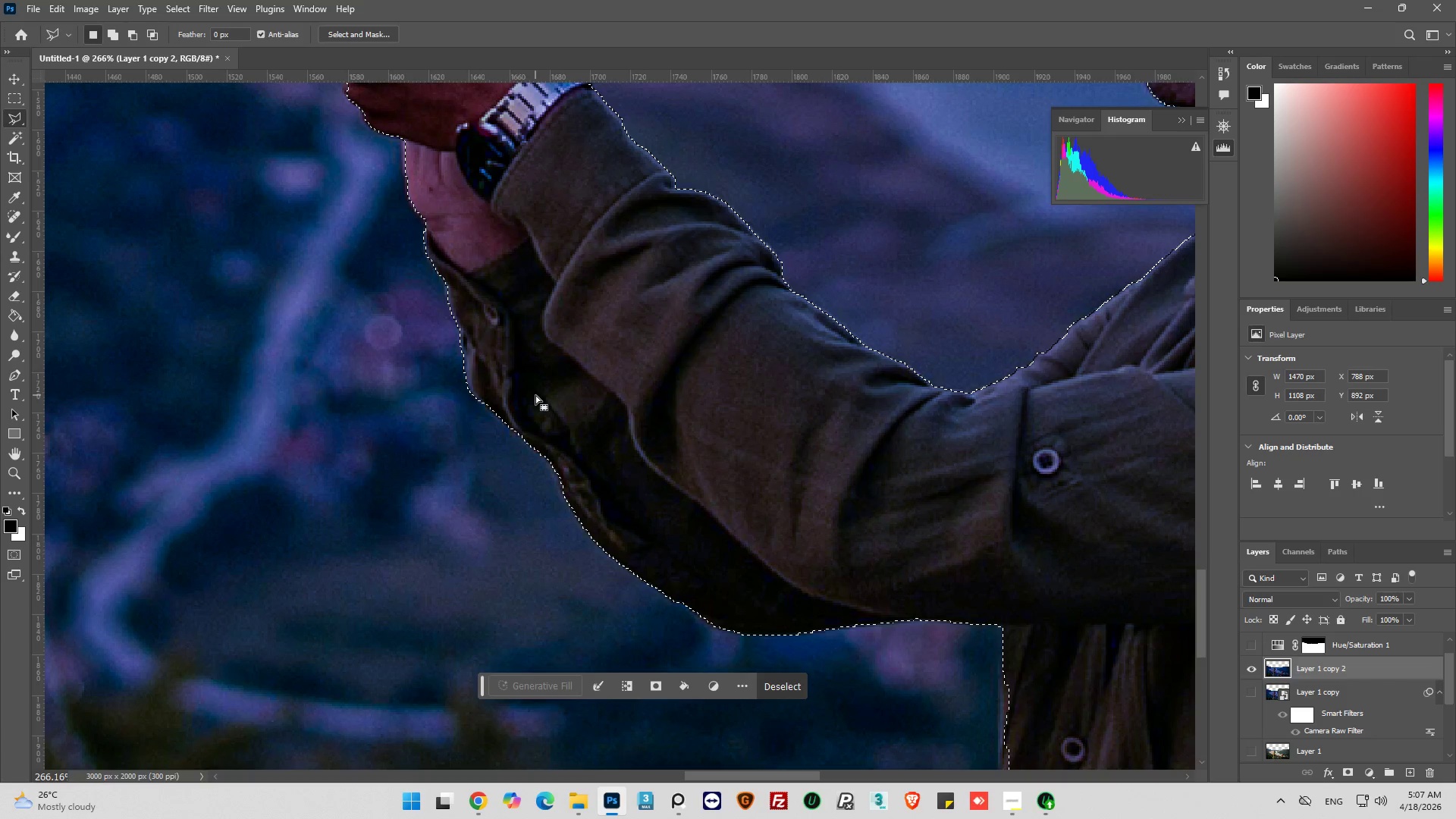 
hold_key(key=AltLeft, duration=0.33)
scroll: coordinate [757, 453], scroll_direction: down, amount: 8.0
 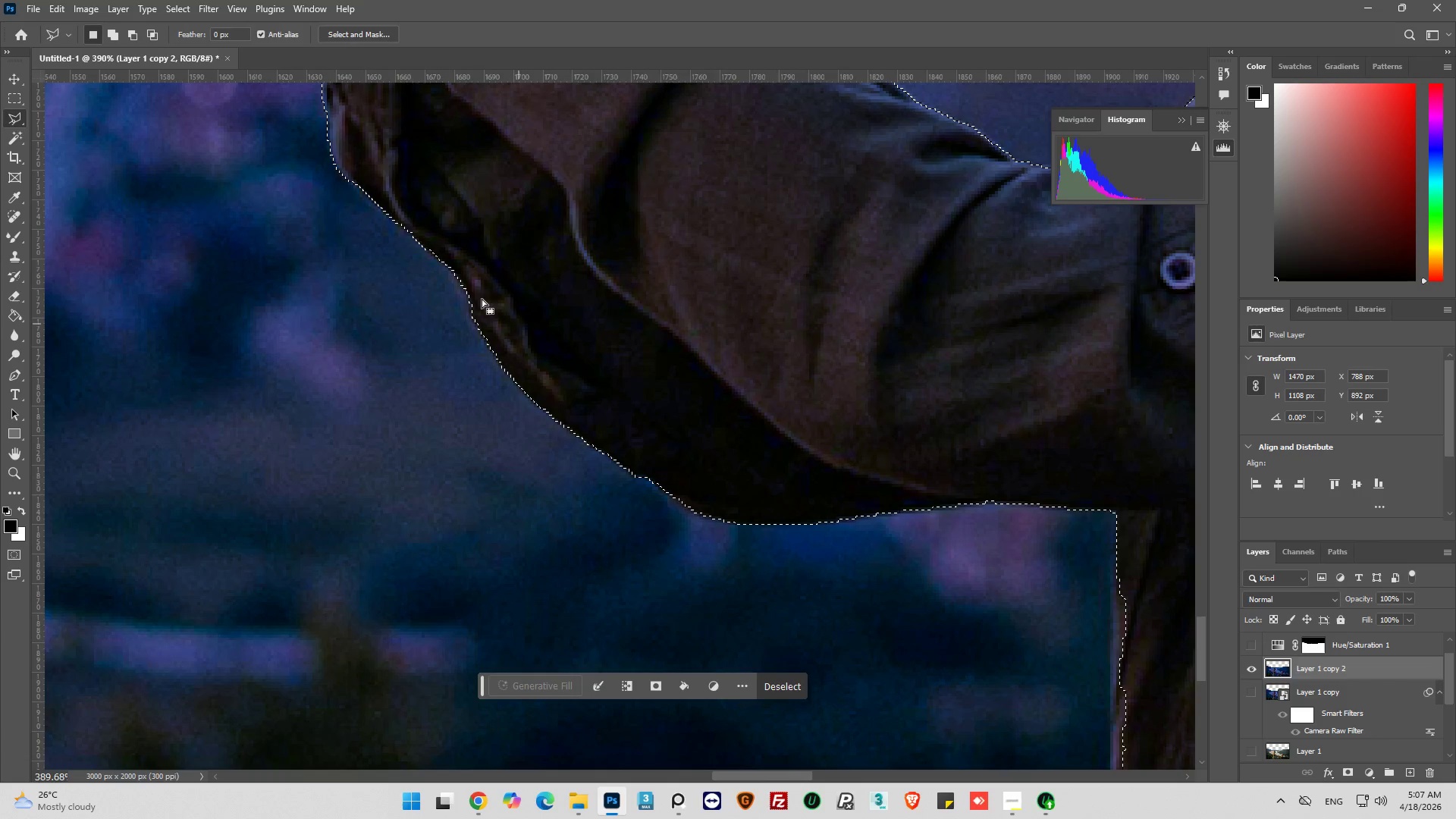 
hold_key(key=ShiftLeft, duration=1.98)
left_click_drag(start_coordinate=[428, 221], to_coordinate=[432, 221])
 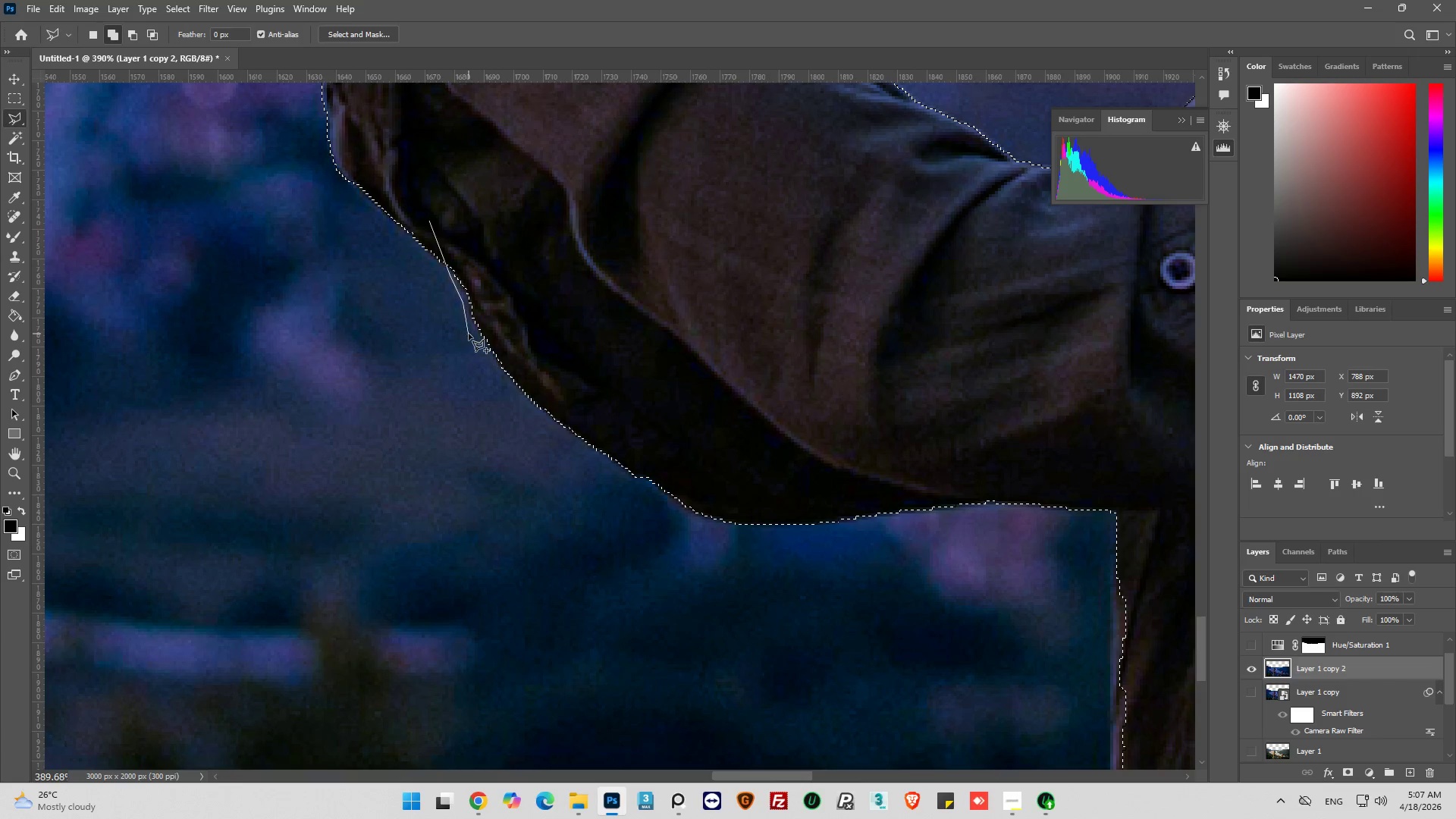 
left_click([474, 328])
 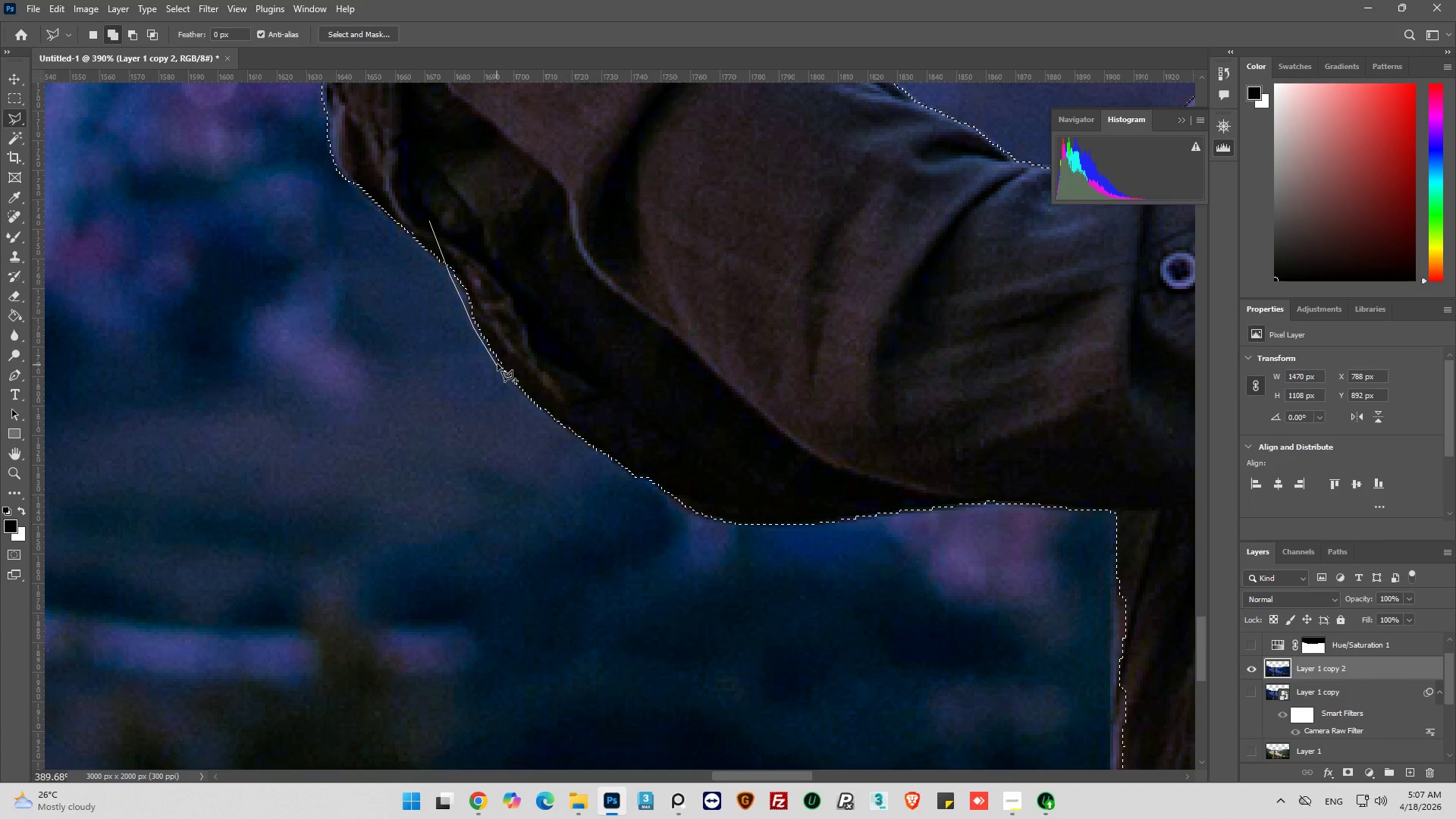 
left_click([498, 364])
 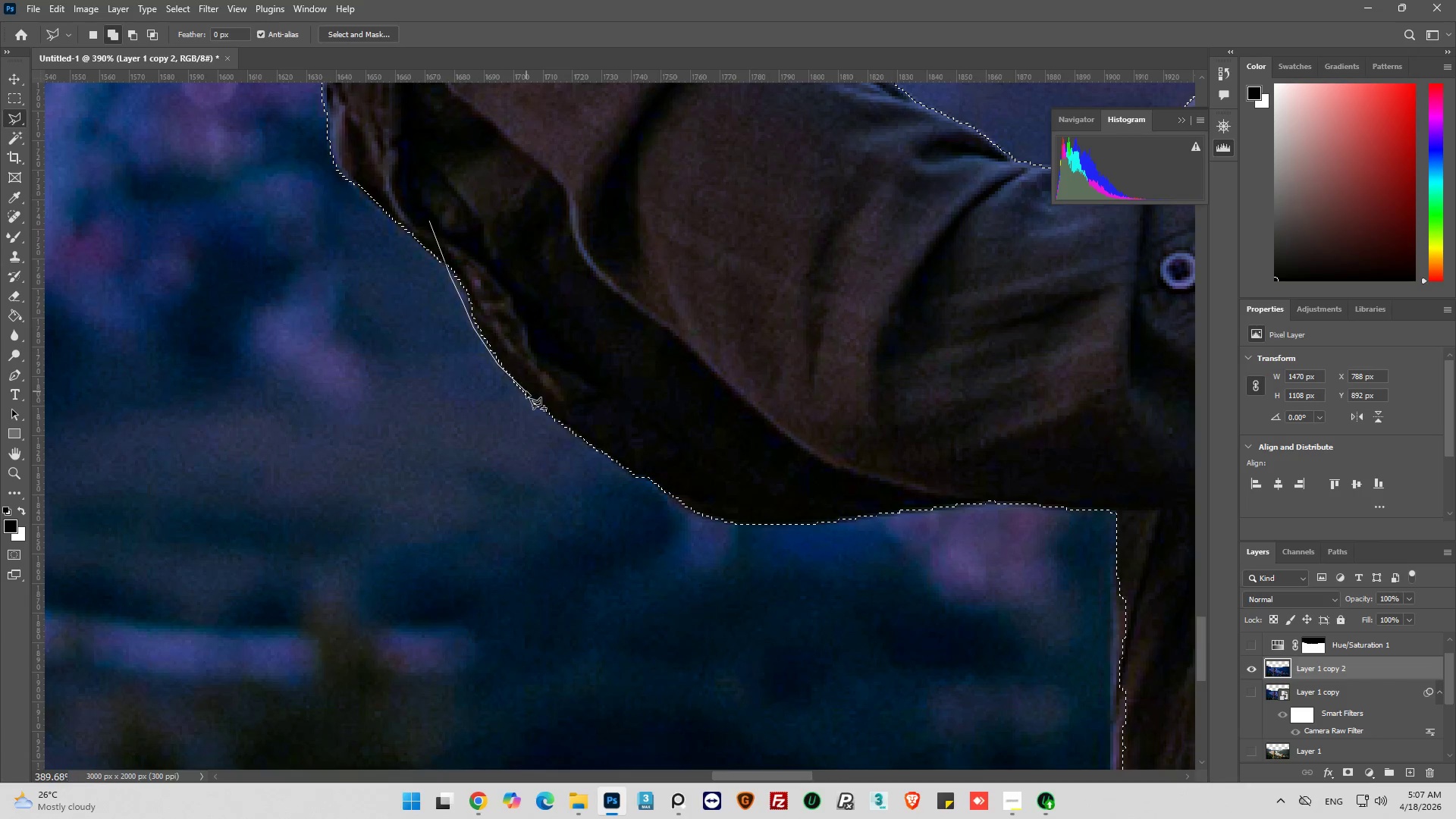 
left_click_drag(start_coordinate=[560, 375], to_coordinate=[561, 367])
 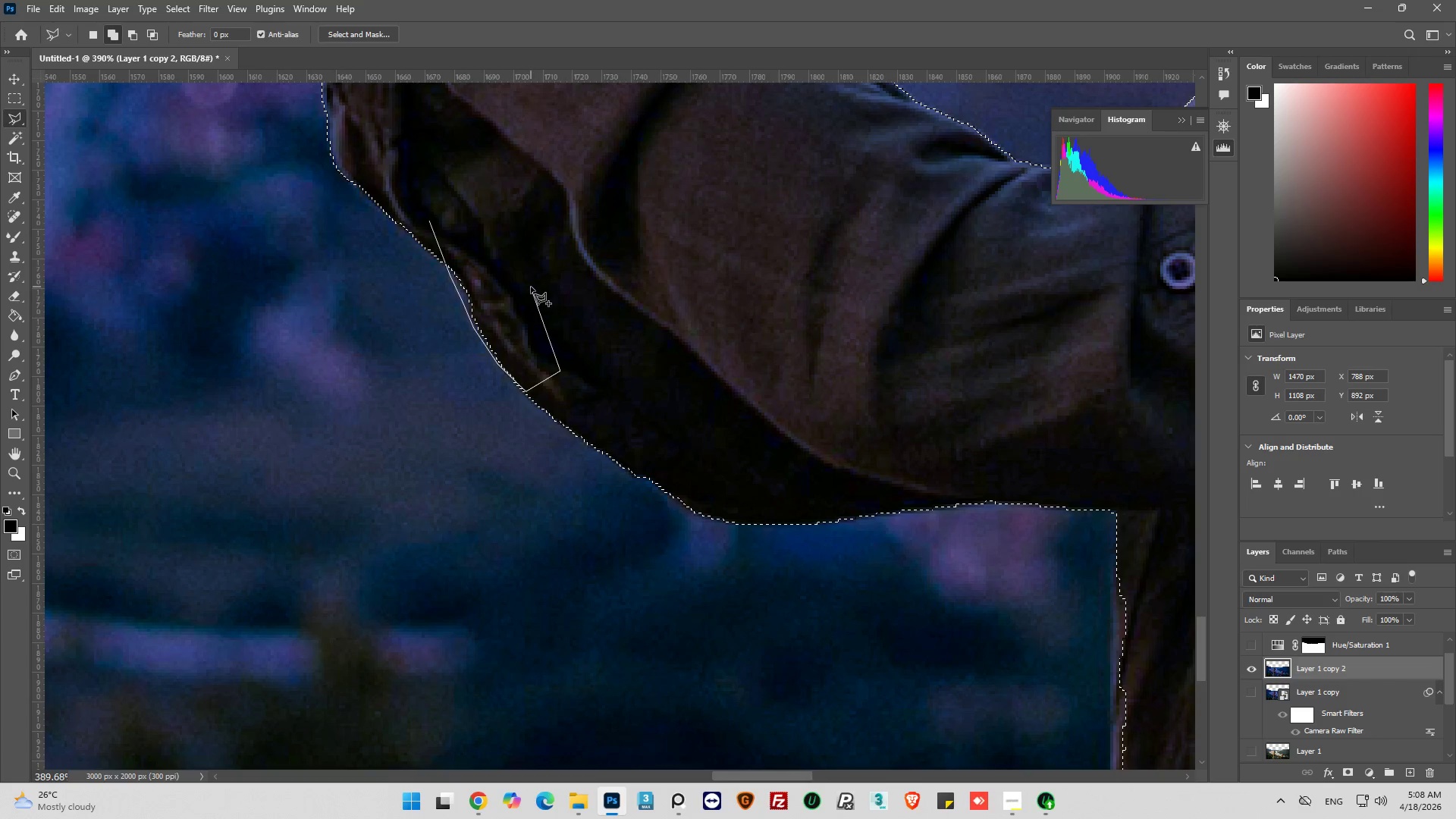 
left_click_drag(start_coordinate=[531, 287], to_coordinate=[527, 276])
 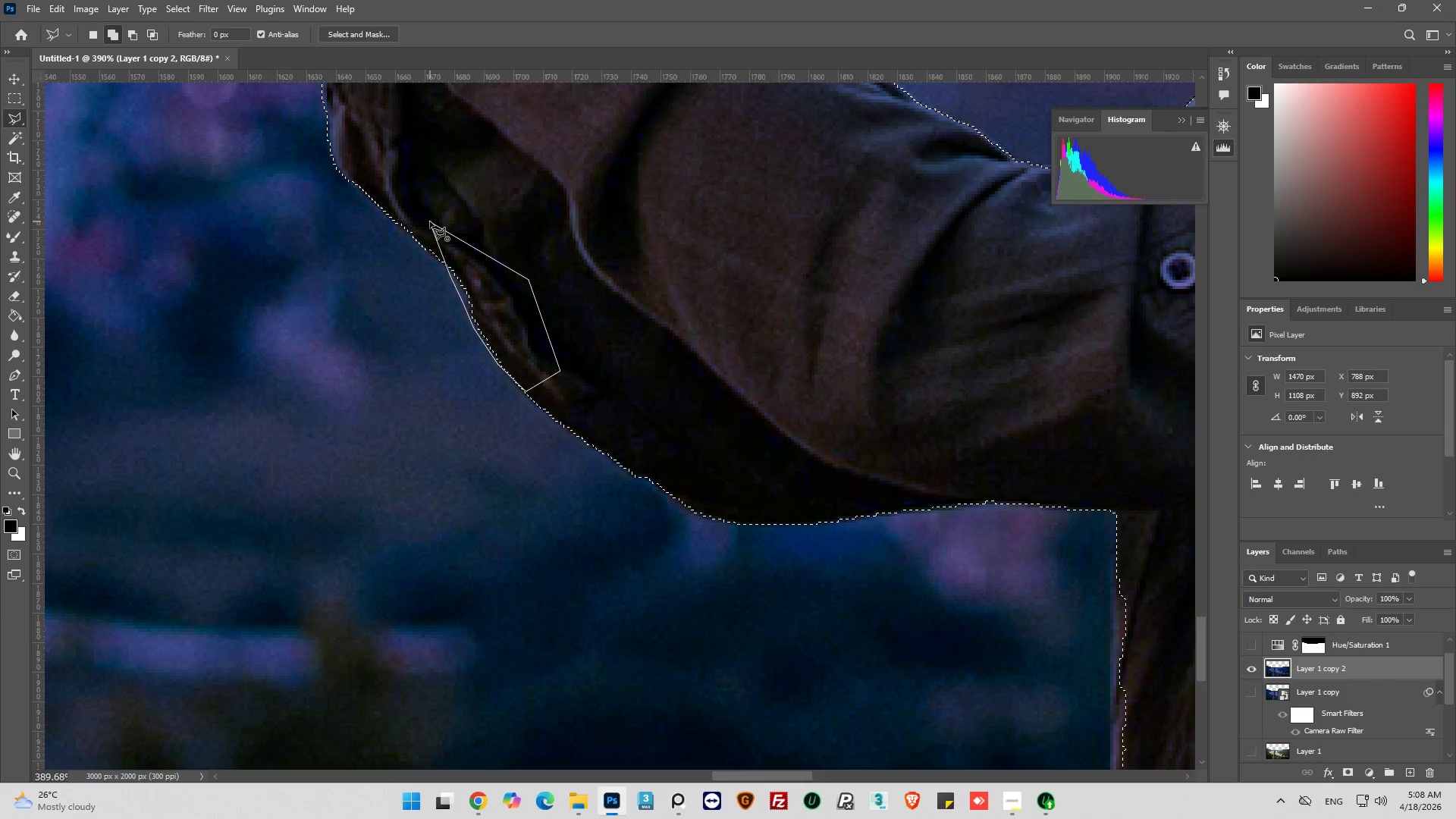 
left_click([430, 221])
 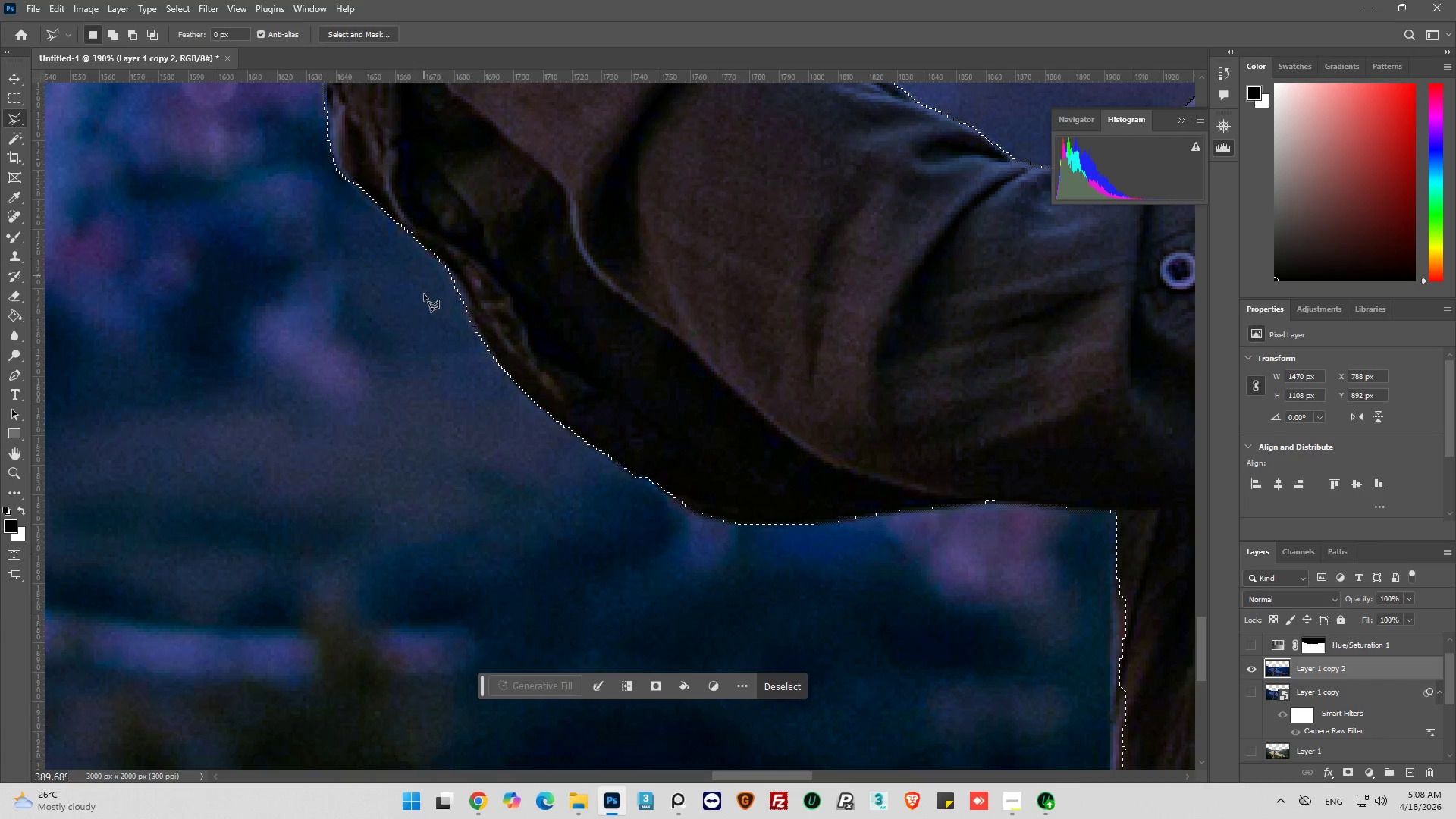 
hold_key(key=AltLeft, duration=0.7)
scroll: coordinate [400, 298], scroll_direction: down, amount: 11.0
 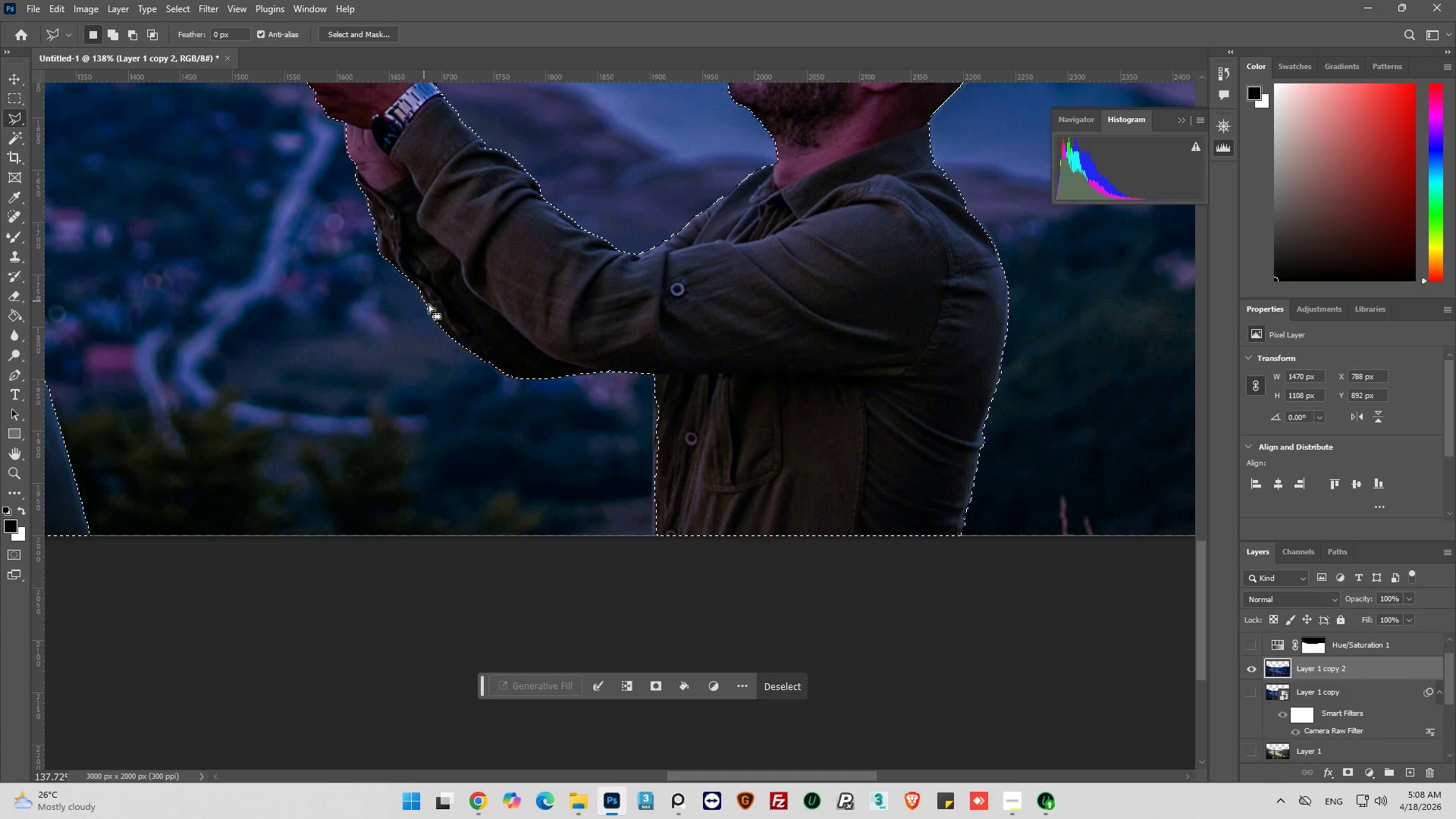 
hold_key(key=AltLeft, duration=0.78)
scroll: coordinate [682, 512], scroll_direction: up, amount: 9.0
 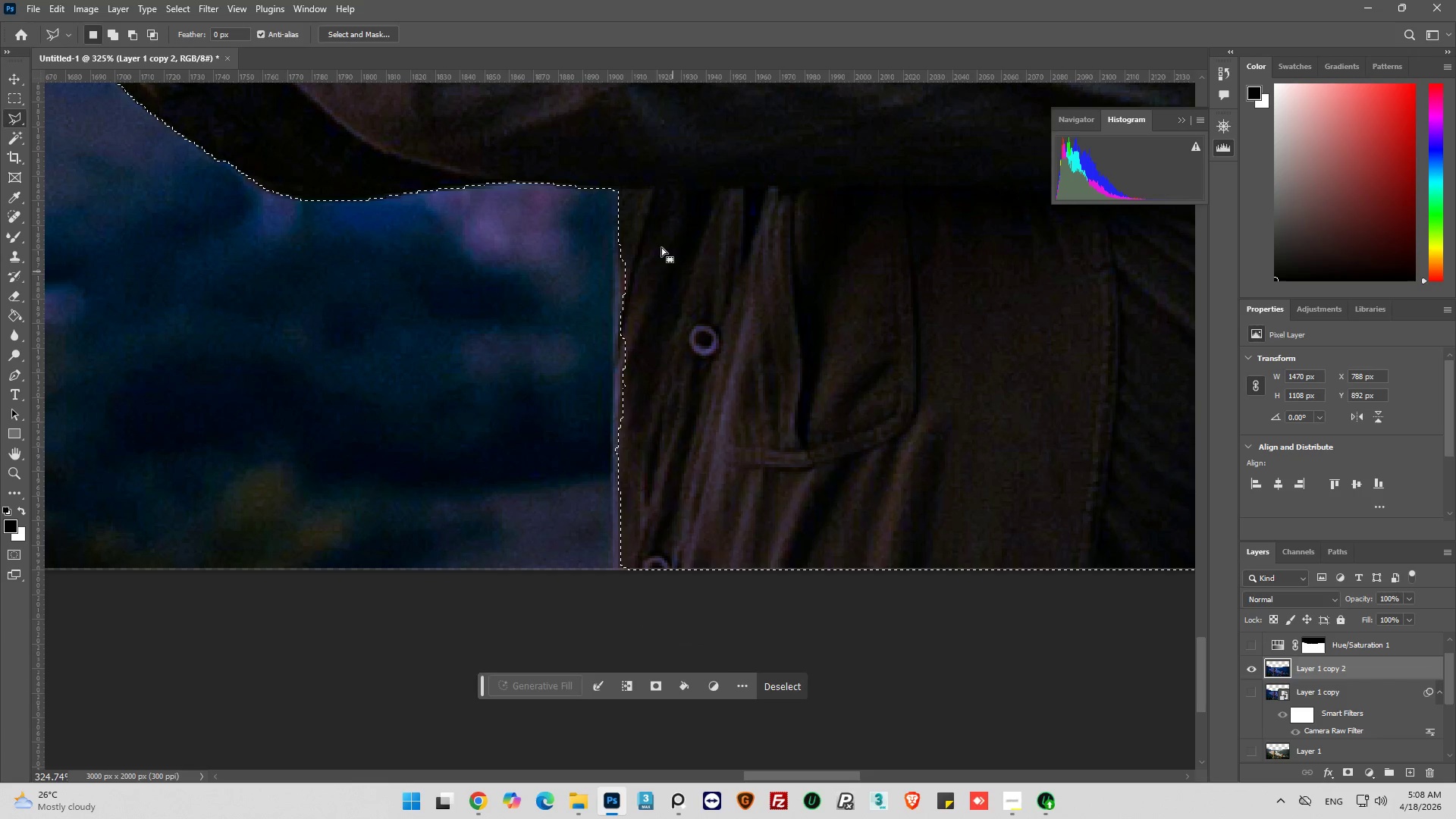 
hold_key(key=ShiftLeft, duration=0.92)
left_click([643, 172])
 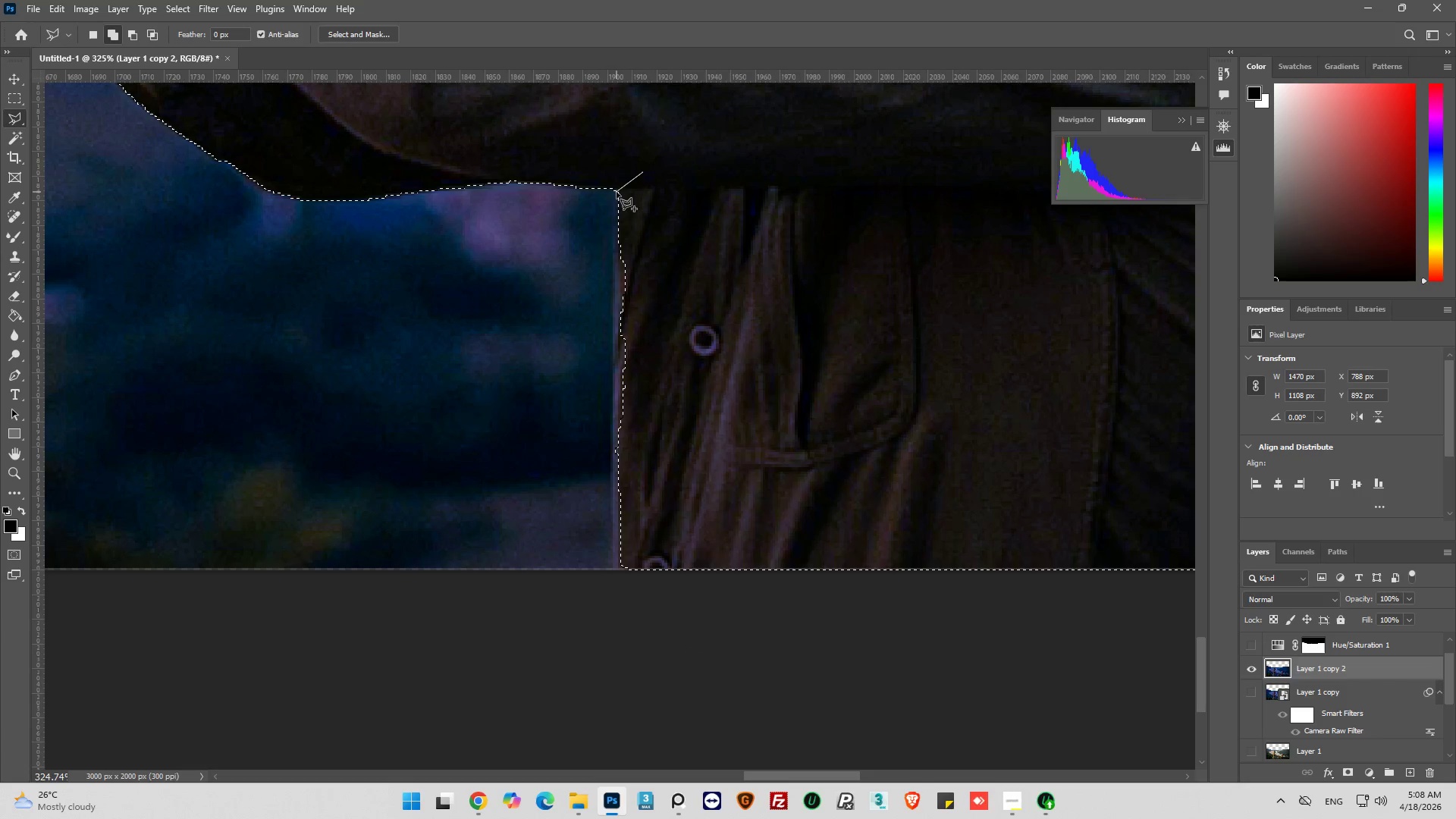 
left_click([617, 193])
 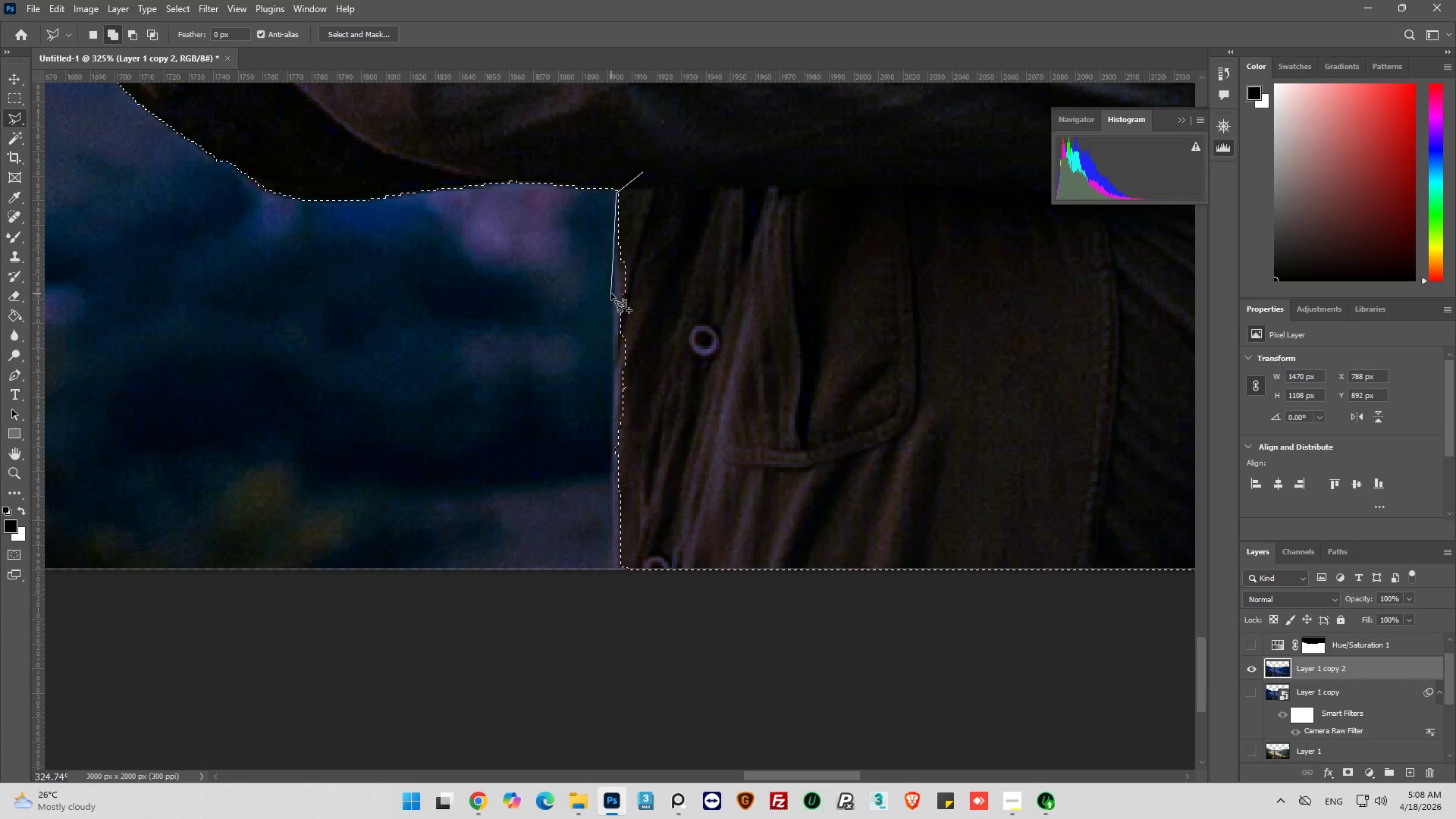 
left_click([613, 294])
 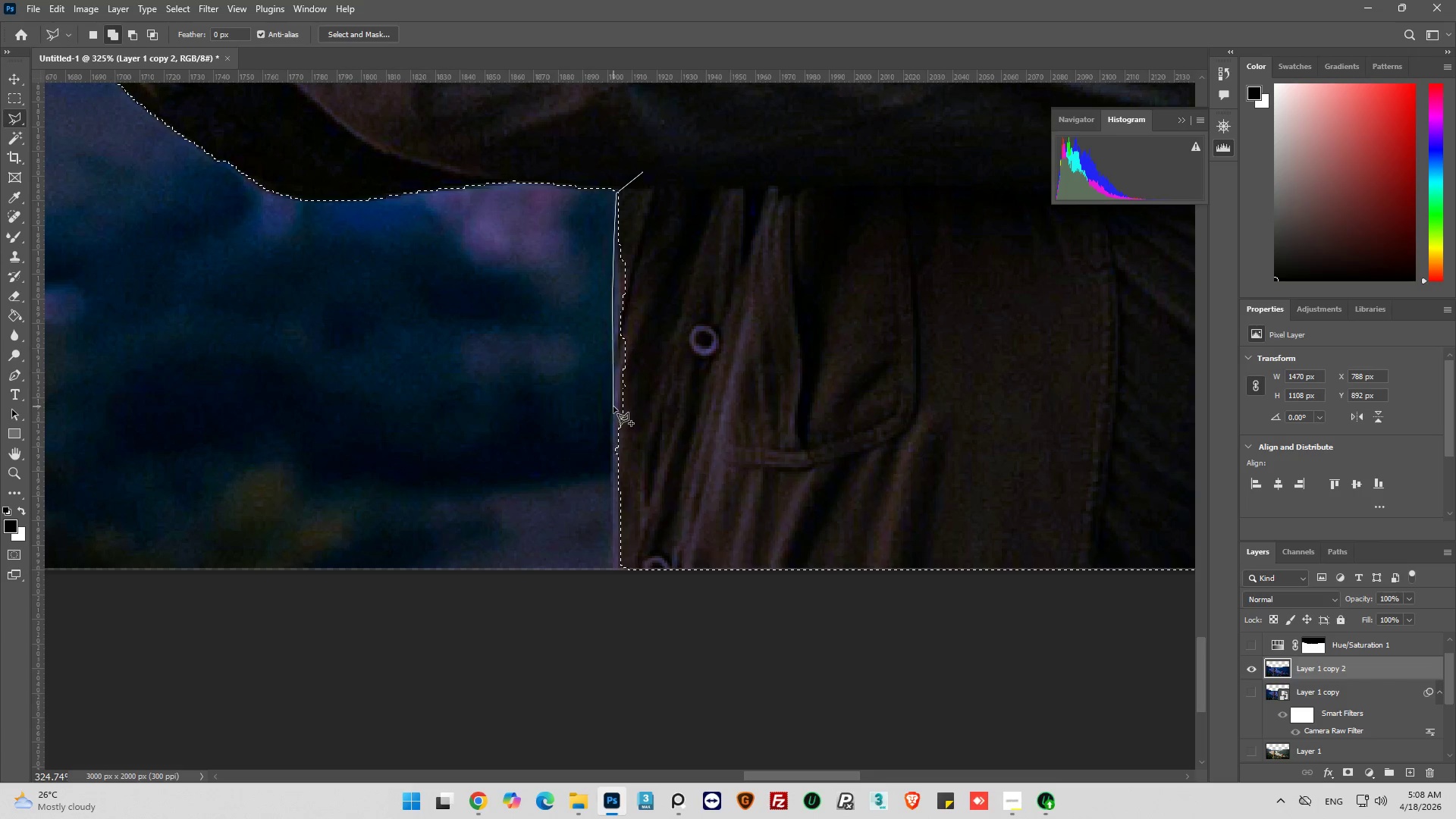 
left_click([613, 406])
 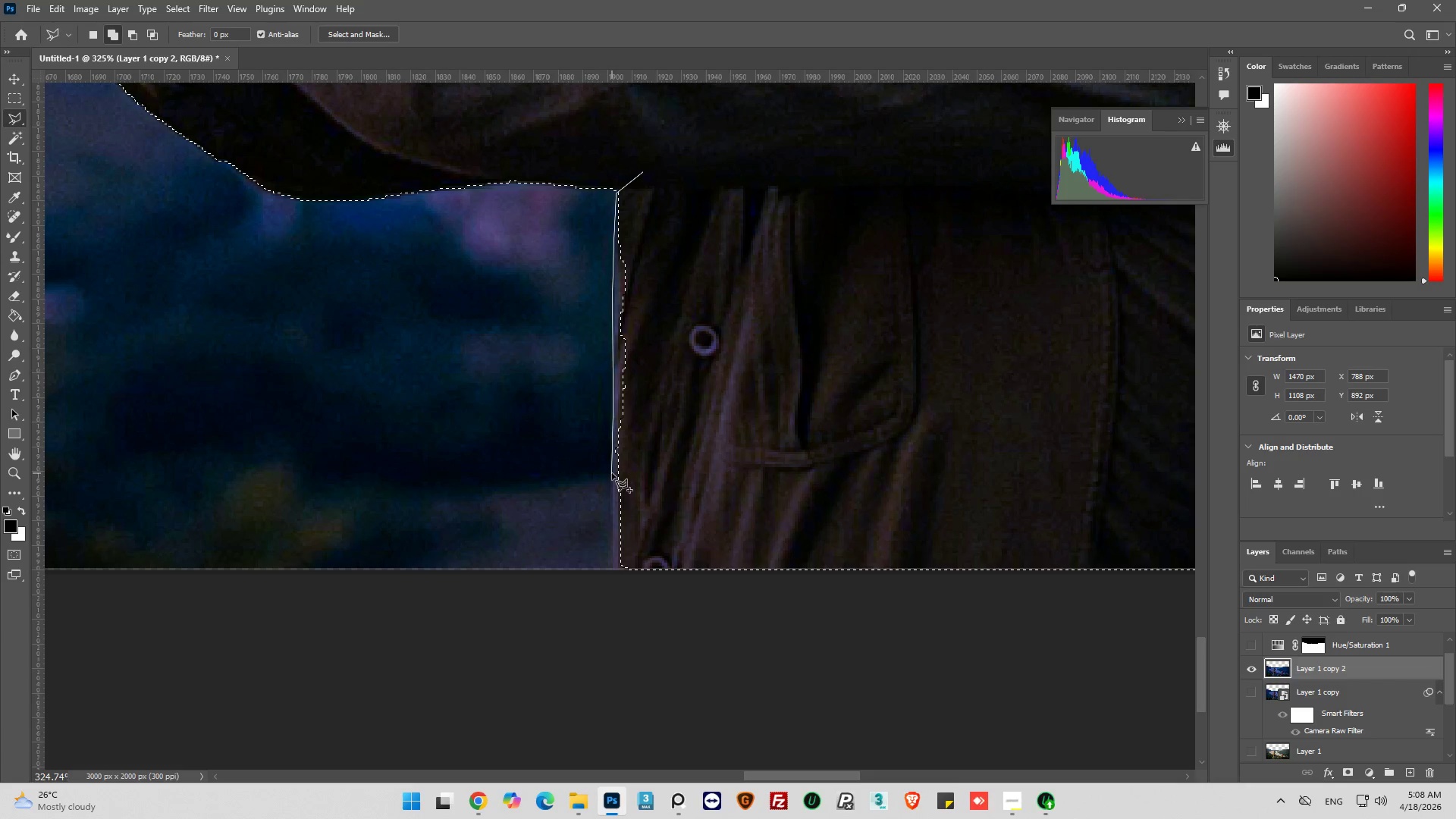 
left_click([612, 473])
 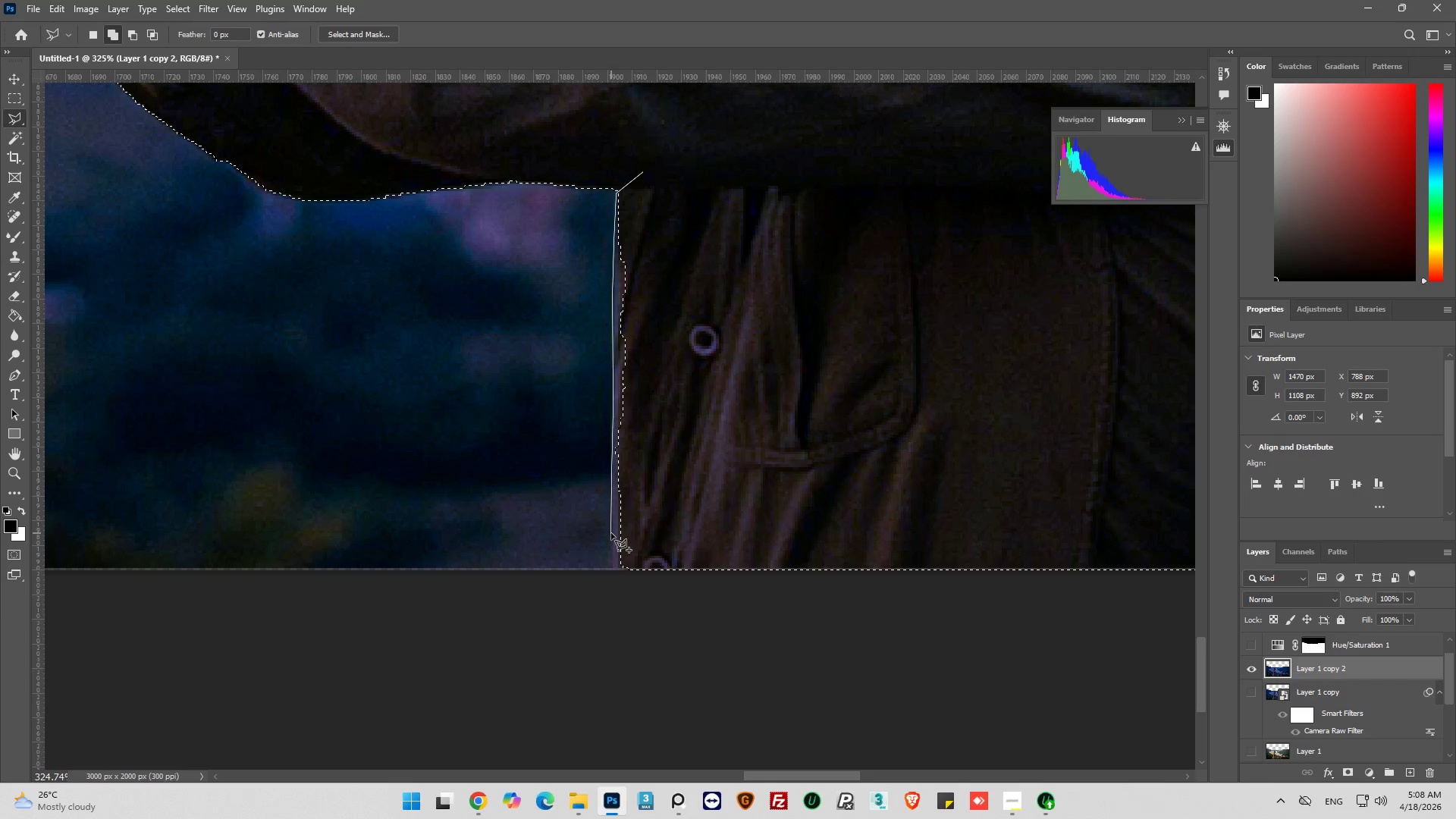 
left_click([611, 533])
 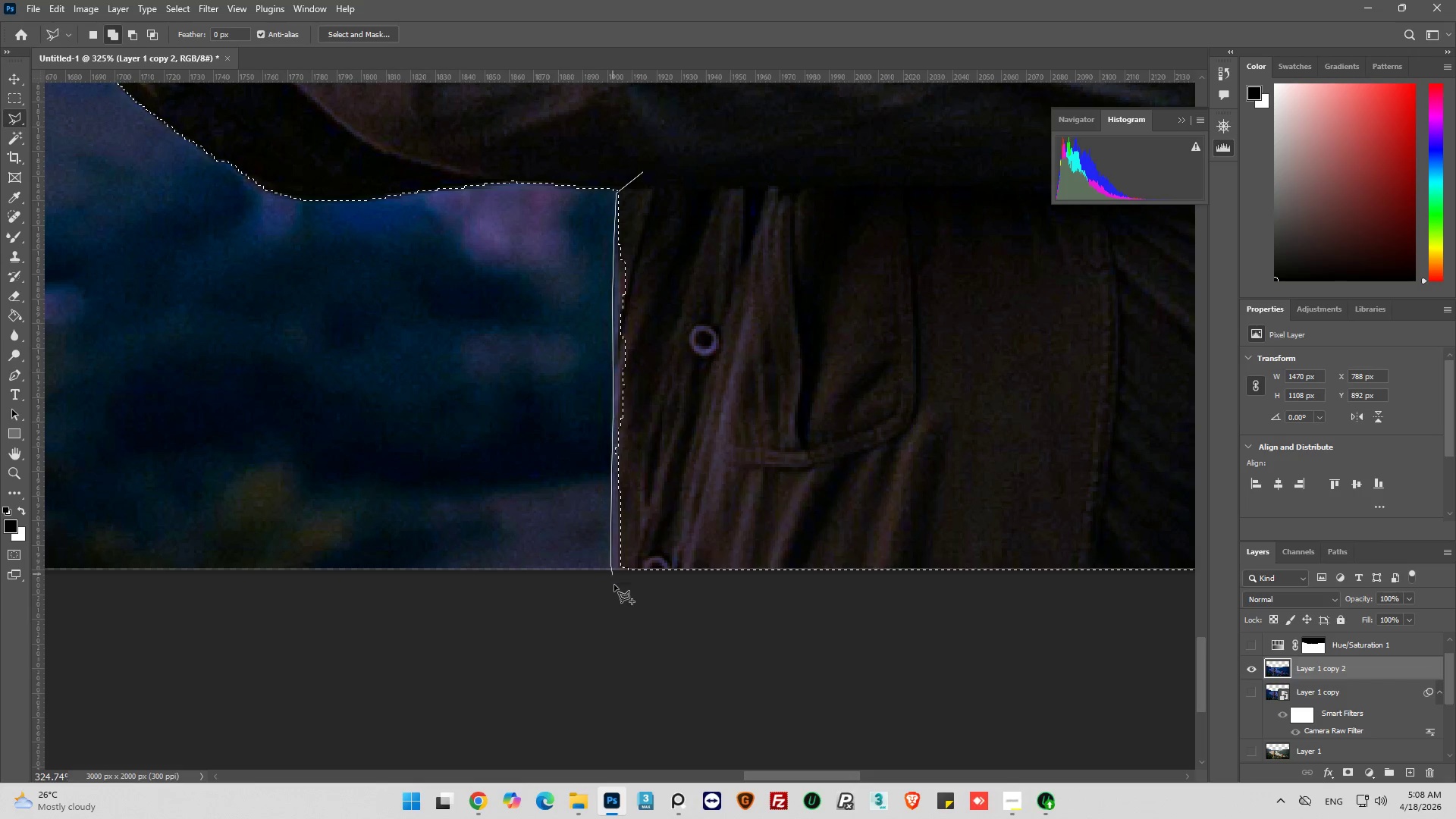 
left_click_drag(start_coordinate=[620, 596], to_coordinate=[636, 597])
 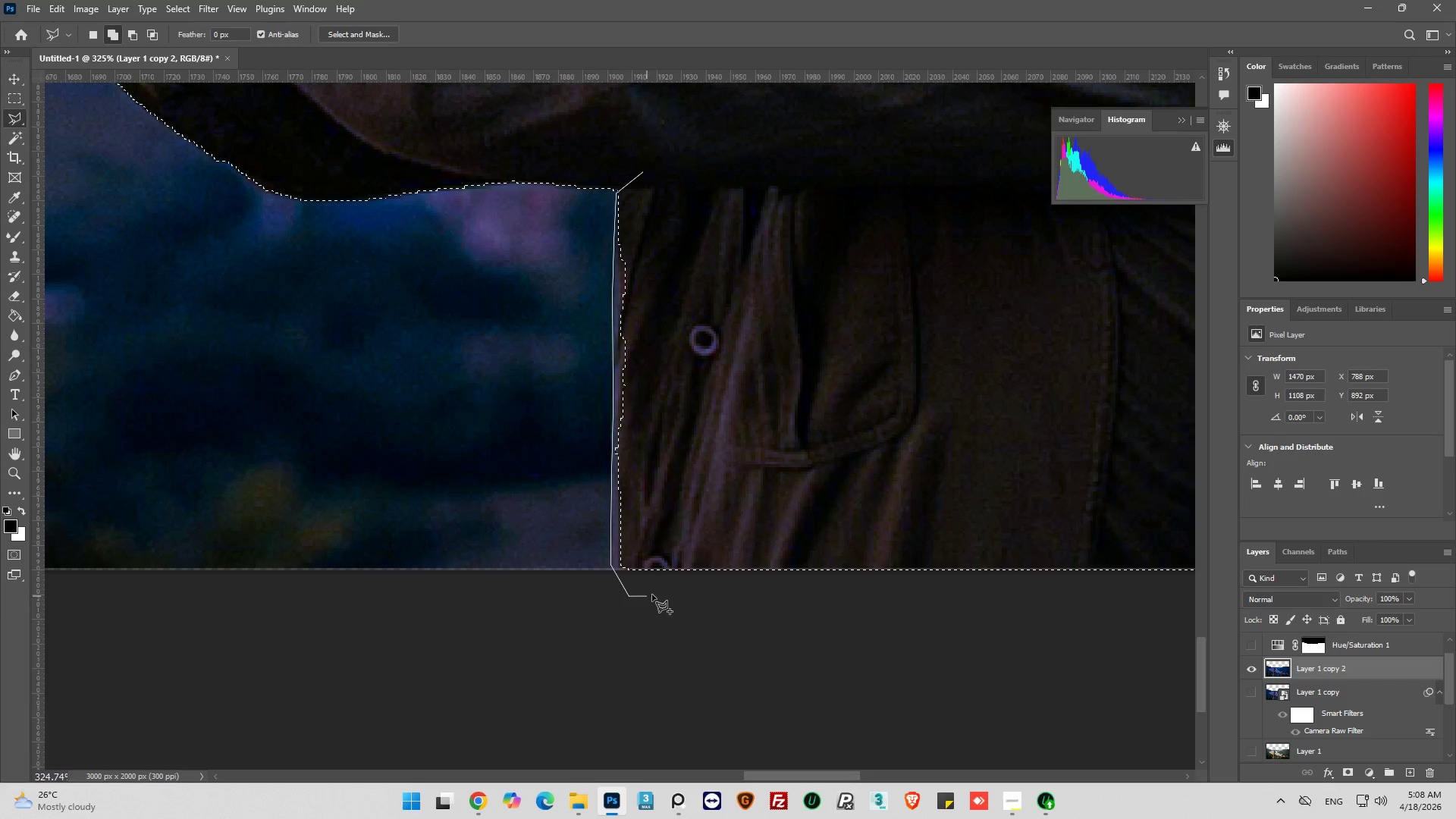 
left_click_drag(start_coordinate=[652, 595], to_coordinate=[662, 585])
 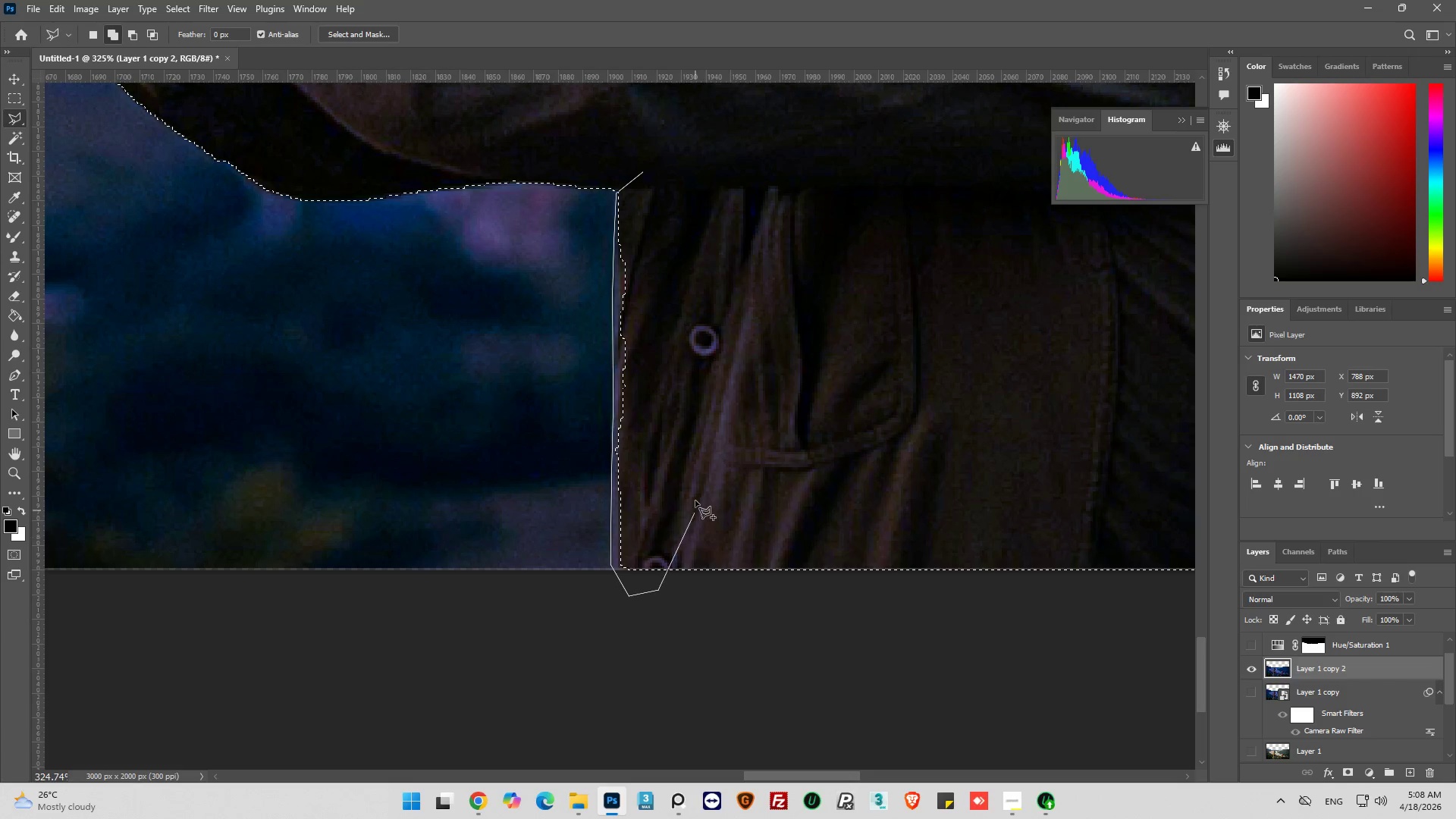 
left_click_drag(start_coordinate=[695, 499], to_coordinate=[698, 463])
 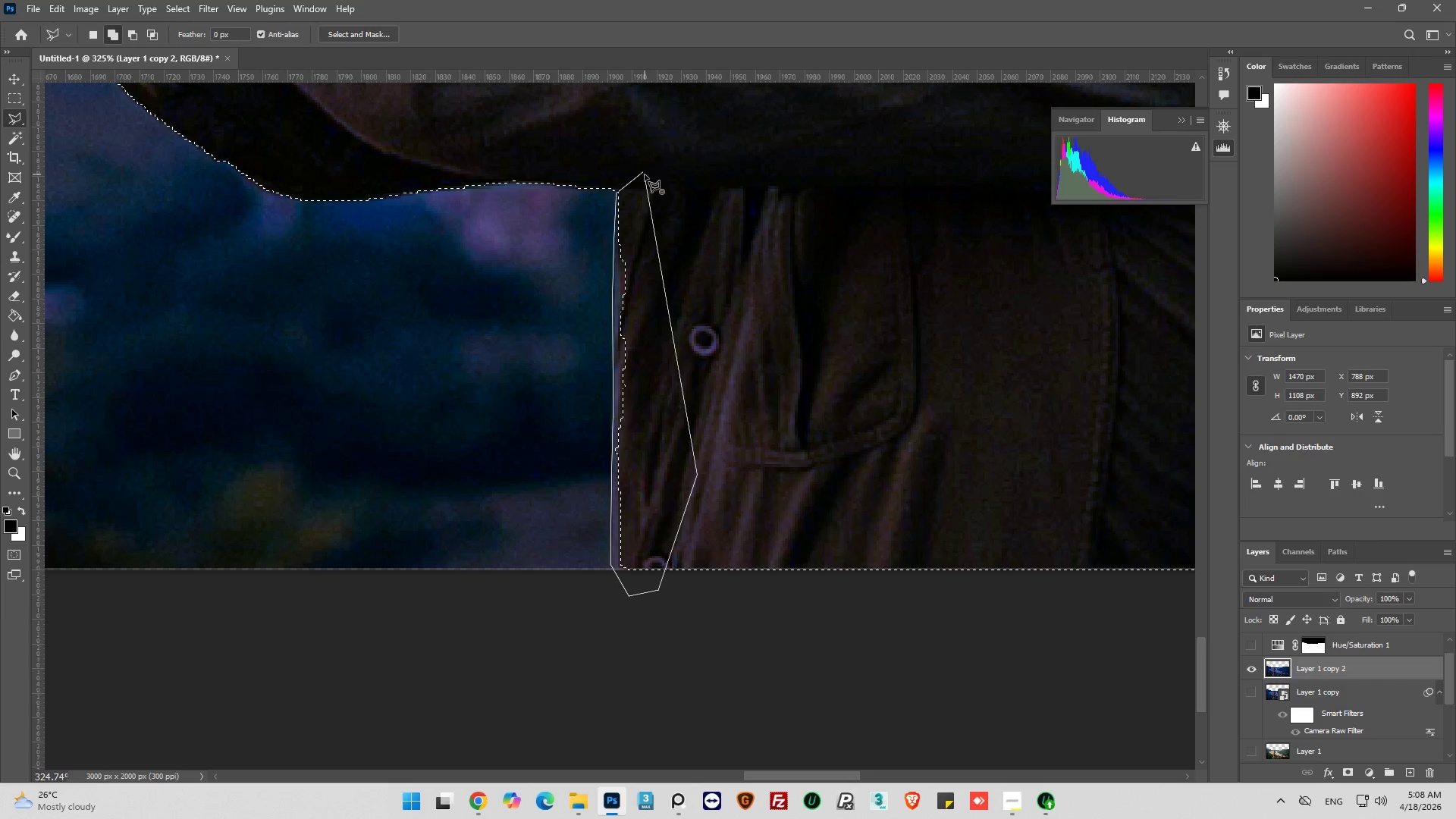 
left_click([645, 174])
 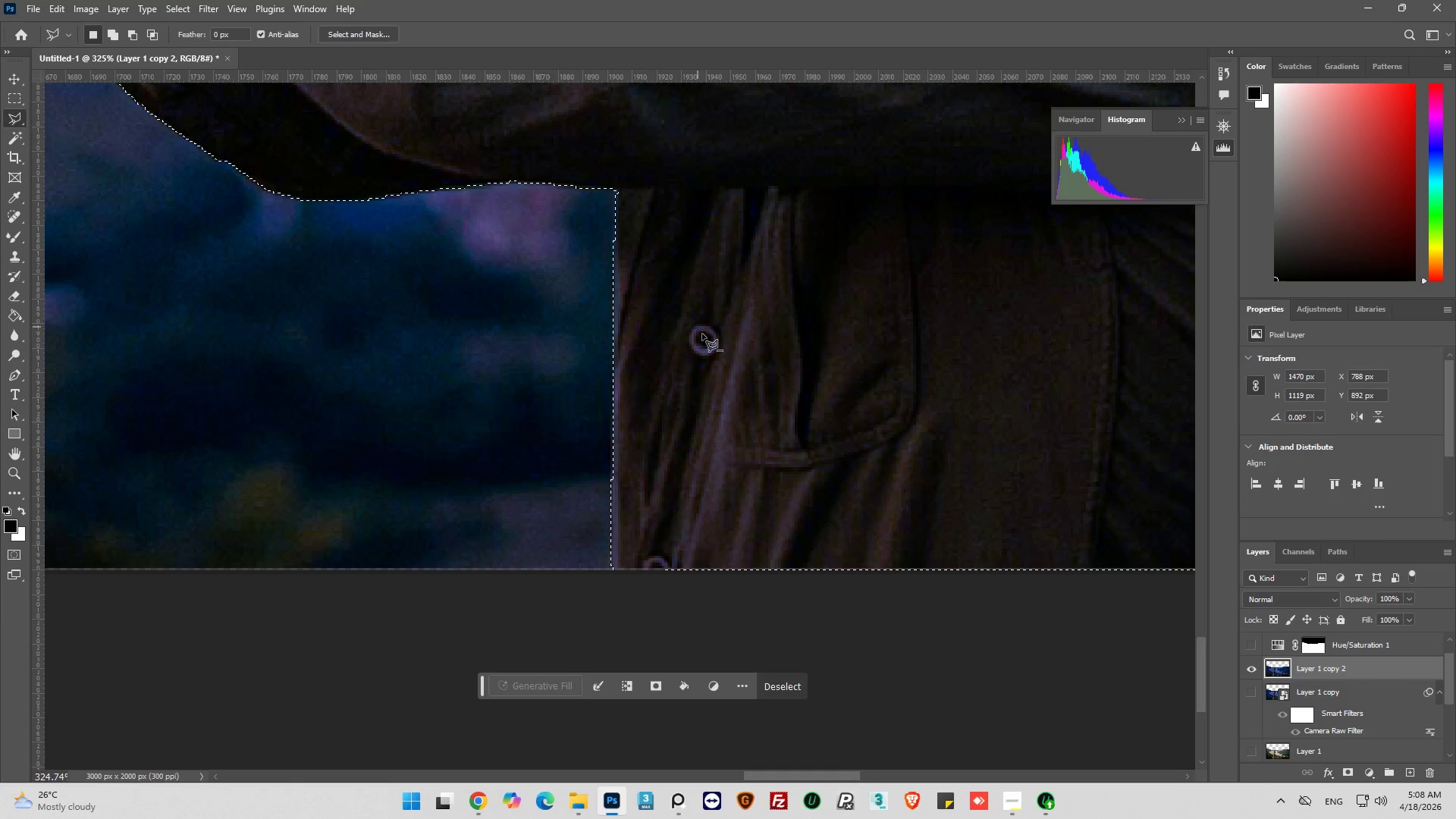 
hold_key(key=AltLeft, duration=1.44)
scroll: coordinate [777, 389], scroll_direction: down, amount: 21.0
 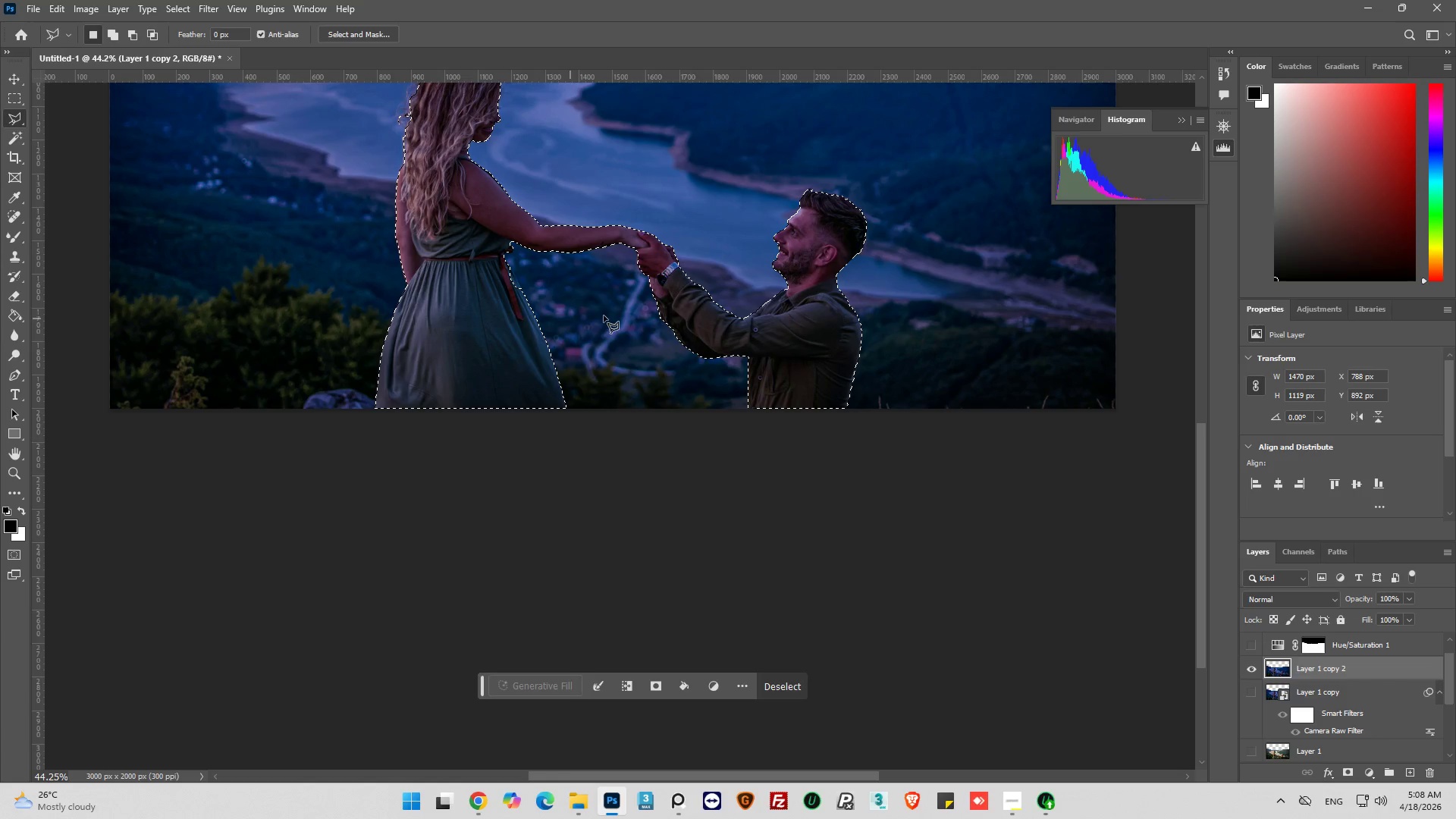 
hold_key(key=AltLeft, duration=1.27)
scroll: coordinate [648, 262], scroll_direction: up, amount: 16.0
 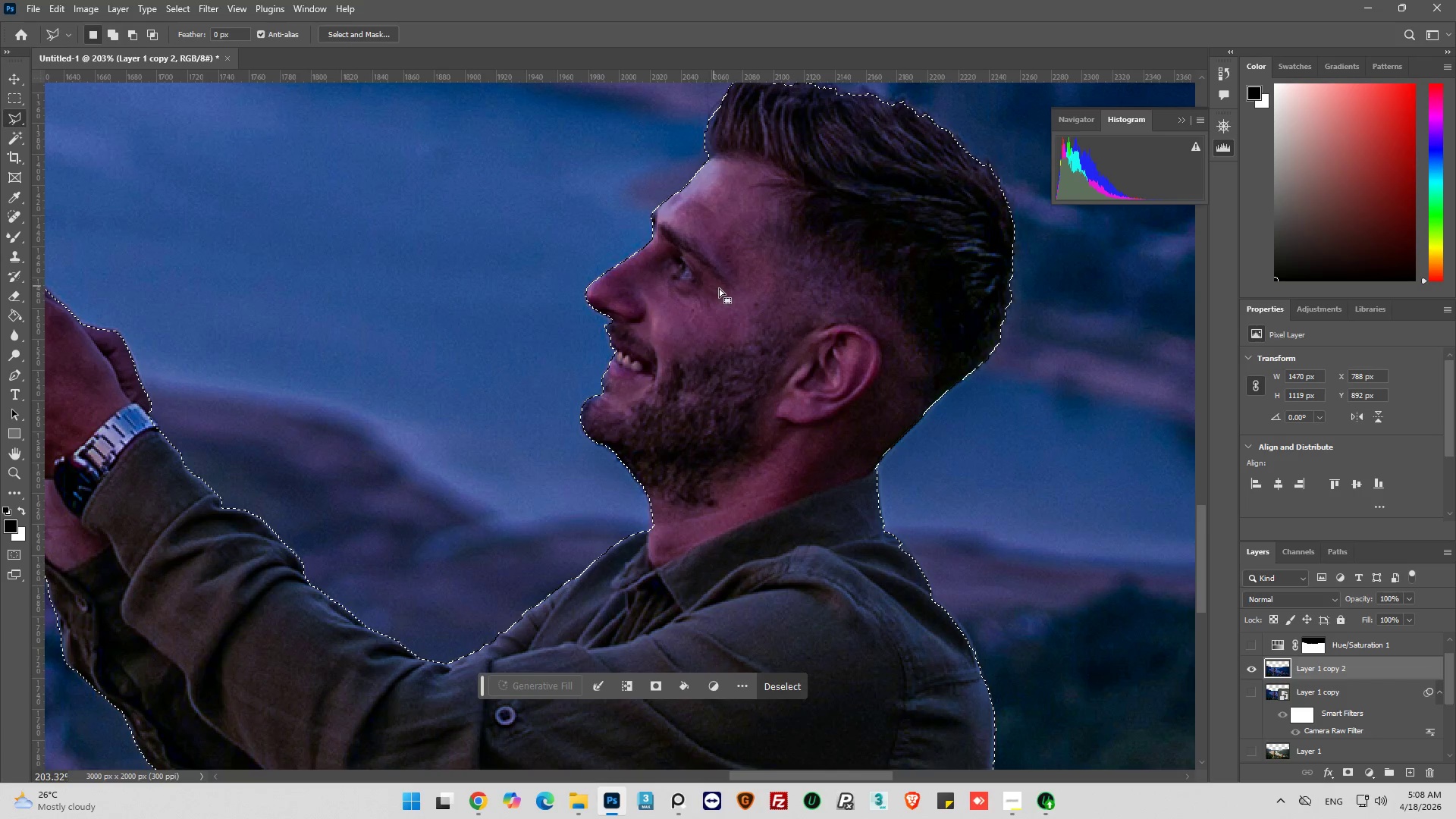 
hold_key(key=AltLeft, duration=0.98)
scroll: coordinate [931, 352], scroll_direction: down, amount: 11.0
 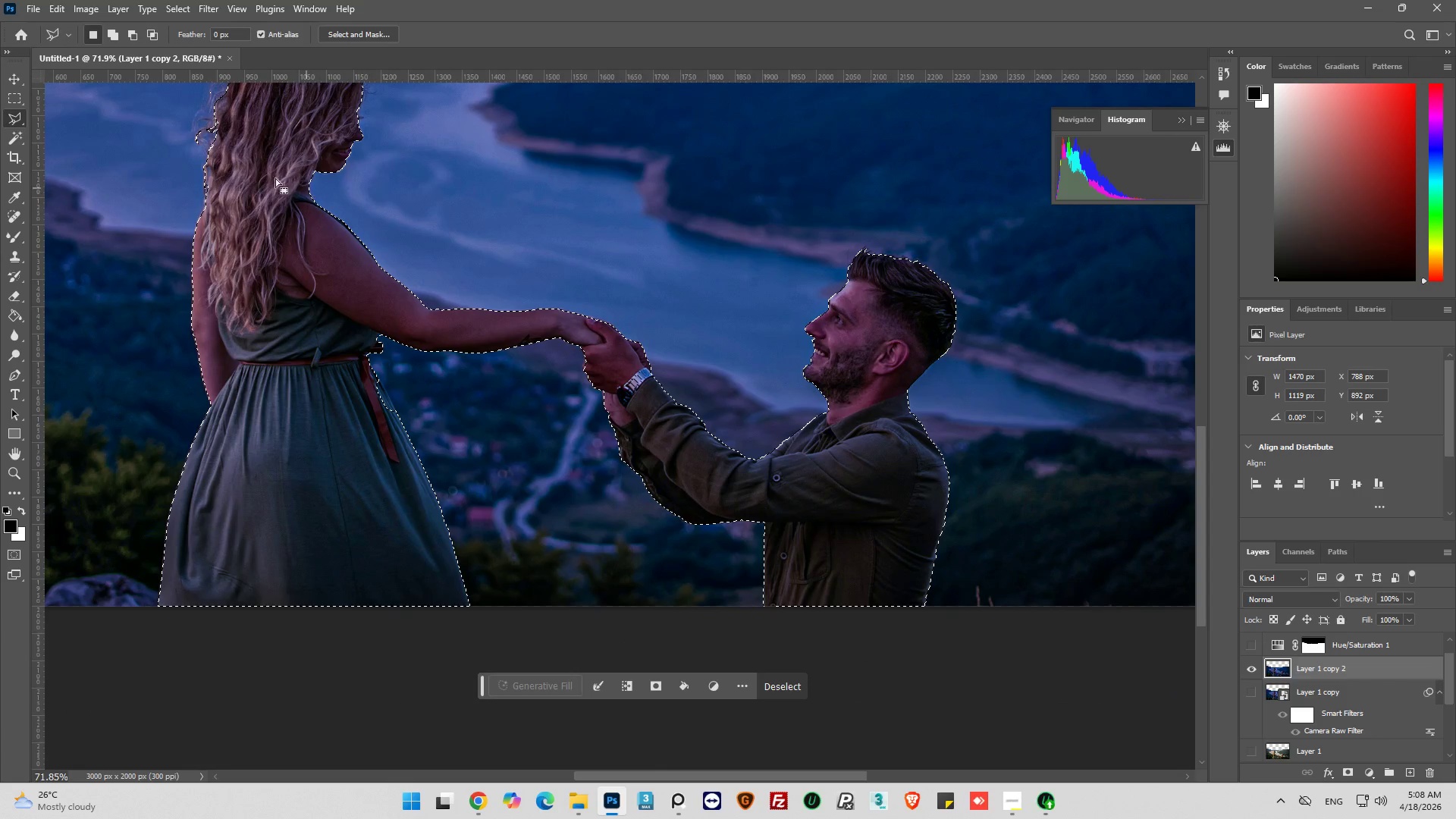 
hold_key(key=AltLeft, duration=1.02)
scroll: coordinate [244, 186], scroll_direction: up, amount: 18.0
 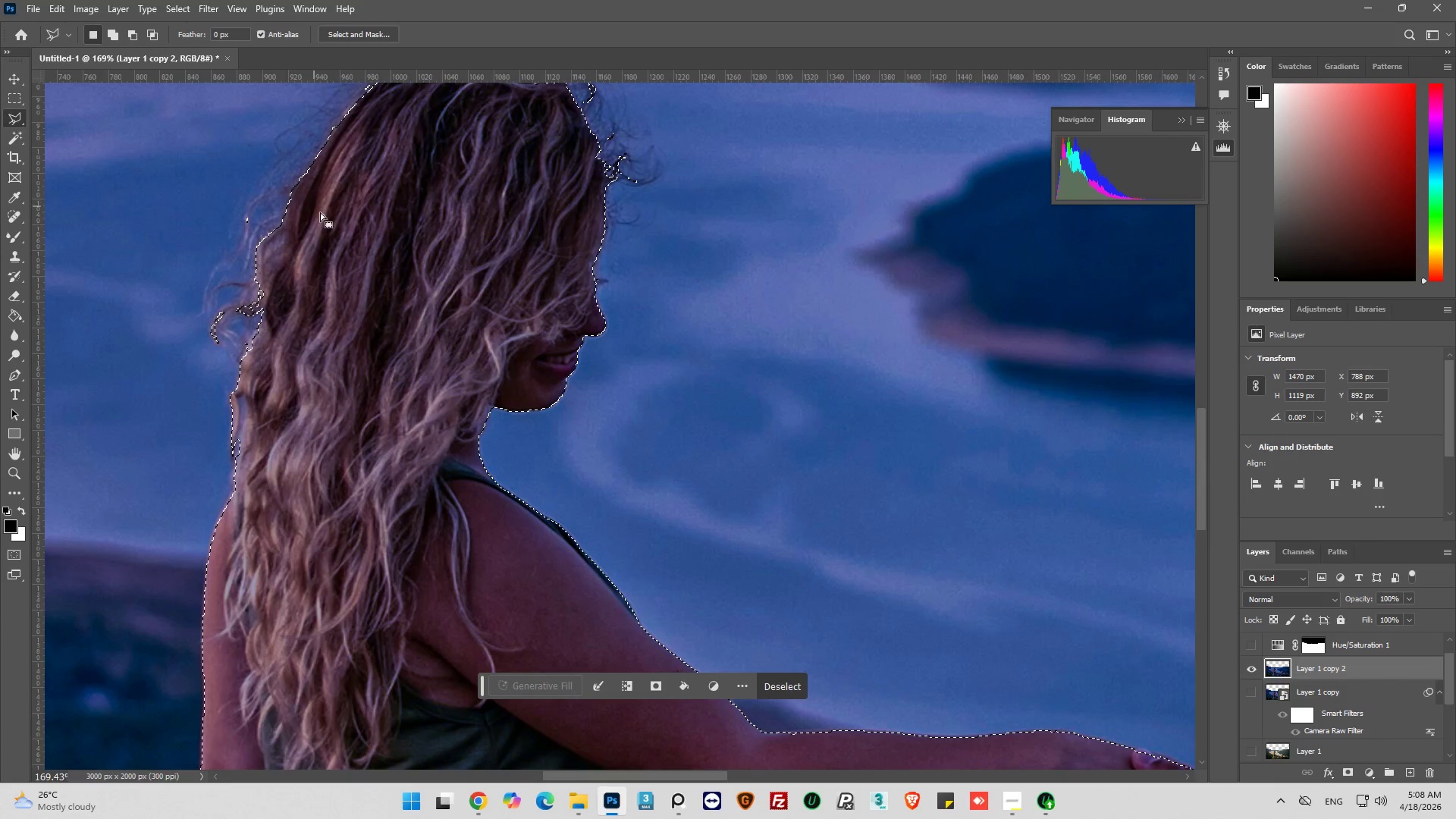 
hold_key(key=AltLeft, duration=0.86)
scroll: coordinate [425, 221], scroll_direction: up, amount: 4.0
 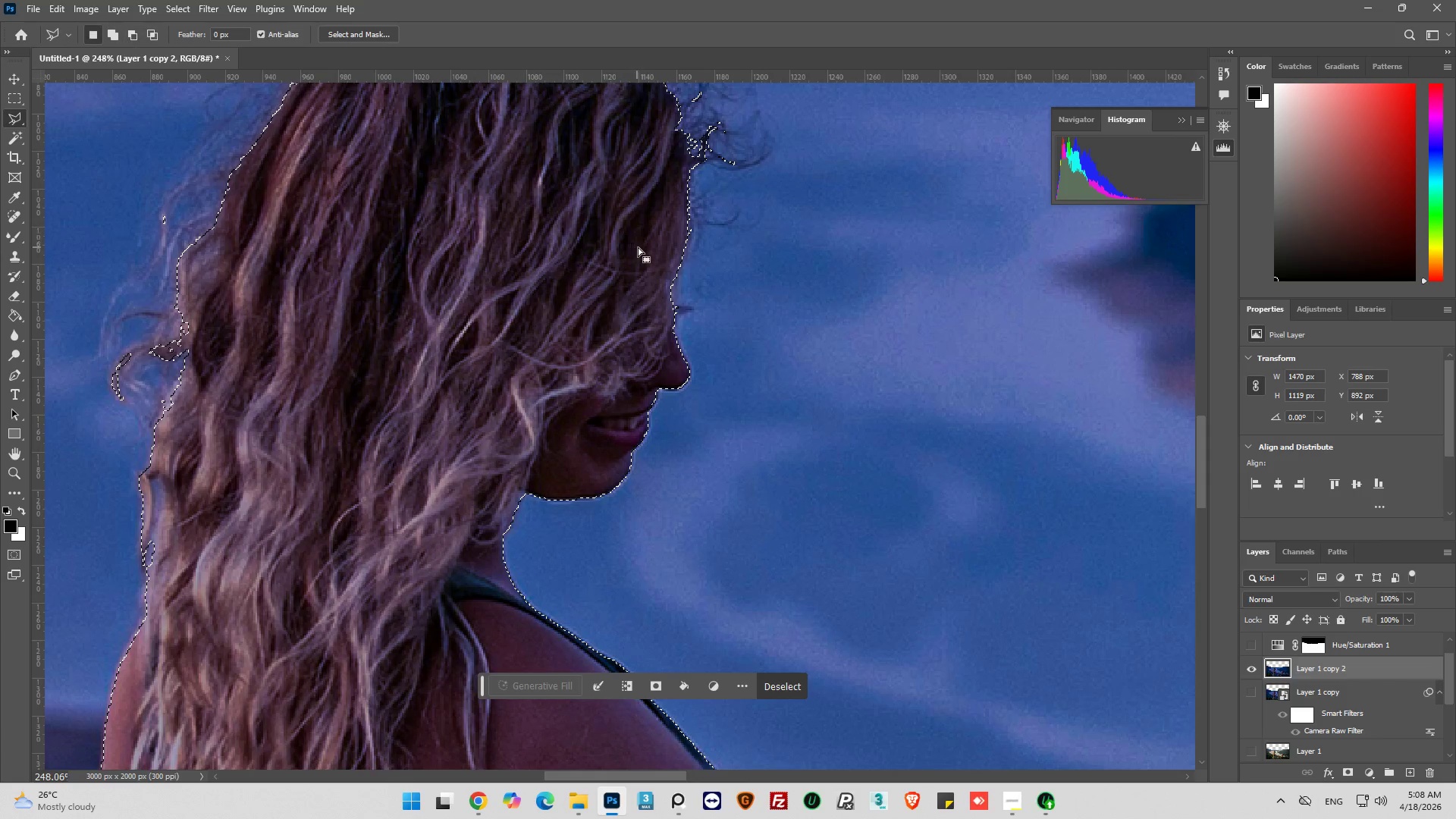 
hold_key(key=AltLeft, duration=0.78)
scroll: coordinate [704, 324], scroll_direction: up, amount: 12.0
 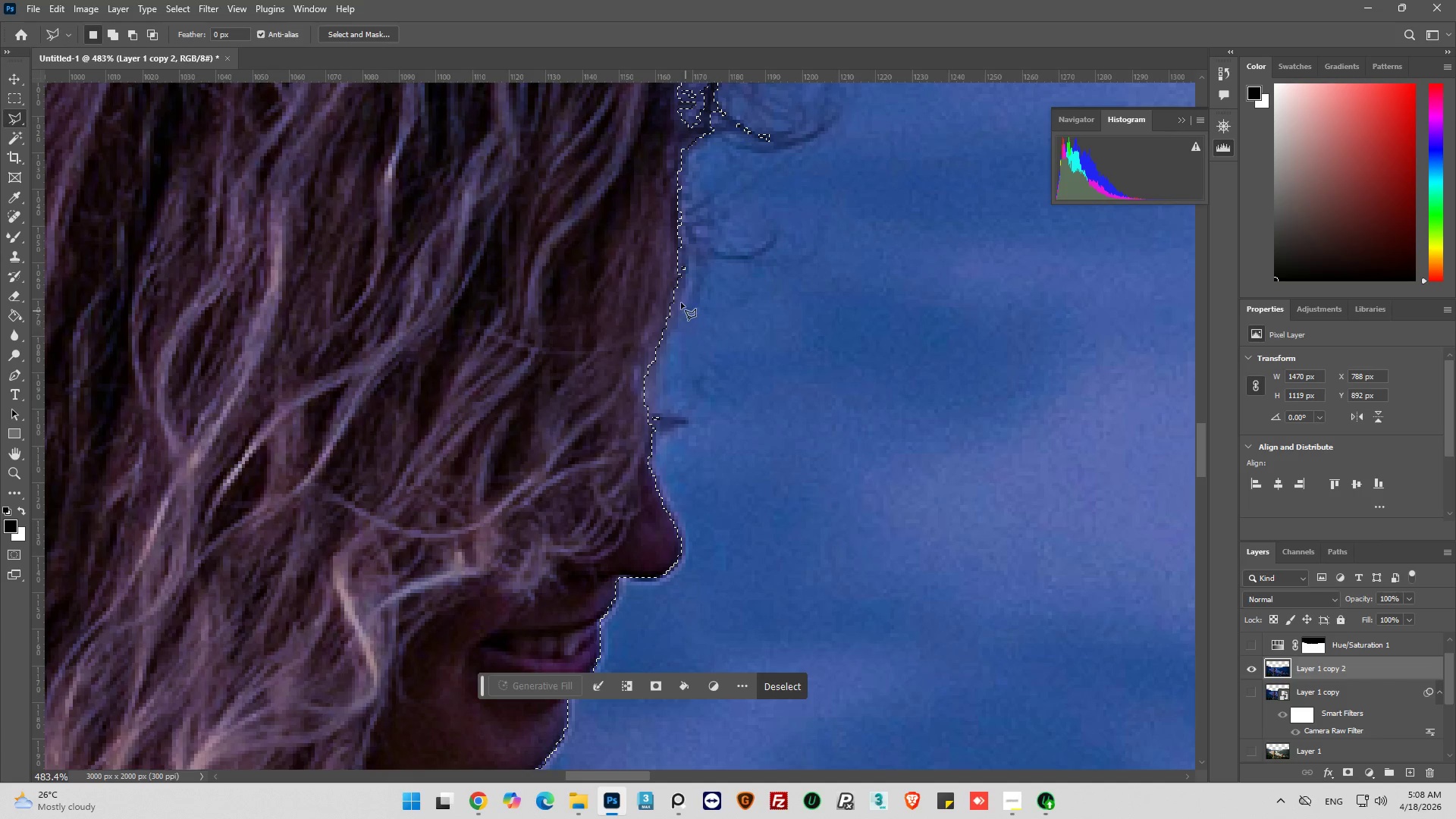 
hold_key(key=ShiftLeft, duration=1.42)
left_click([643, 268])
 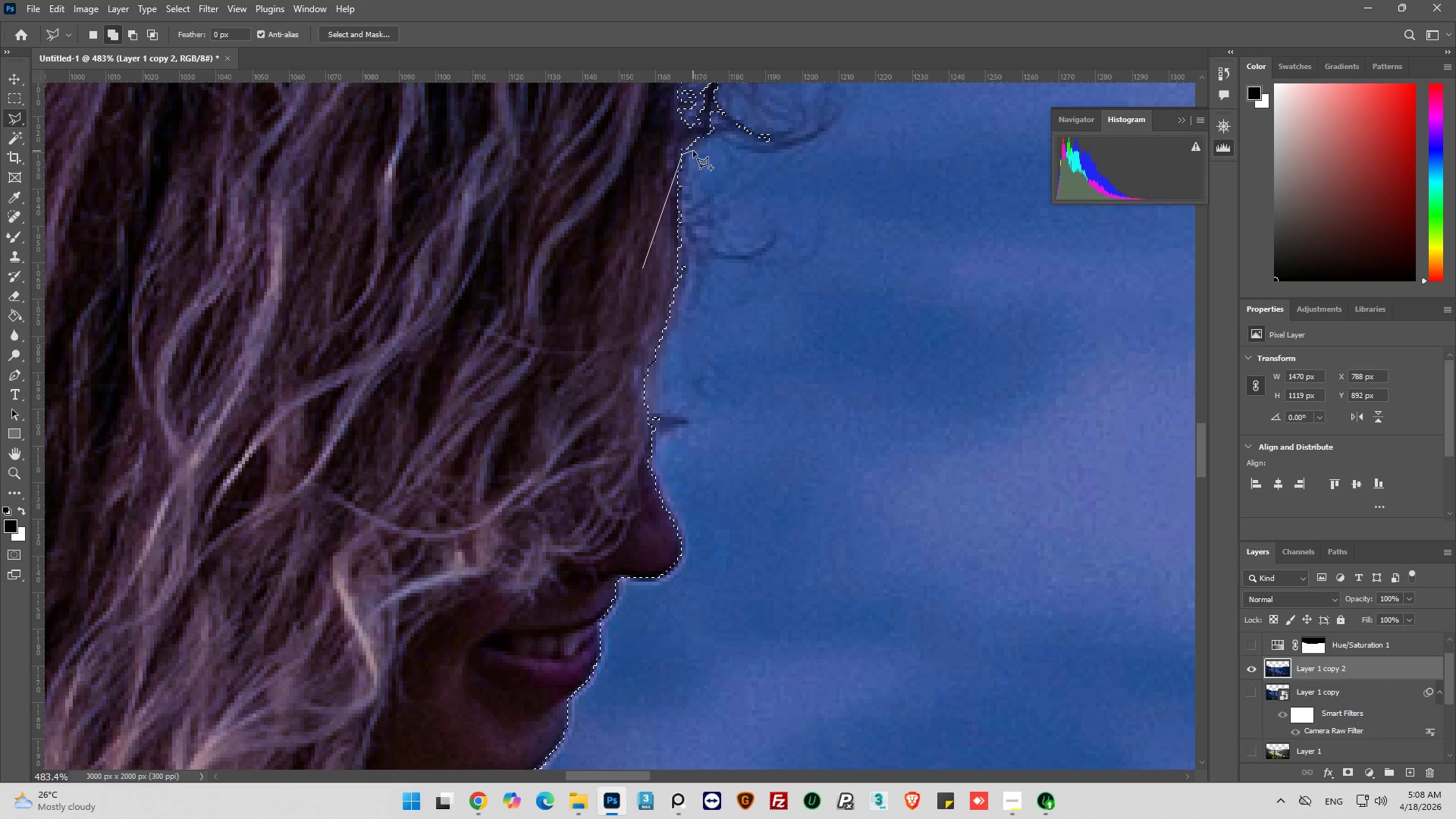 
left_click([687, 152])
 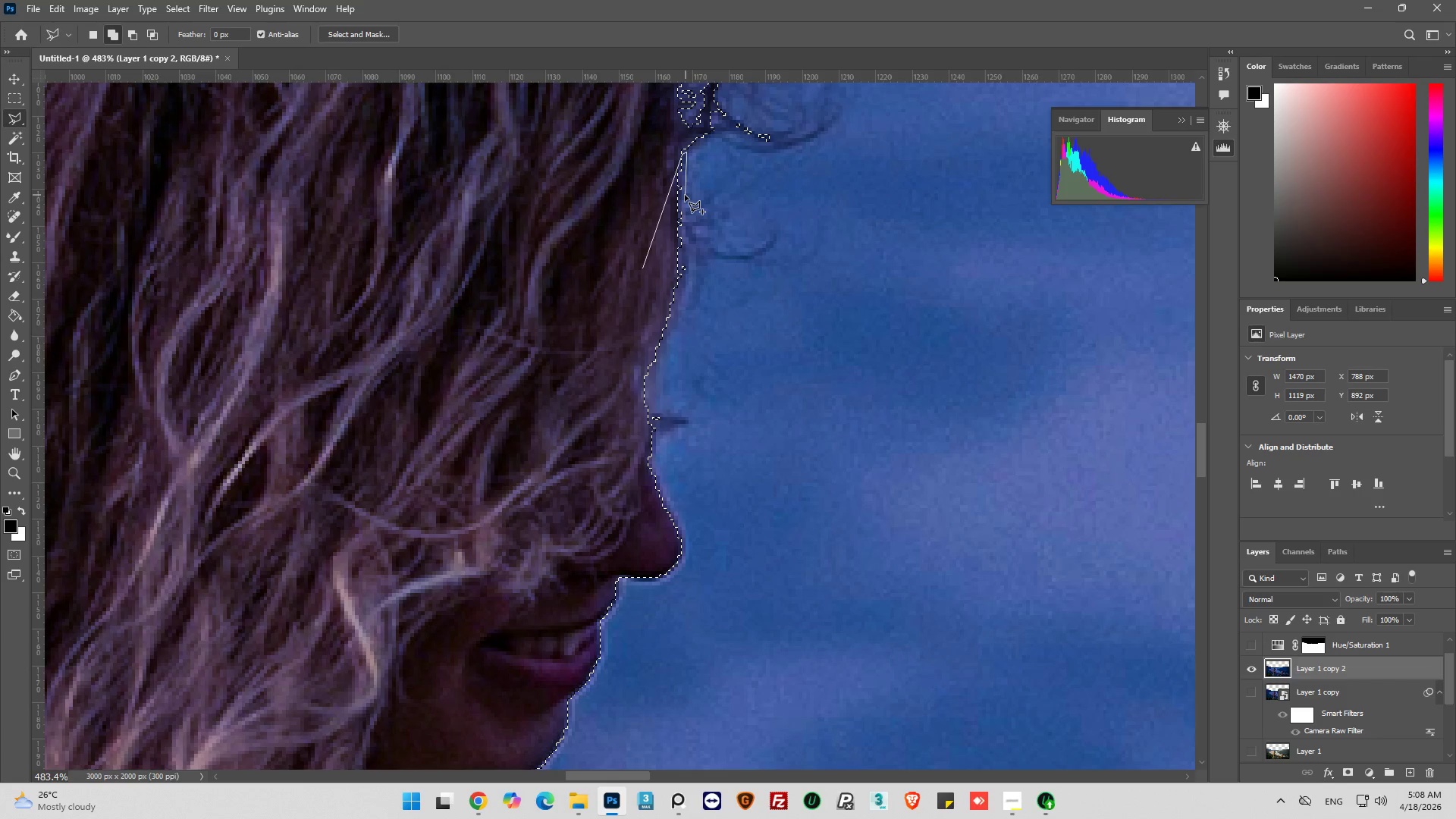 
left_click([685, 195])
 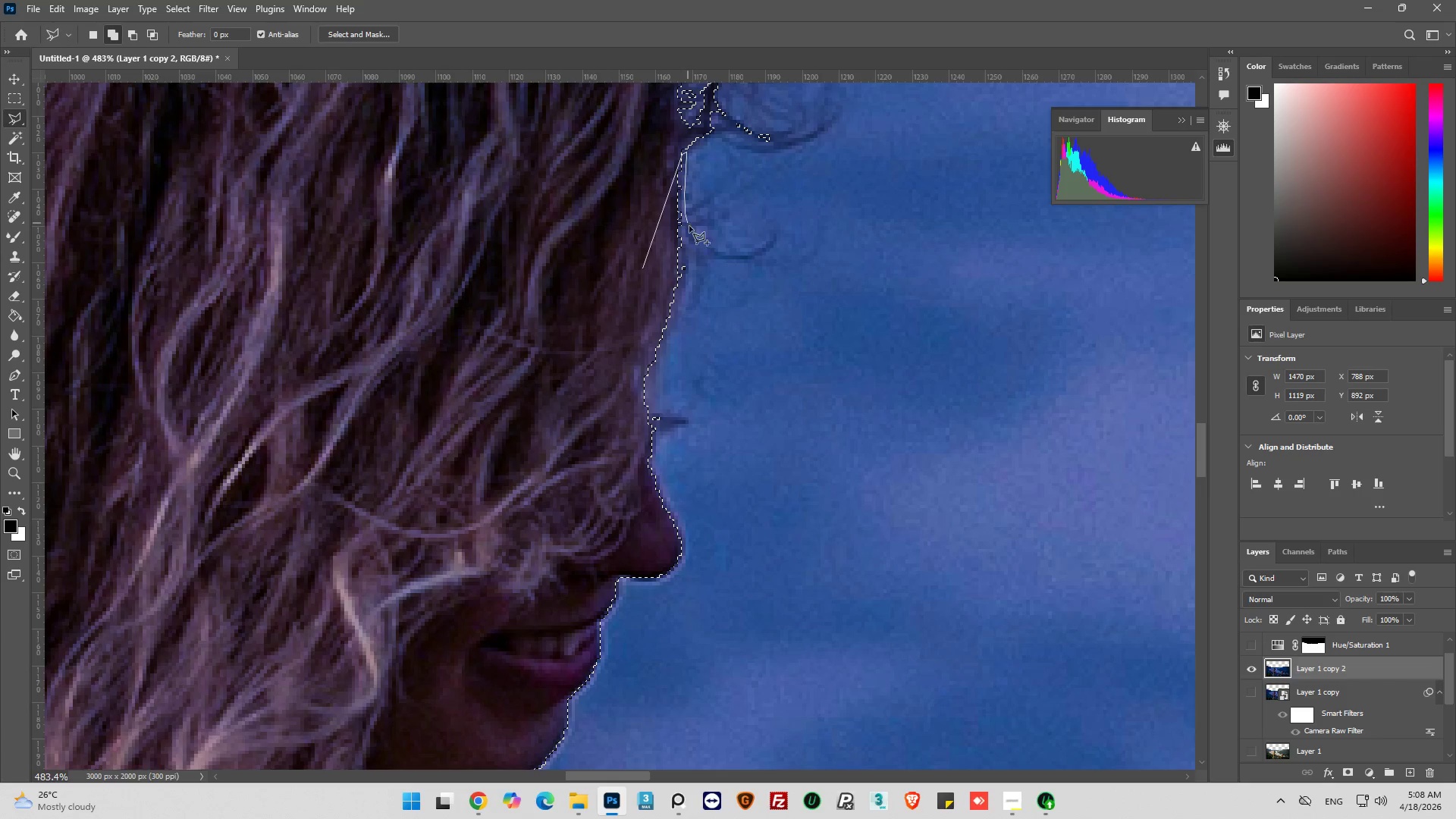 
left_click_drag(start_coordinate=[690, 228], to_coordinate=[692, 232])
 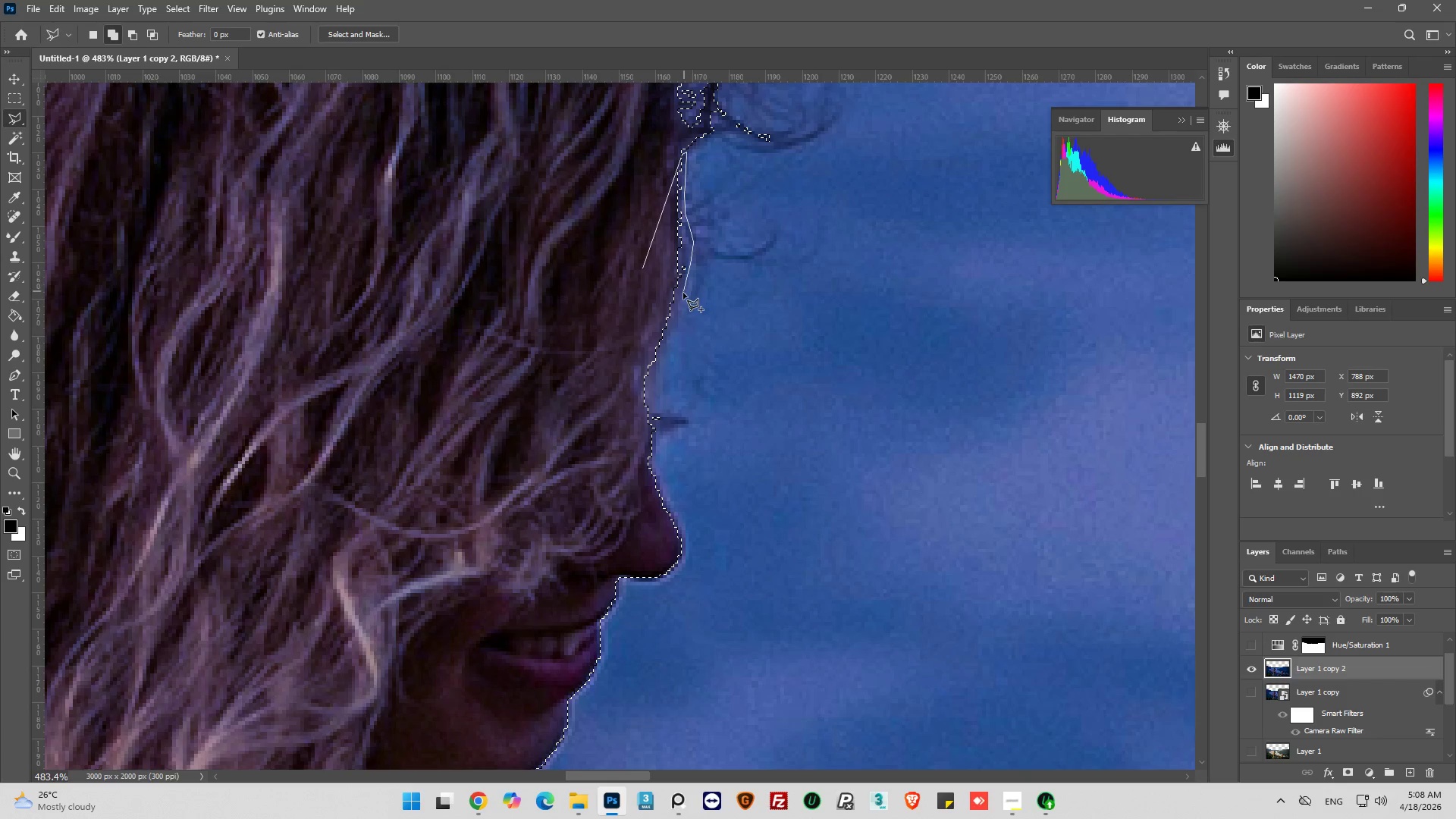 
left_click([680, 309])
 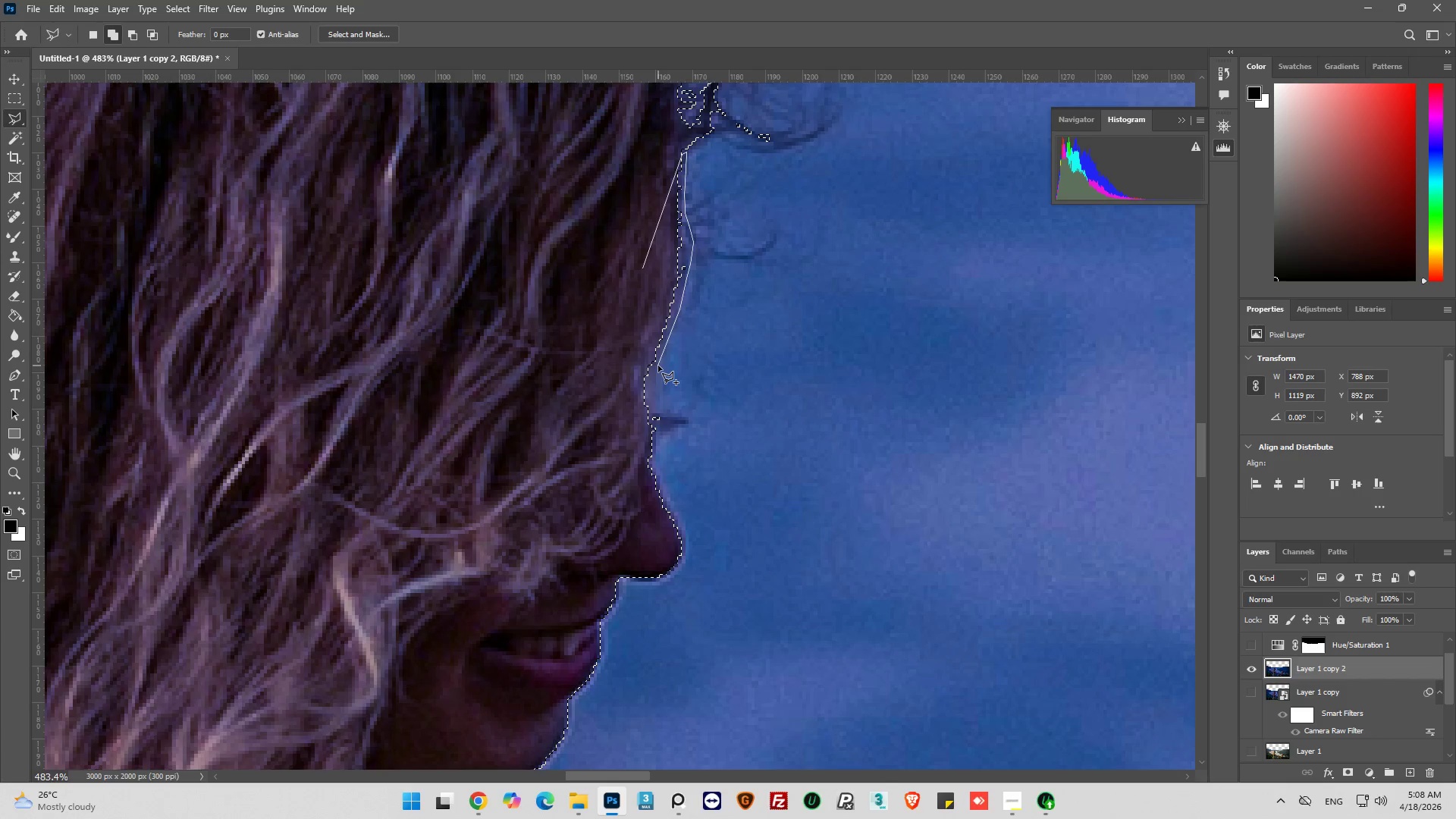 
left_click([655, 378])
 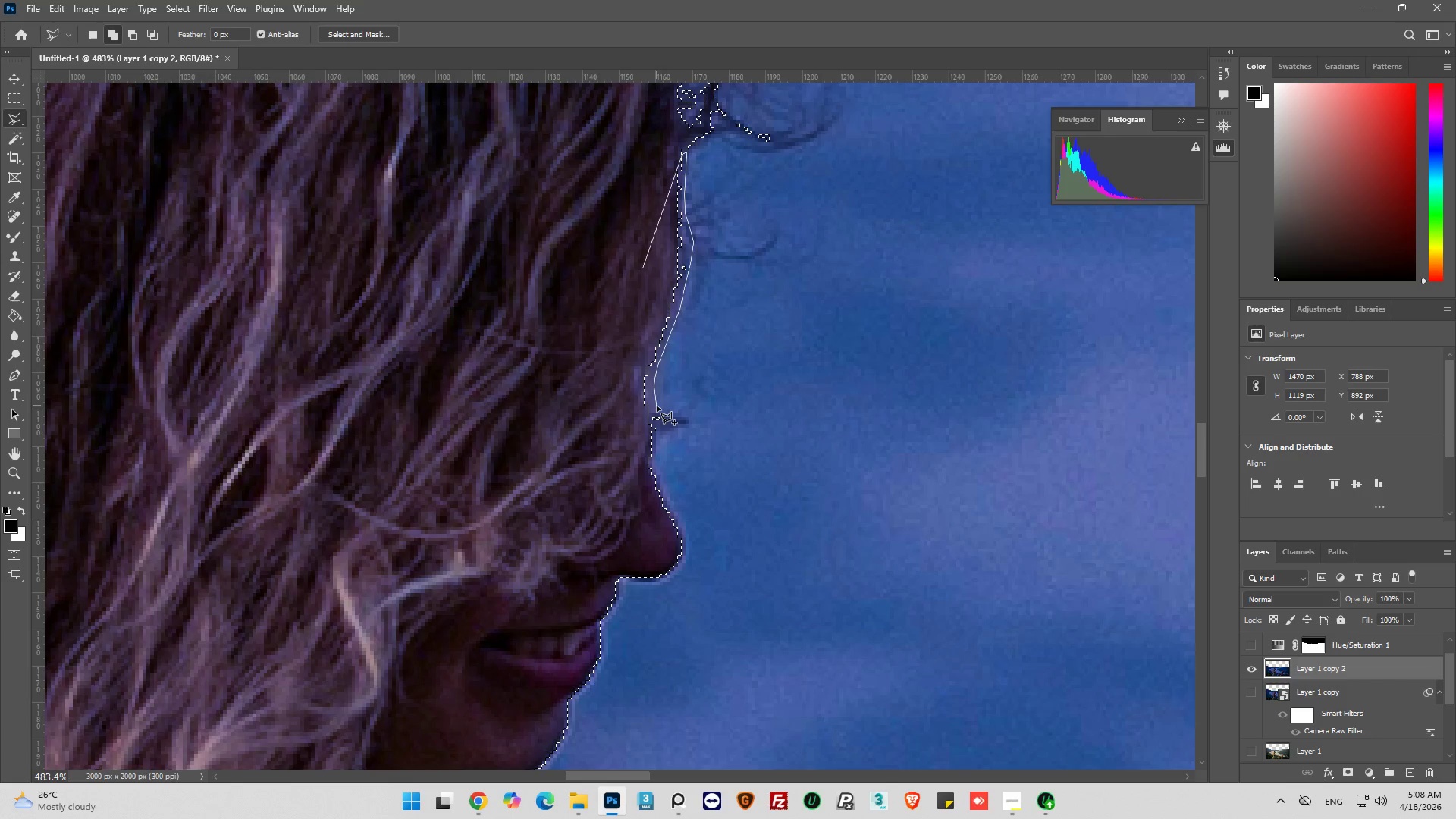 
left_click([656, 407])
 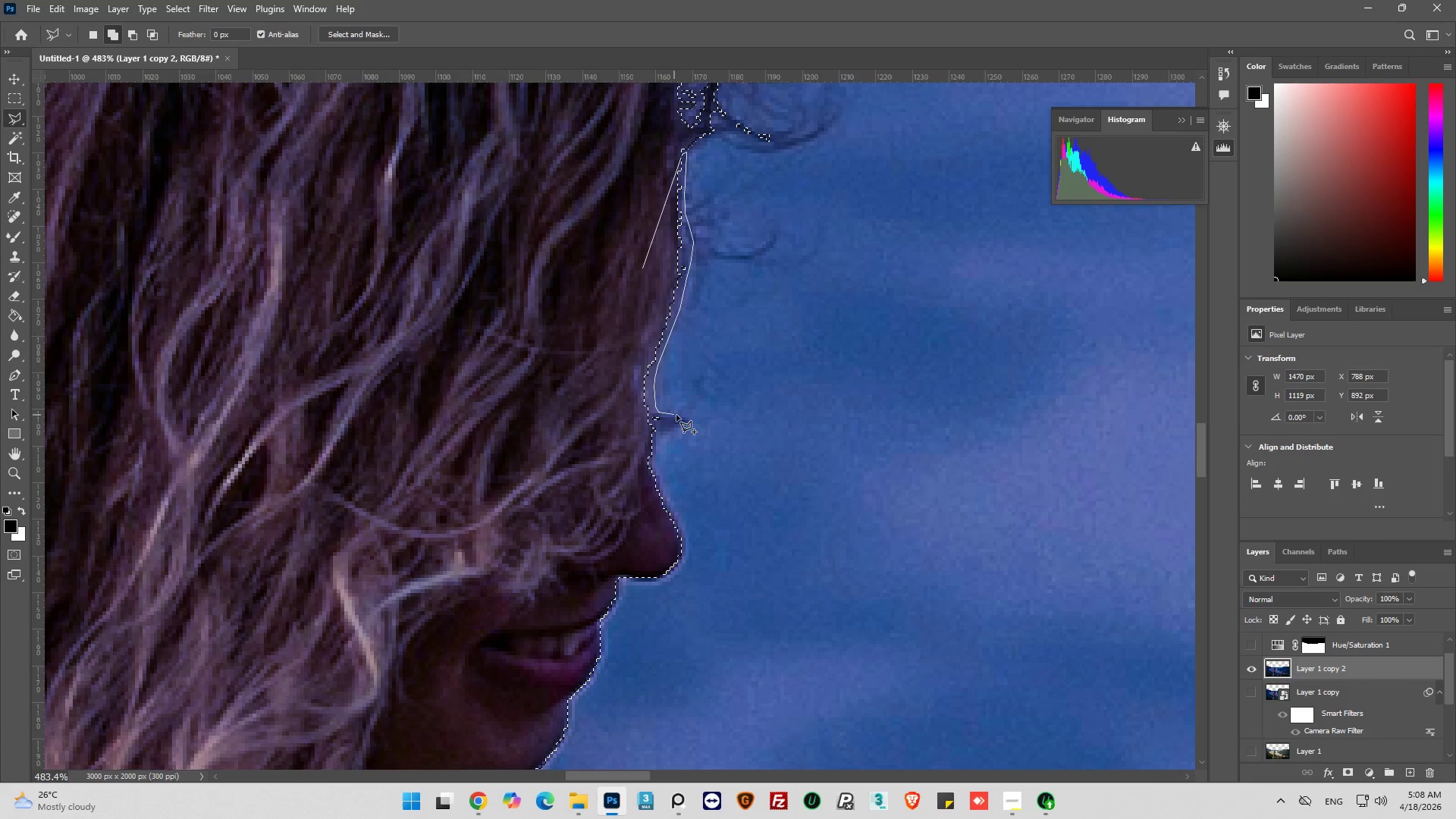 
left_click([689, 418])
 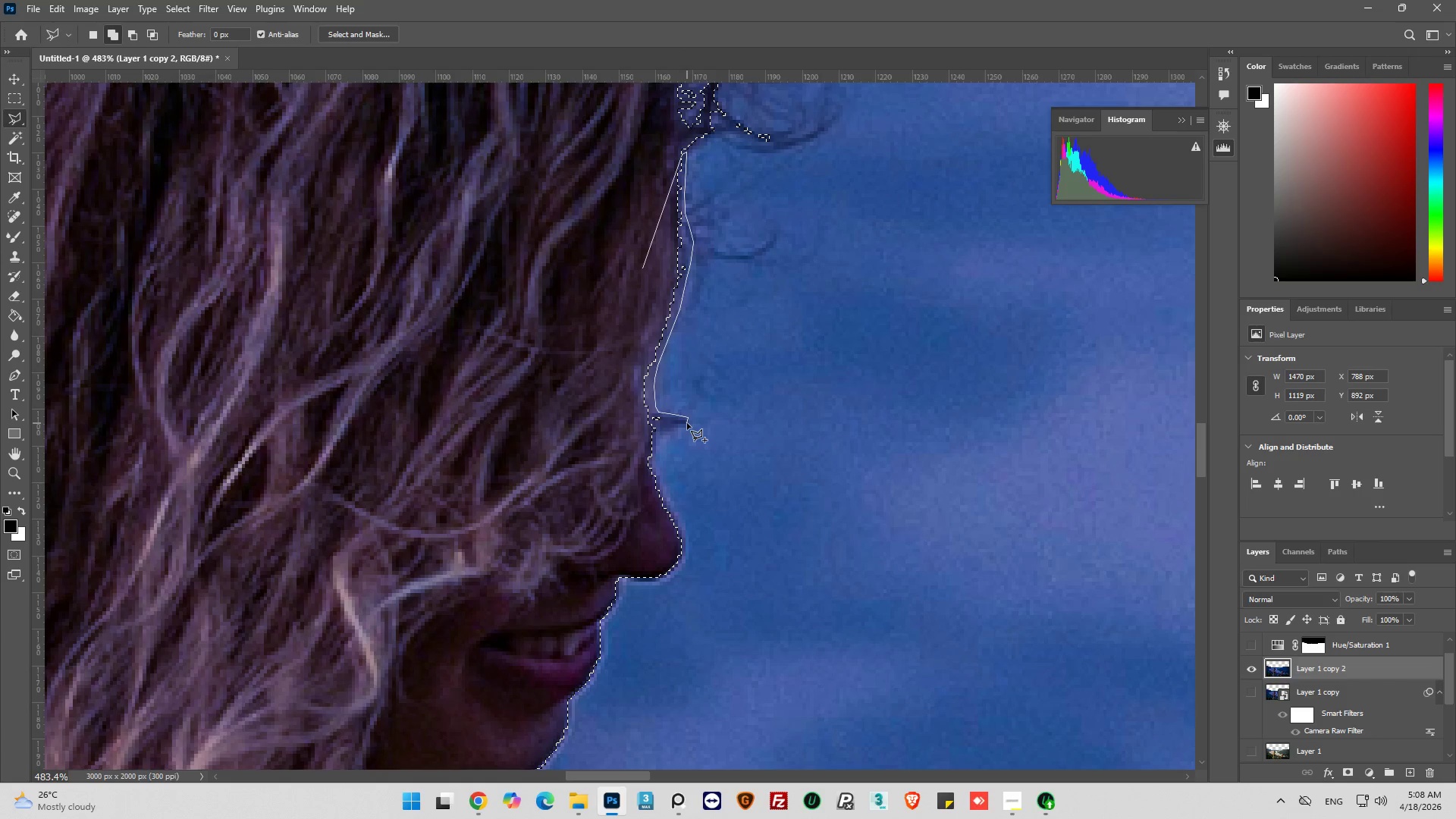 
left_click_drag(start_coordinate=[687, 423], to_coordinate=[682, 423])
 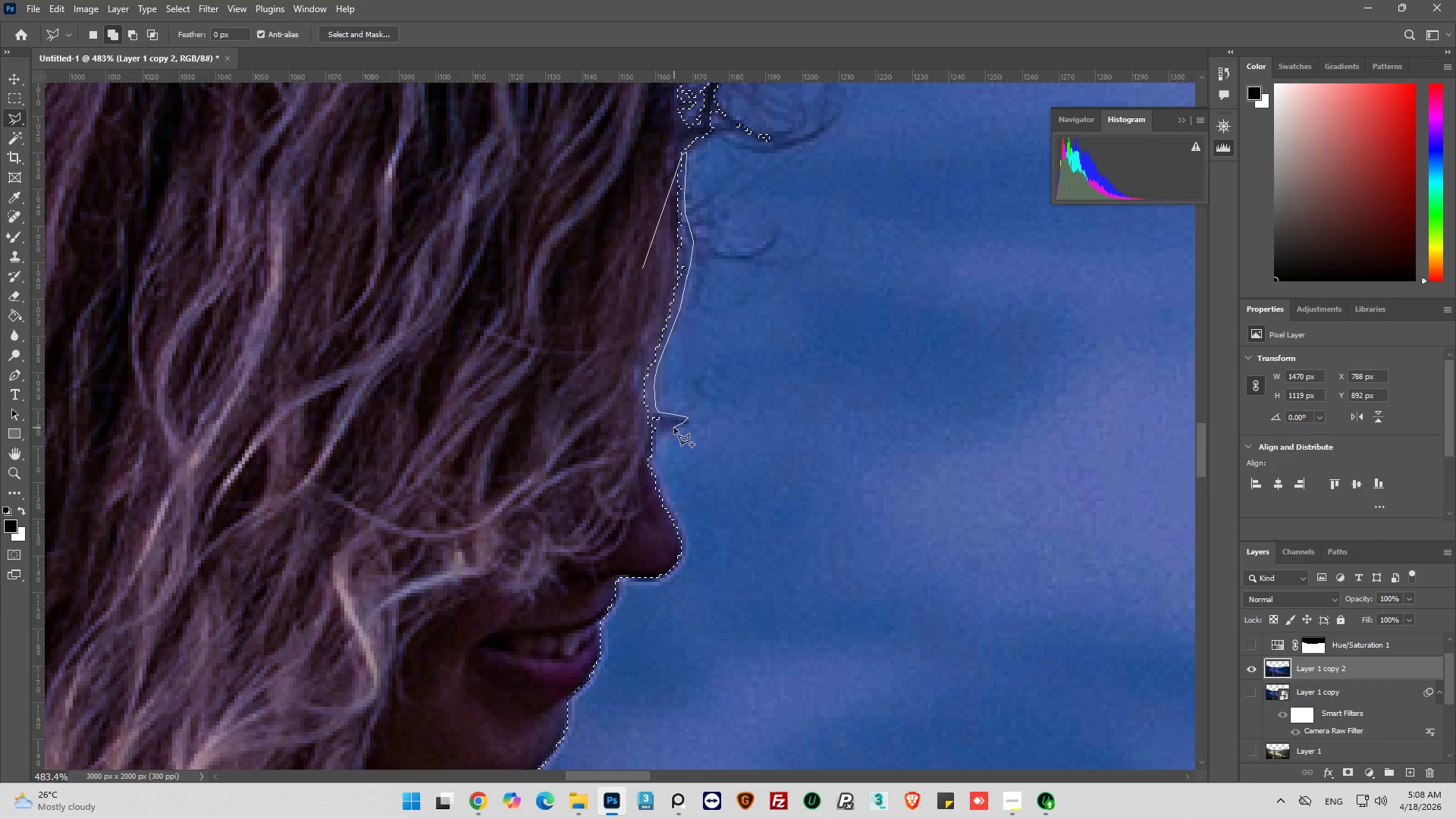 
left_click_drag(start_coordinate=[674, 428], to_coordinate=[670, 431])
 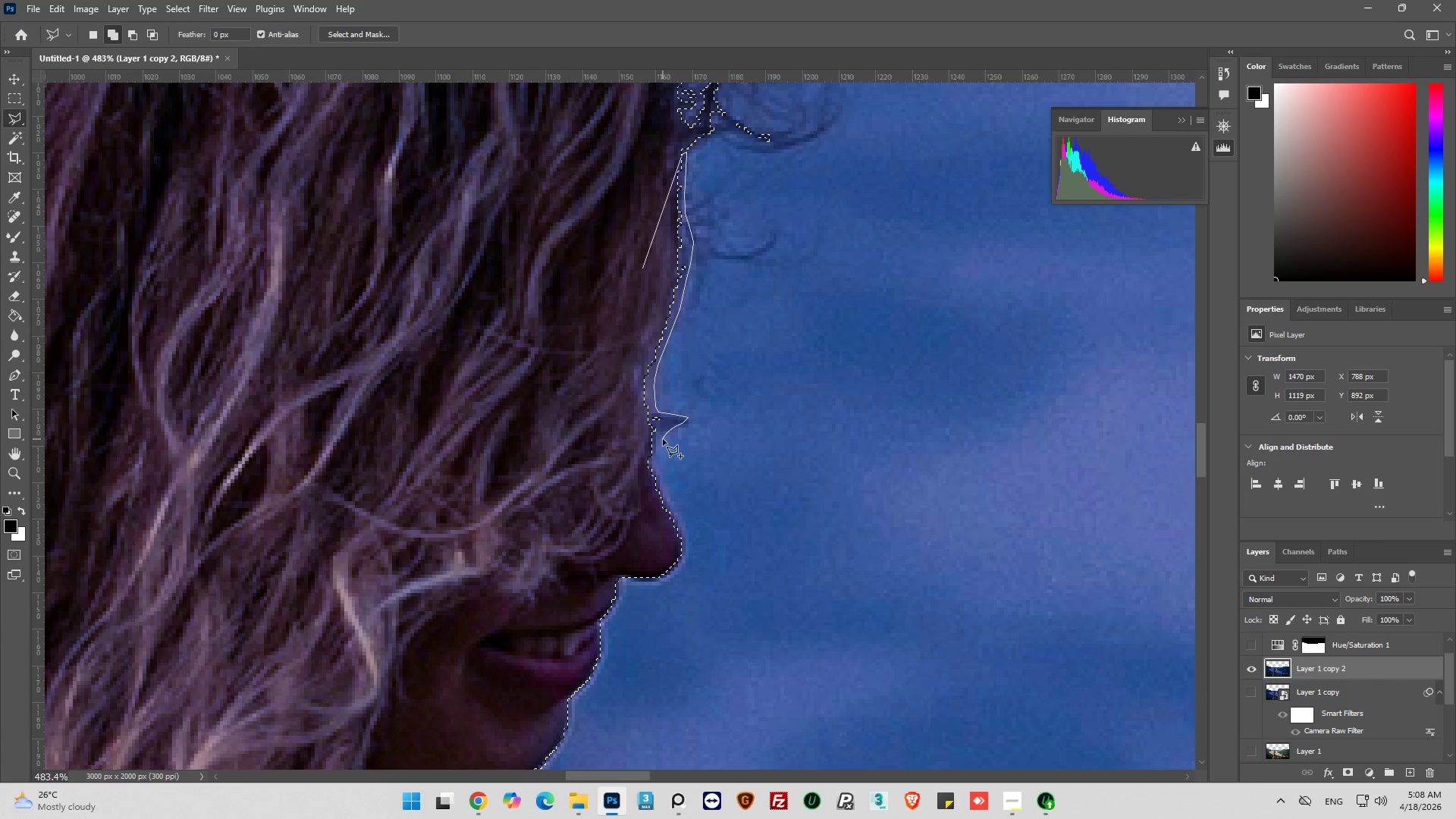 
left_click_drag(start_coordinate=[662, 439], to_coordinate=[658, 440])
 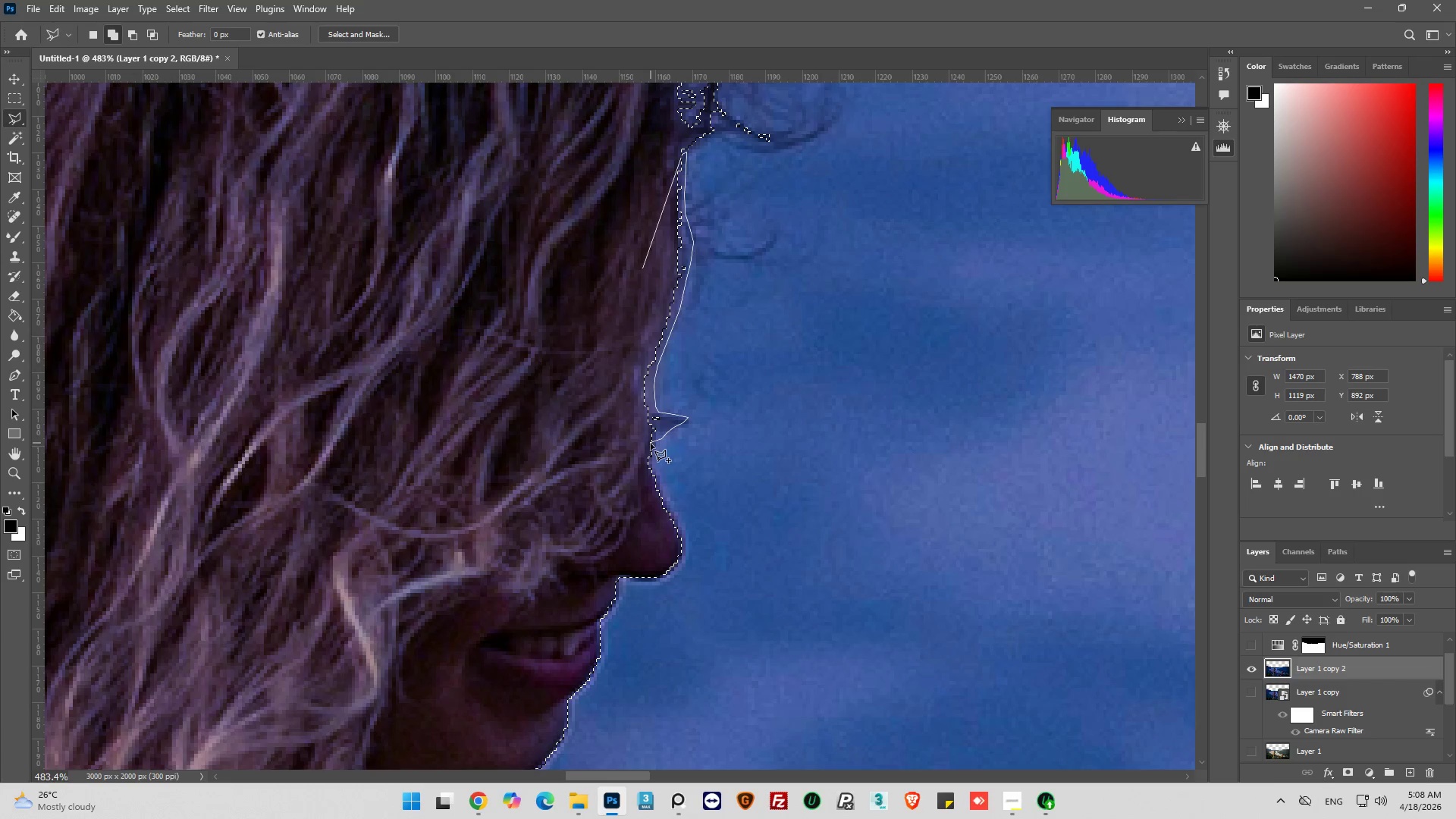 
left_click_drag(start_coordinate=[651, 444], to_coordinate=[649, 449])
 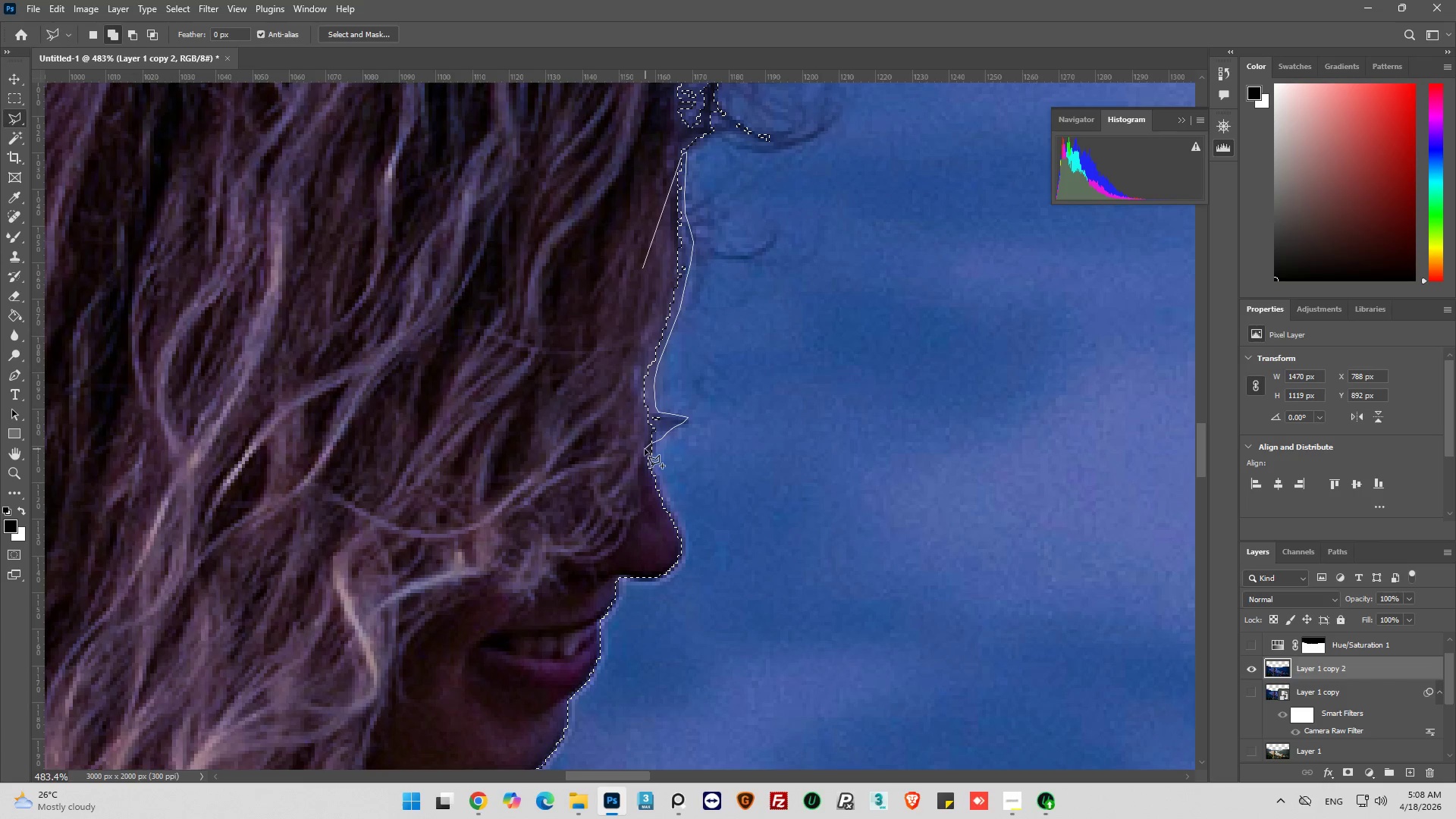 
left_click_drag(start_coordinate=[645, 449], to_coordinate=[633, 444])
 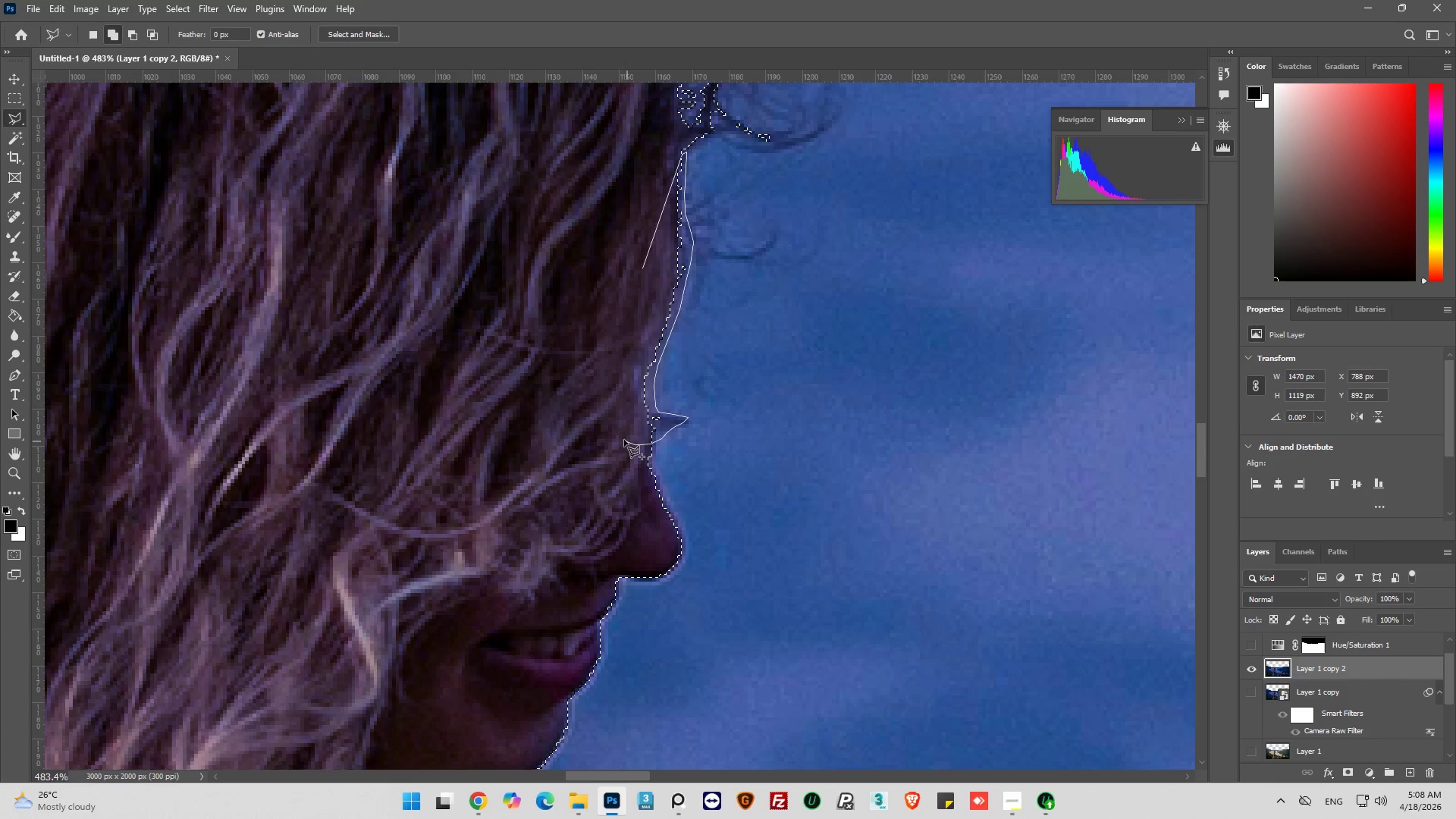 
left_click_drag(start_coordinate=[622, 437], to_coordinate=[584, 393])
 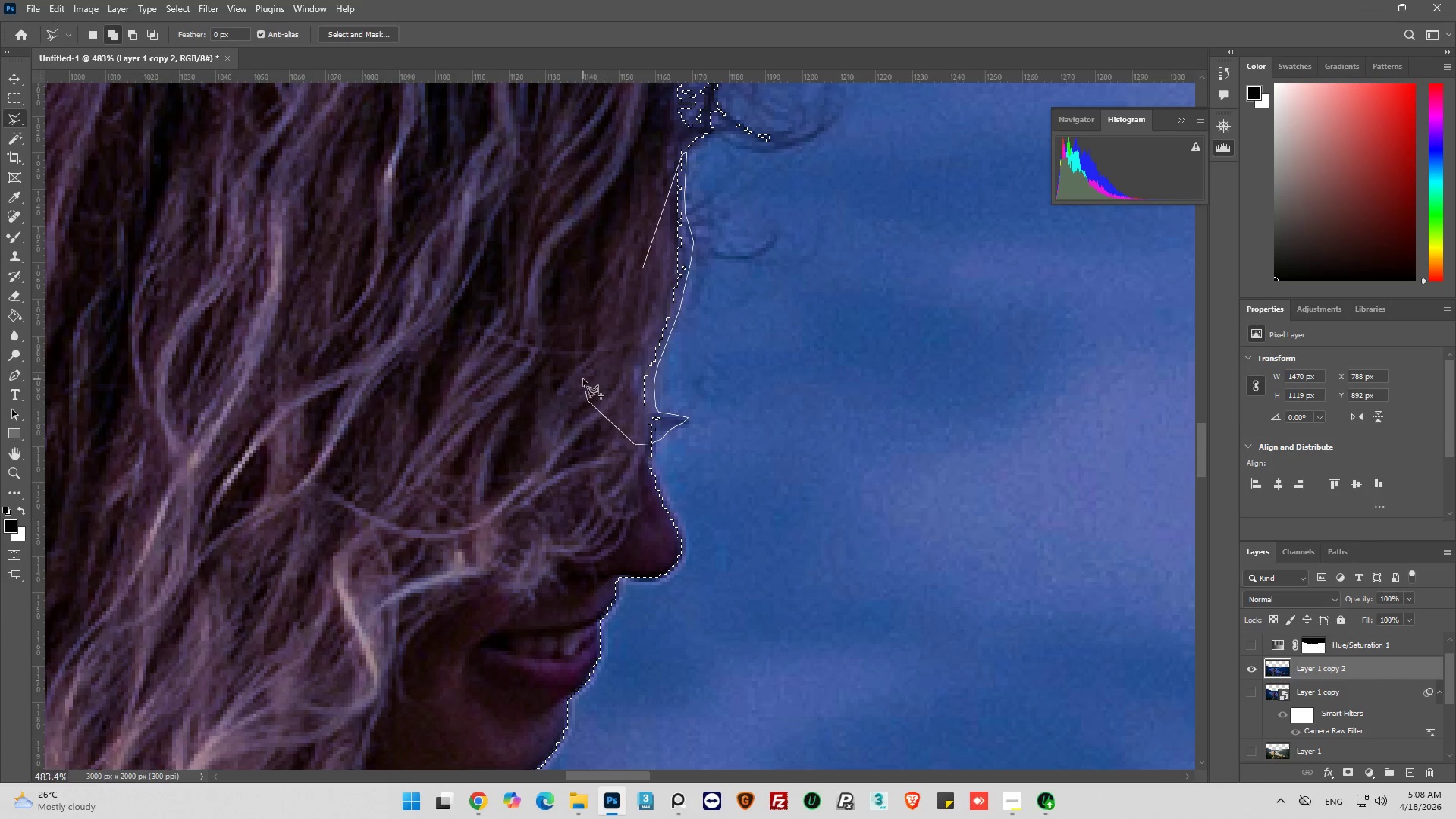 
left_click_drag(start_coordinate=[583, 379], to_coordinate=[589, 367])
 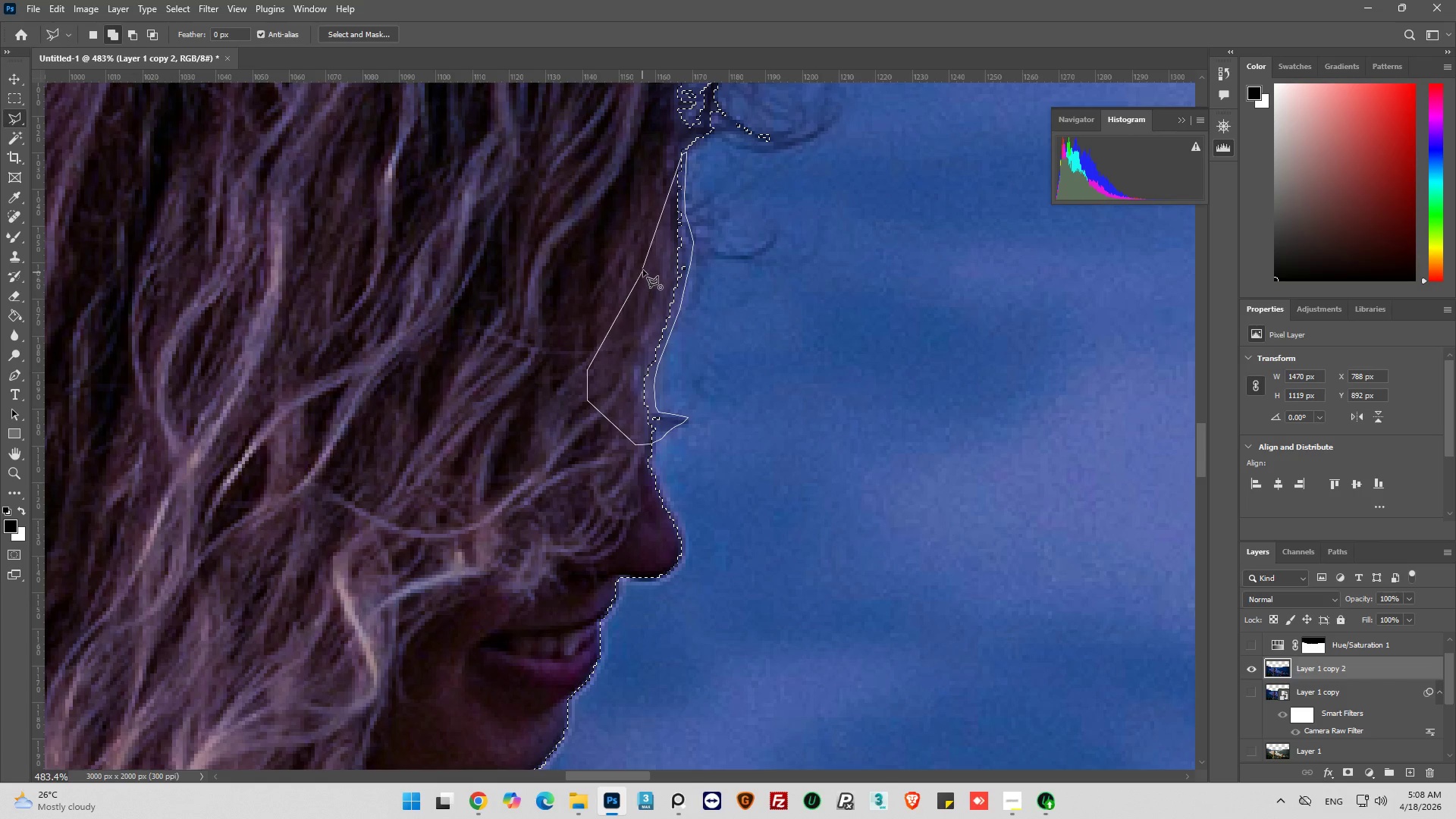 
left_click([643, 270])
 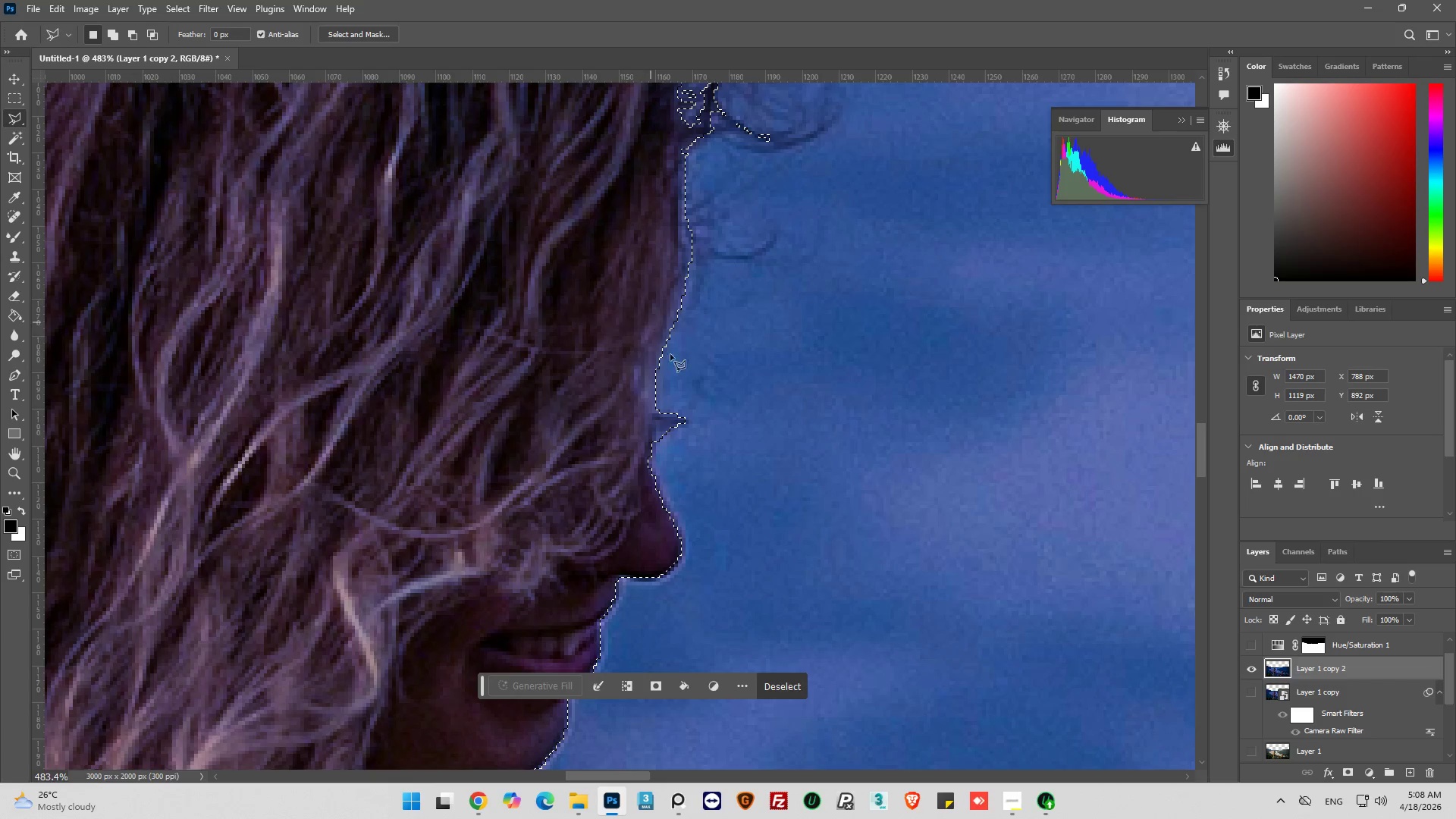 
key(Alt+AltLeft)
 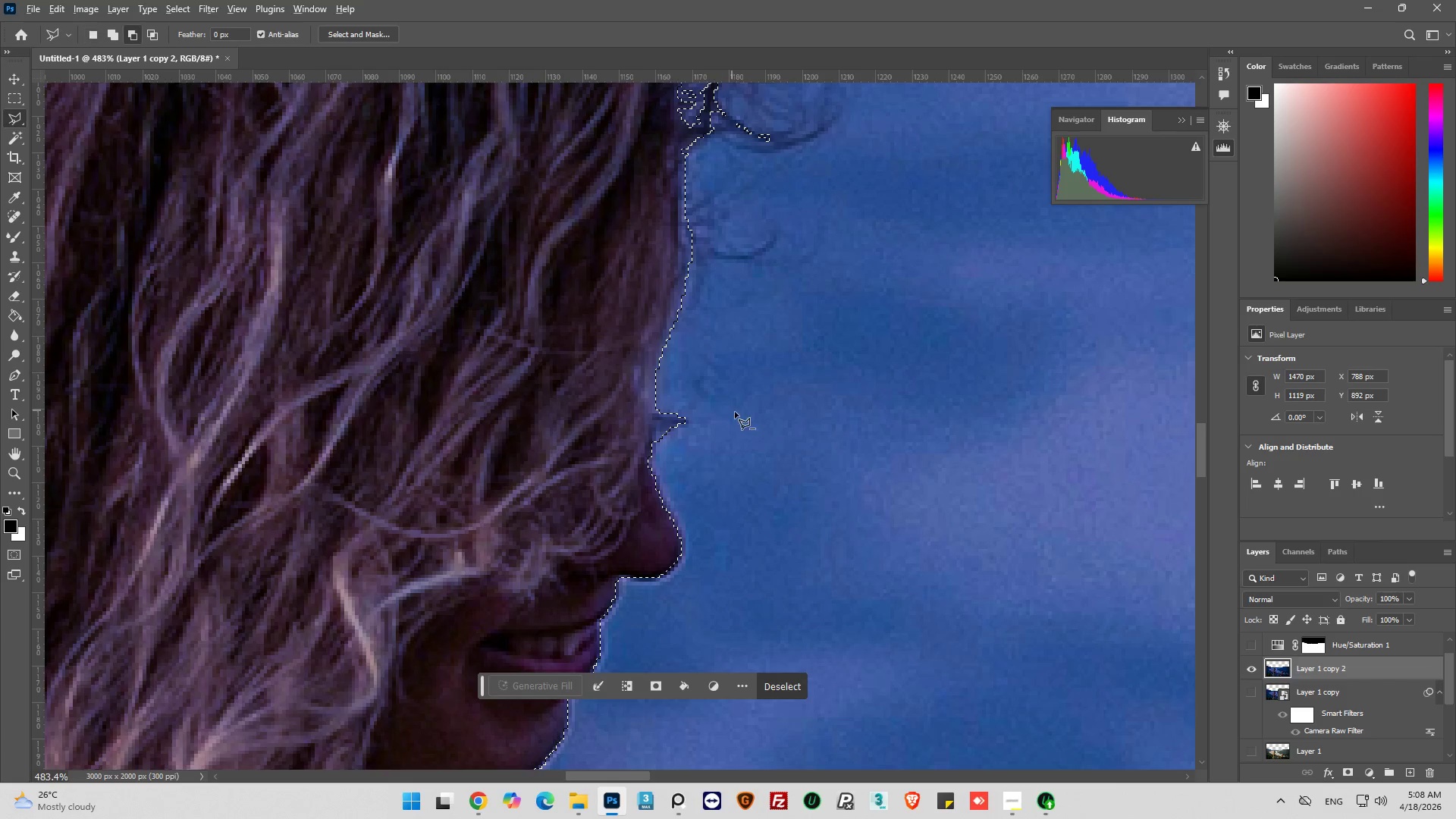 
scroll: coordinate [726, 413], scroll_direction: down, amount: 16.0
 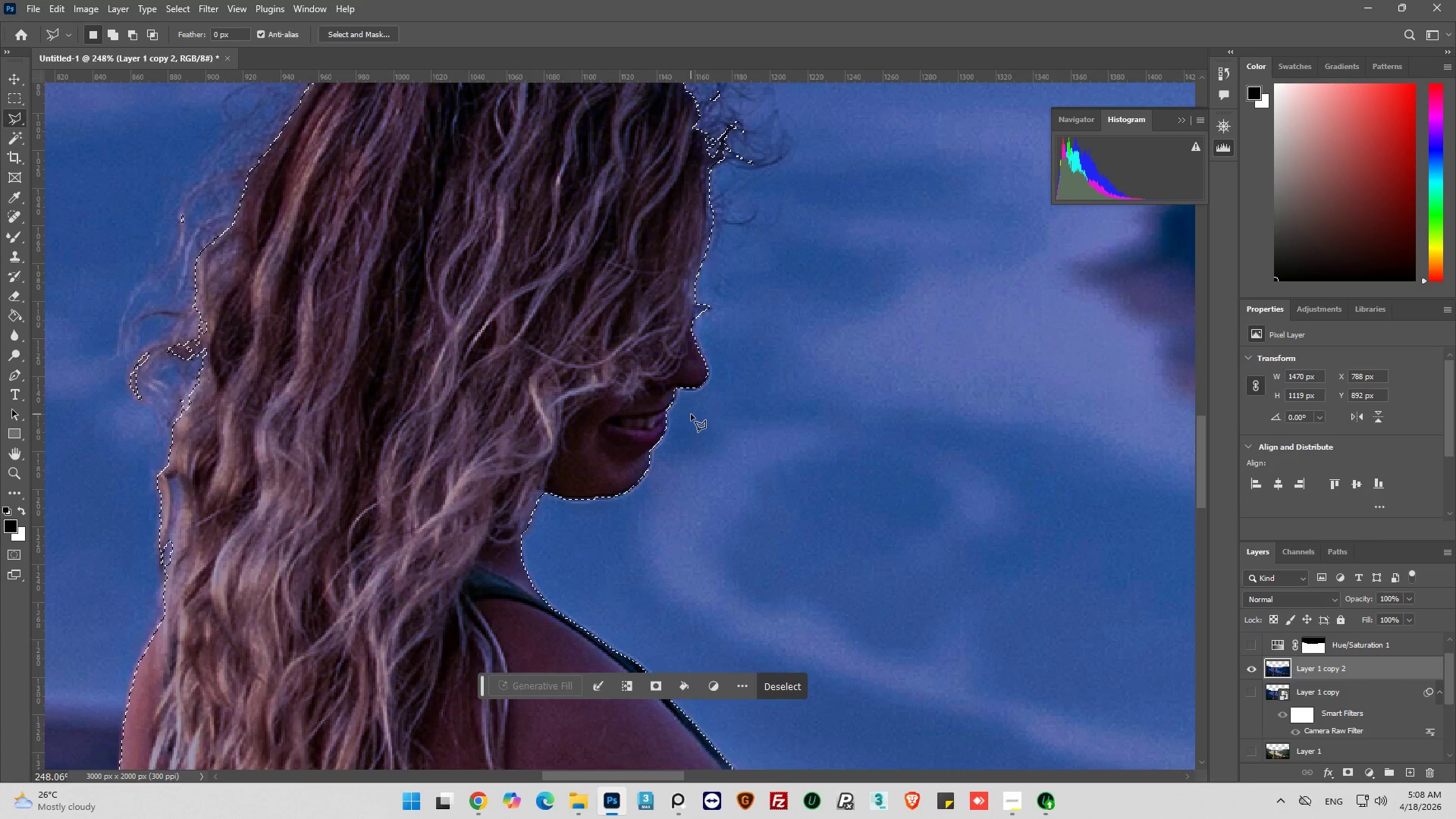 
hold_key(key=AltLeft, duration=0.41)
scroll: coordinate [691, 414], scroll_direction: up, amount: 5.0
 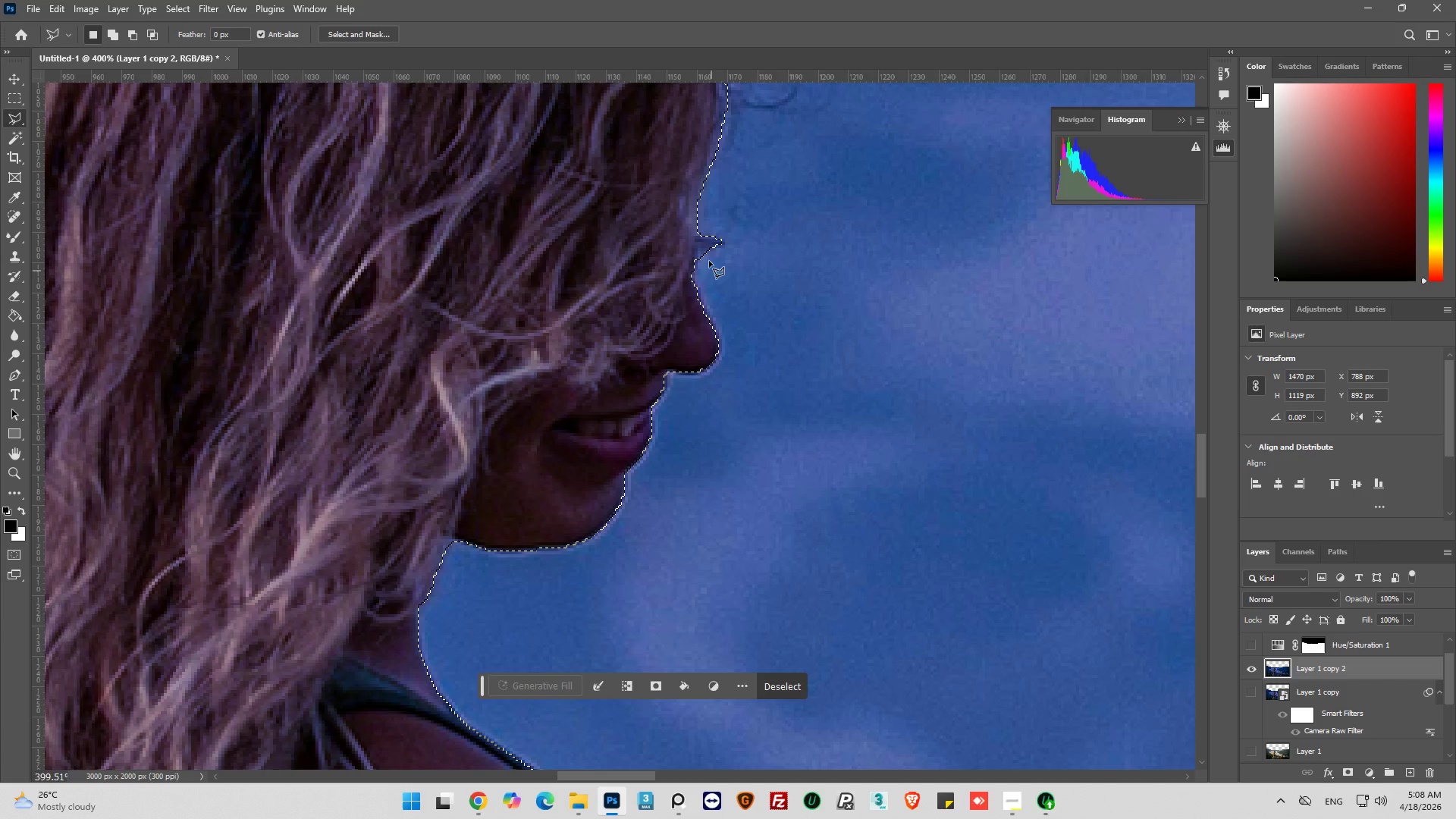 
hold_key(key=ShiftLeft, duration=1.92)
left_click([683, 260])
 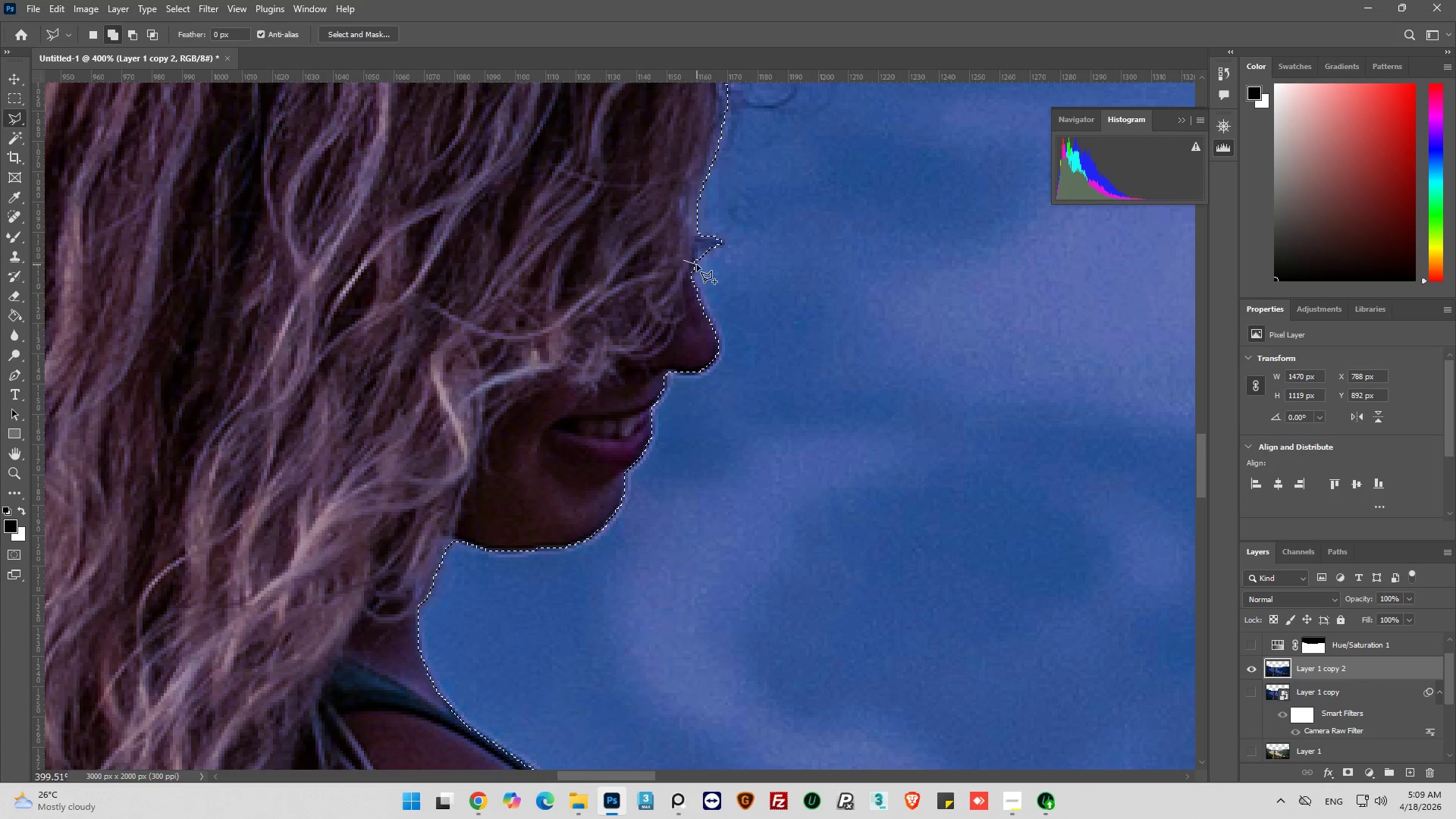 
left_click([697, 265])
 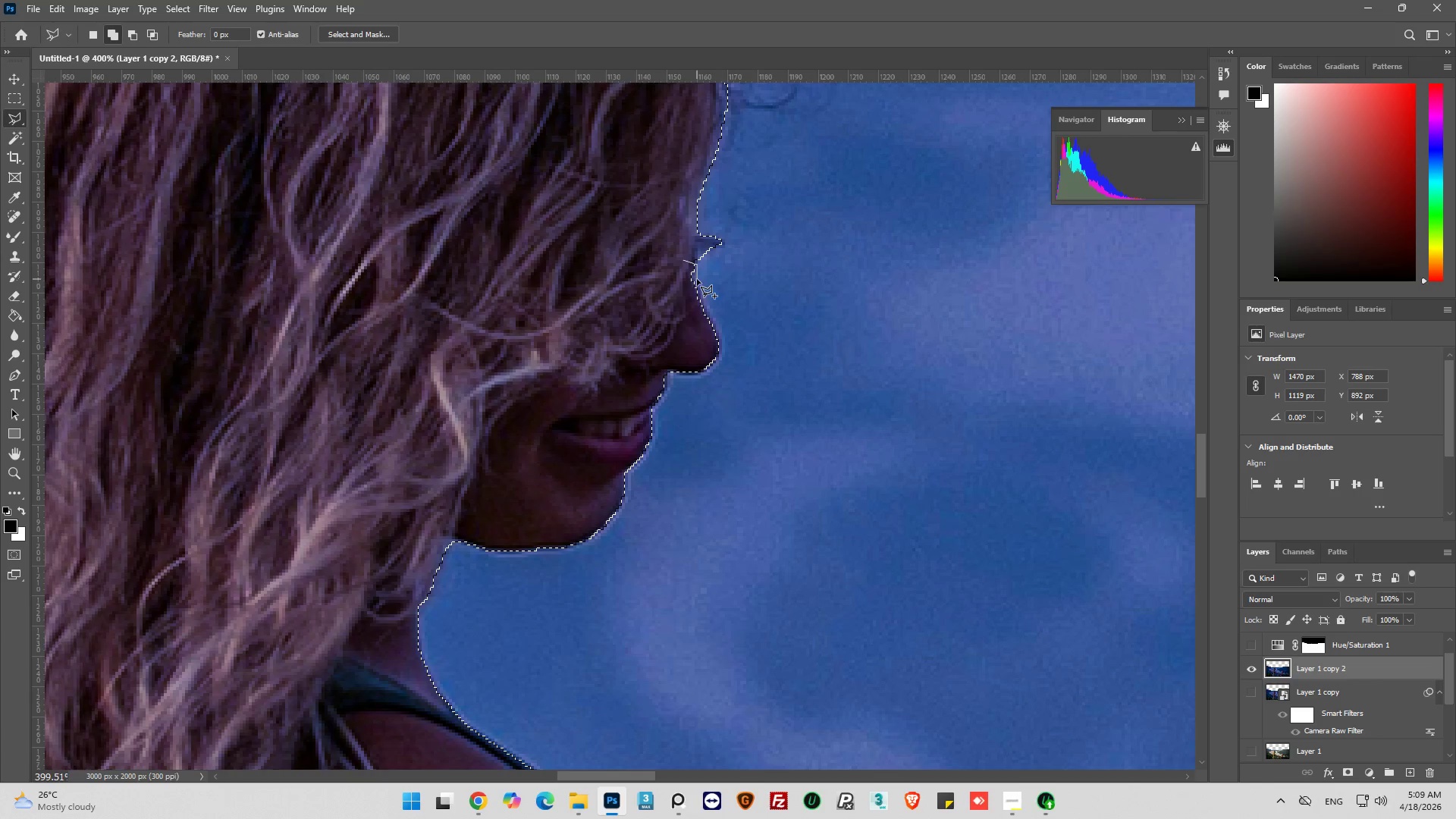 
left_click([697, 279])
 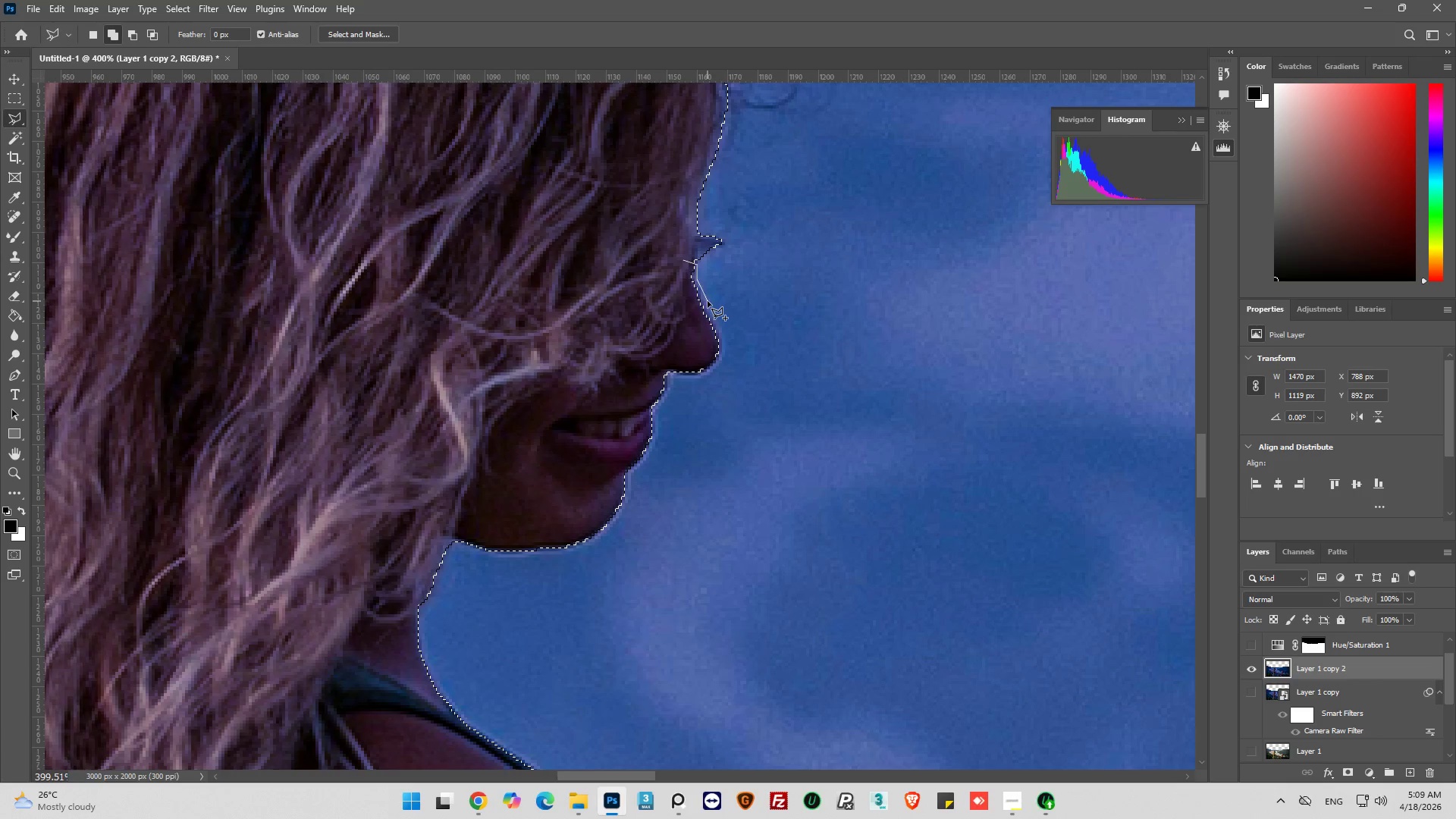 
left_click([706, 302])
 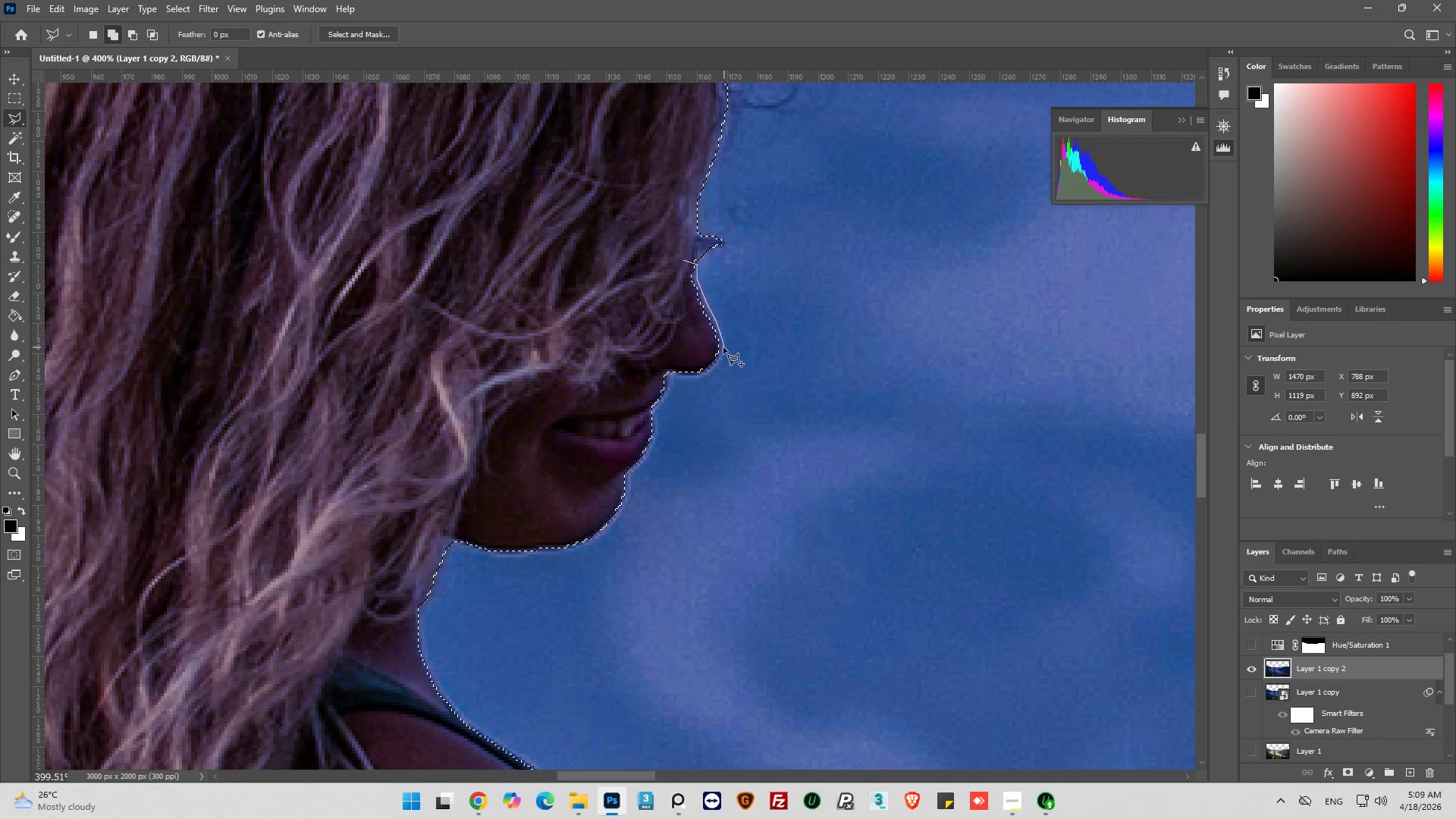 
left_click_drag(start_coordinate=[723, 347], to_coordinate=[723, 352])
 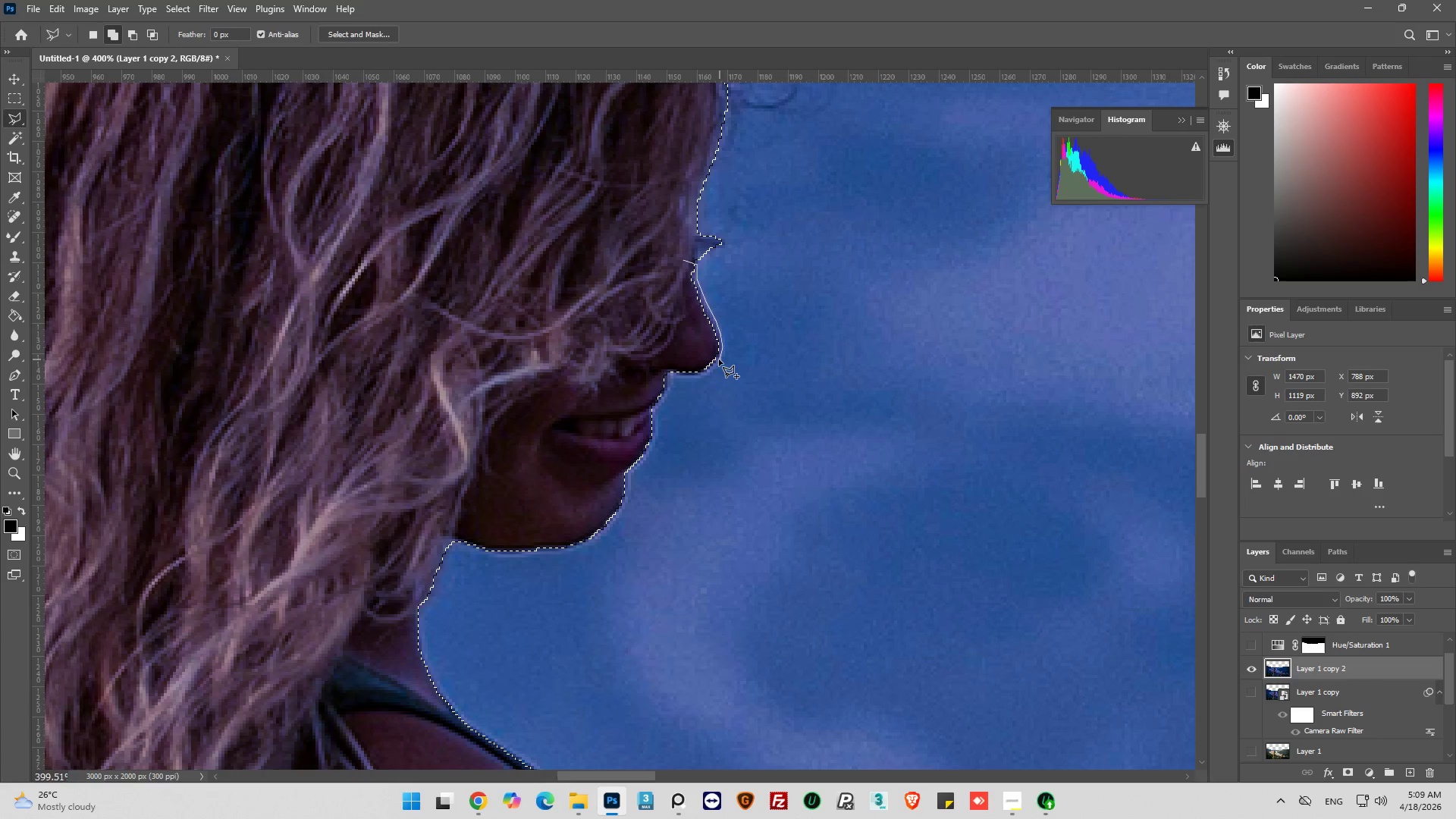 
left_click([719, 358])
 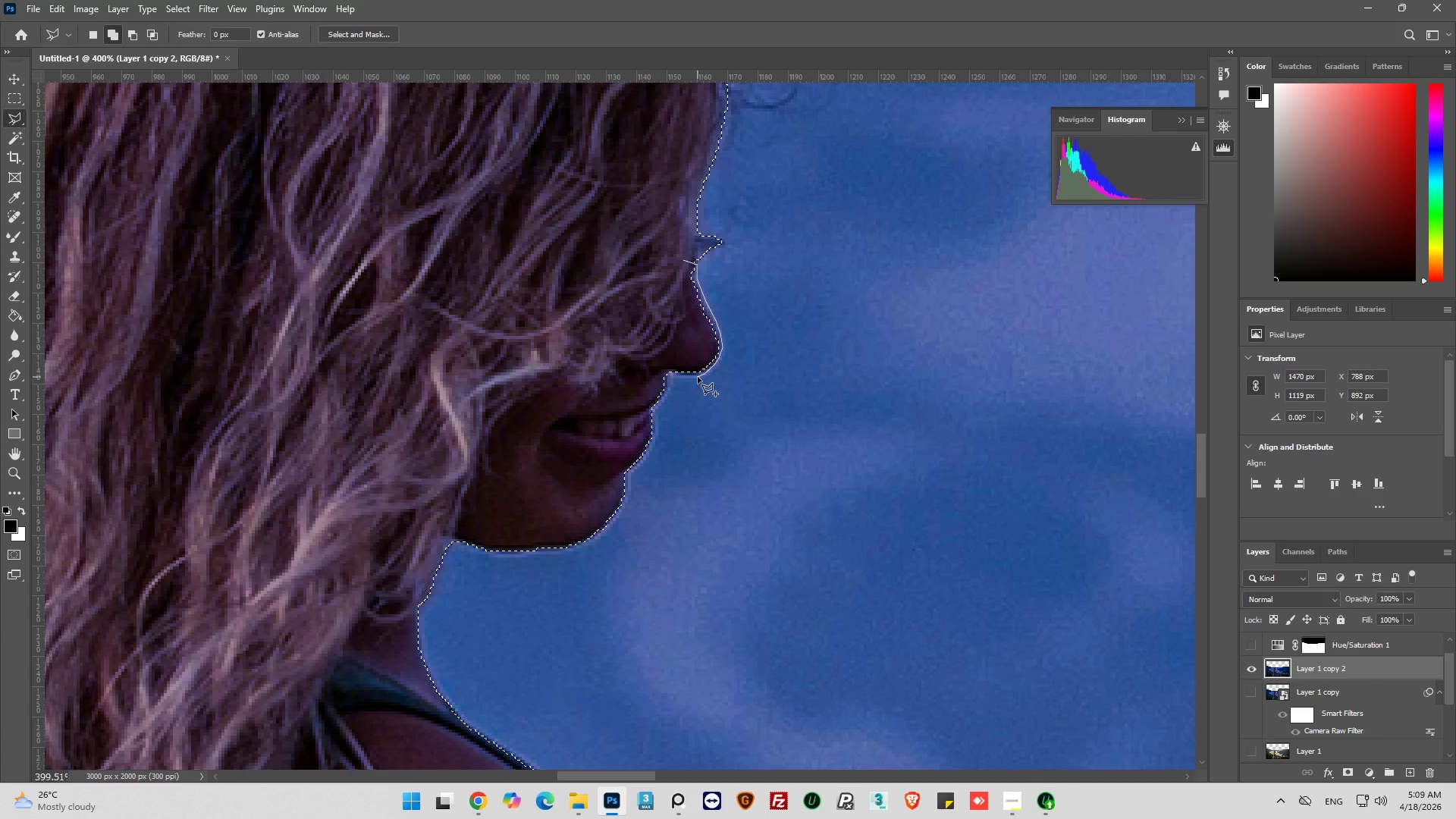 
left_click([693, 375])
 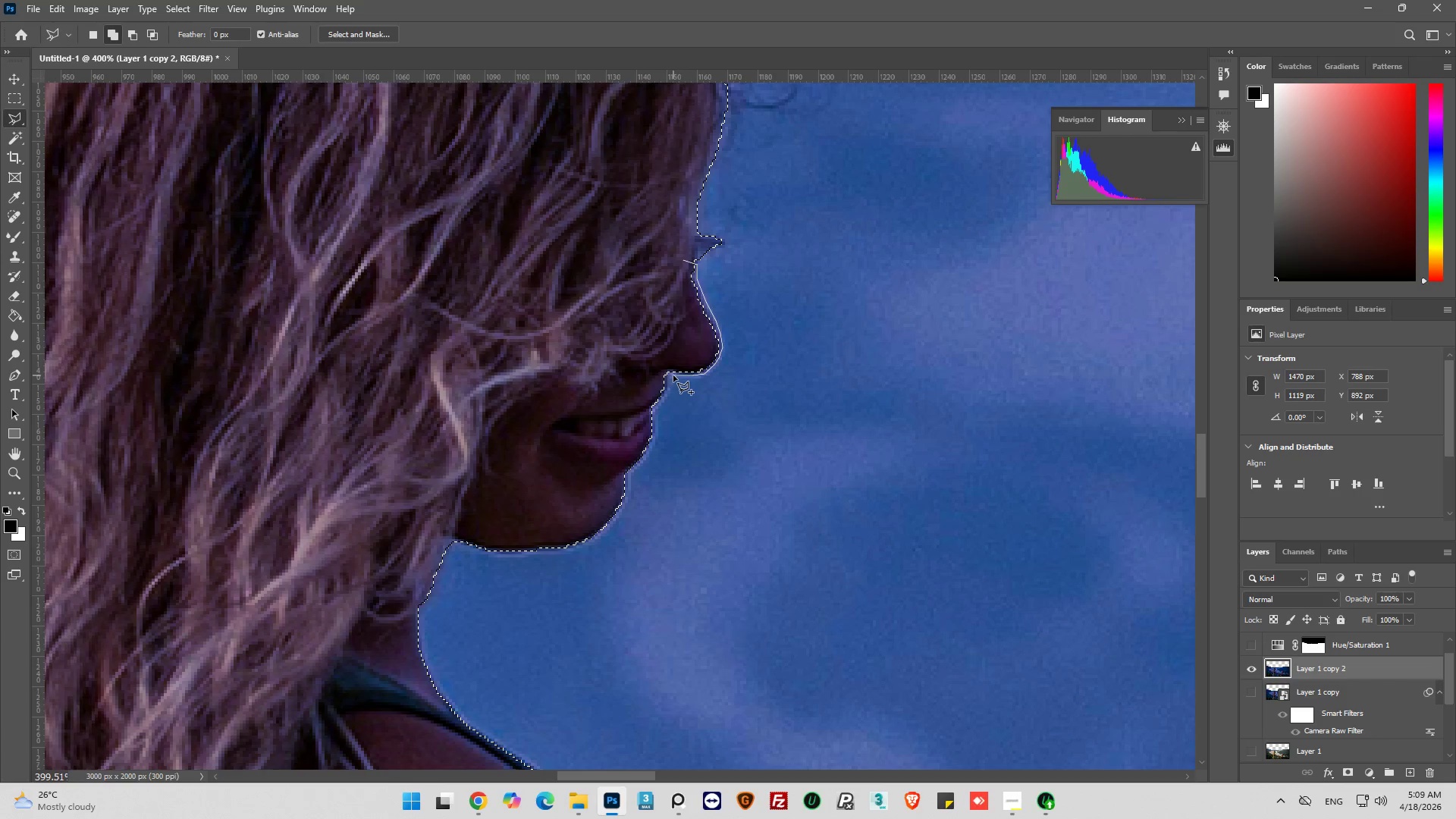 
left_click([673, 375])
 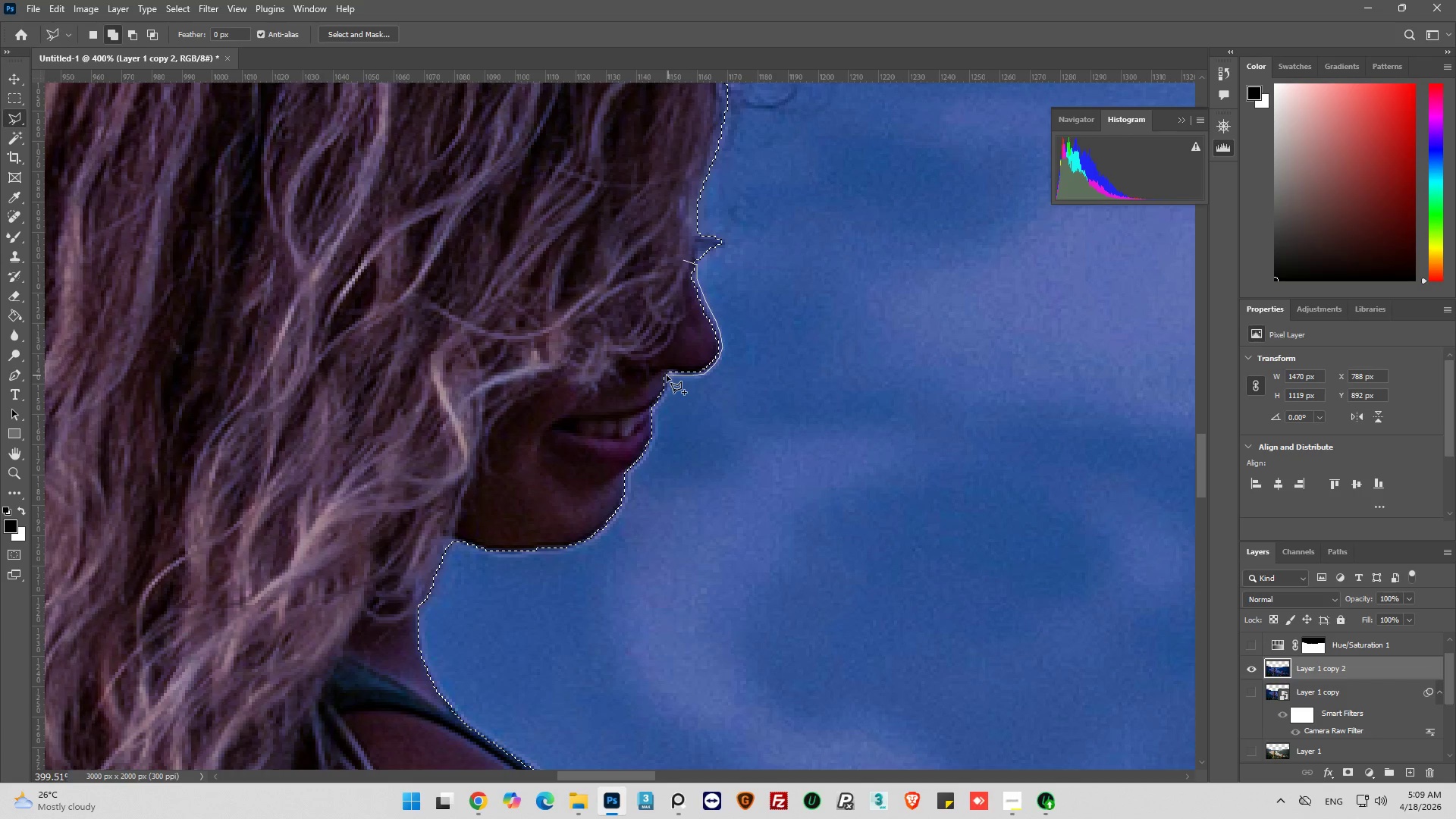 
left_click([614, 368])
 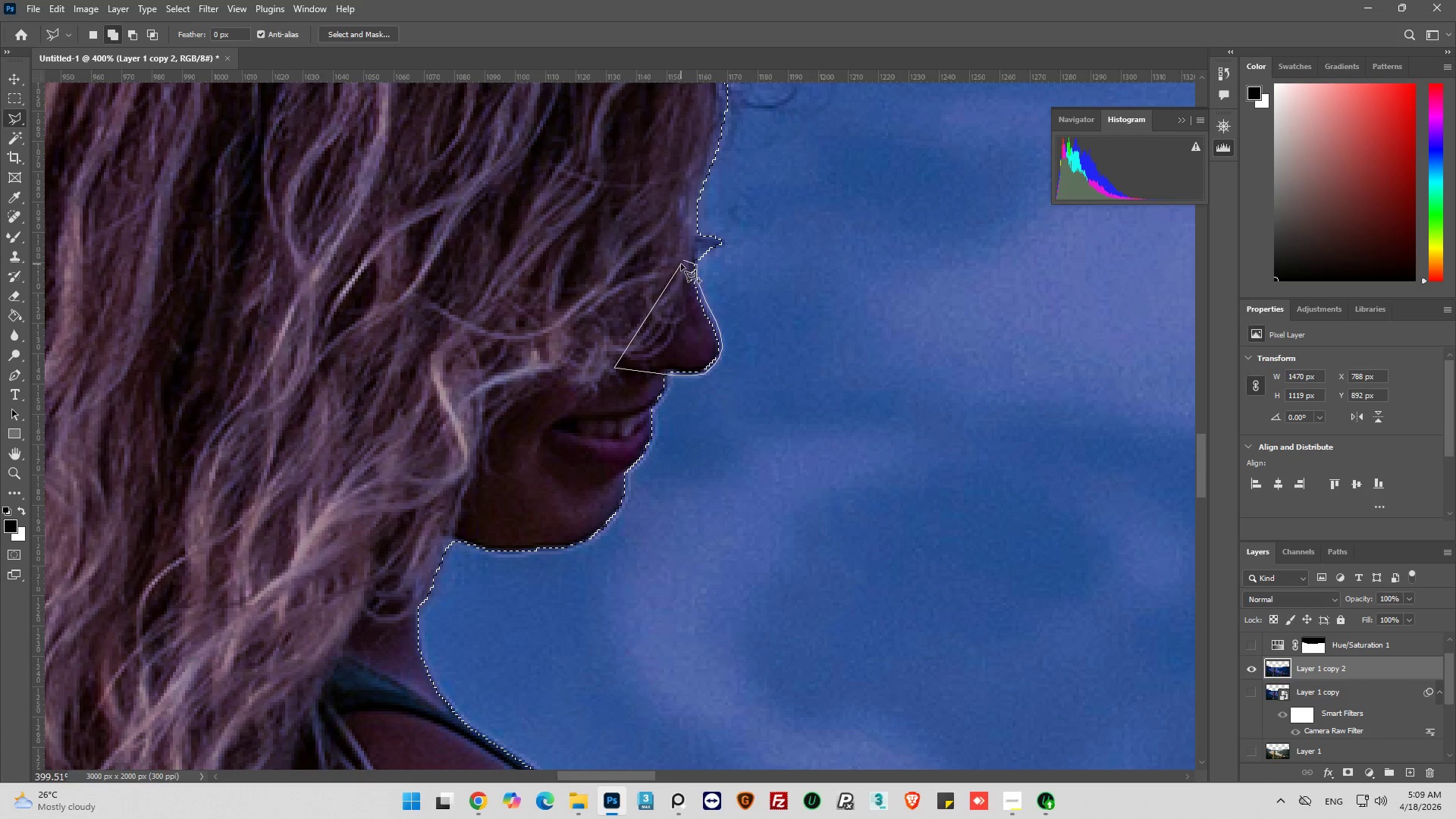 
left_click([682, 260])
 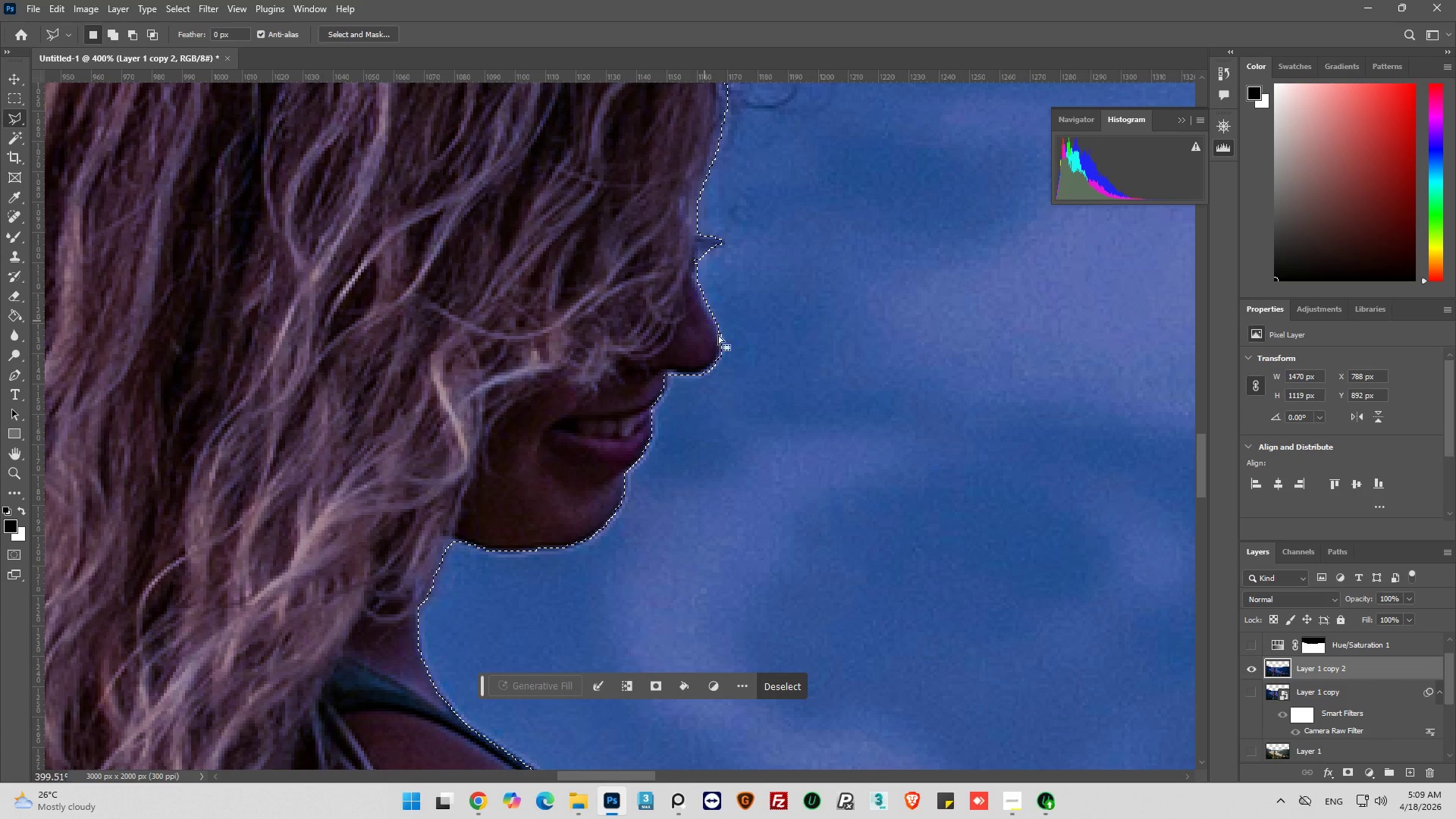 
hold_key(key=AltLeft, duration=0.72)
scroll: coordinate [738, 349], scroll_direction: down, amount: 11.0
 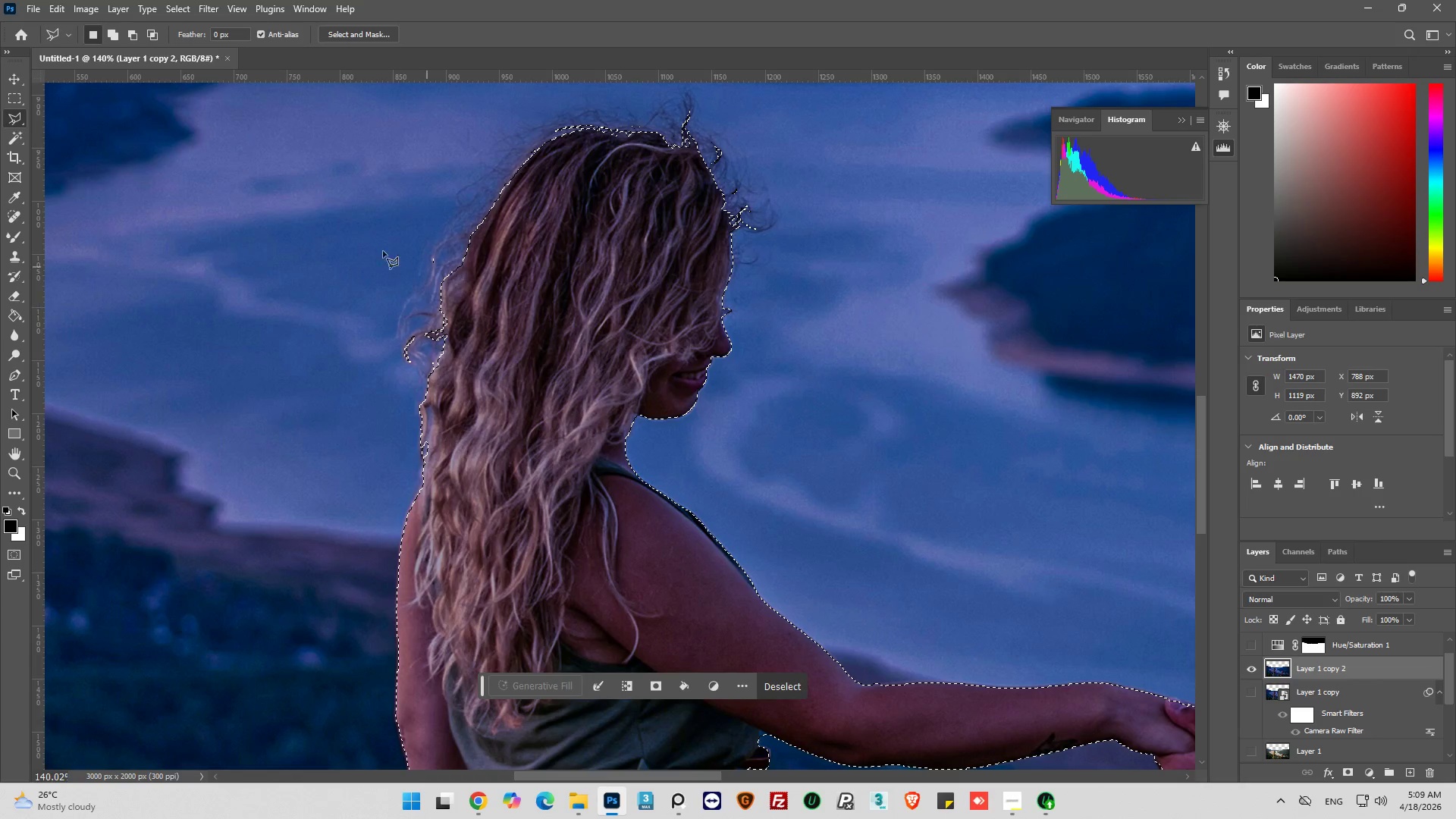 
hold_key(key=AltLeft, duration=0.64)
scroll: coordinate [620, 268], scroll_direction: up, amount: 13.0
 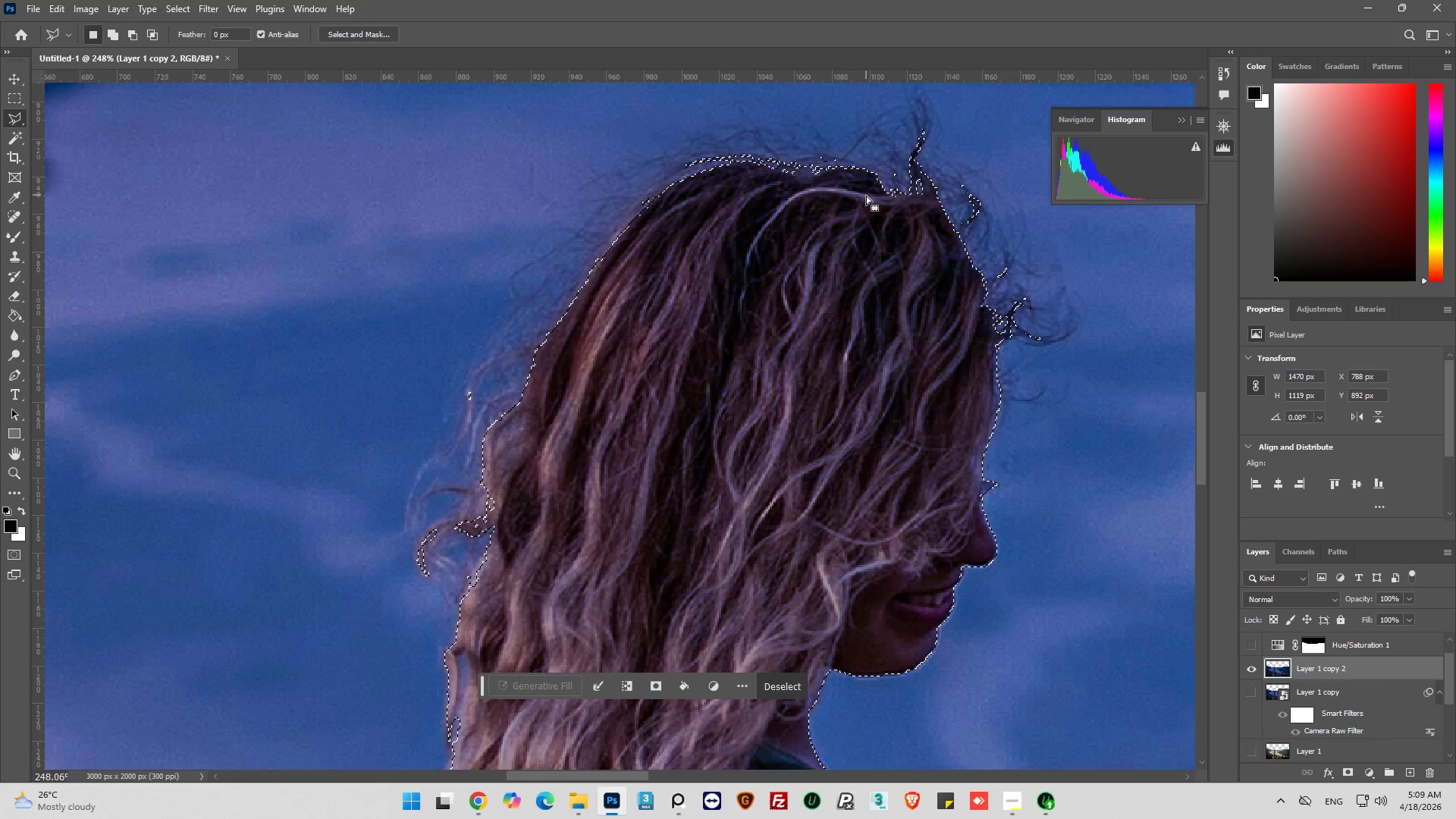 
hold_key(key=ShiftLeft, duration=2.42)
left_click([879, 202])
 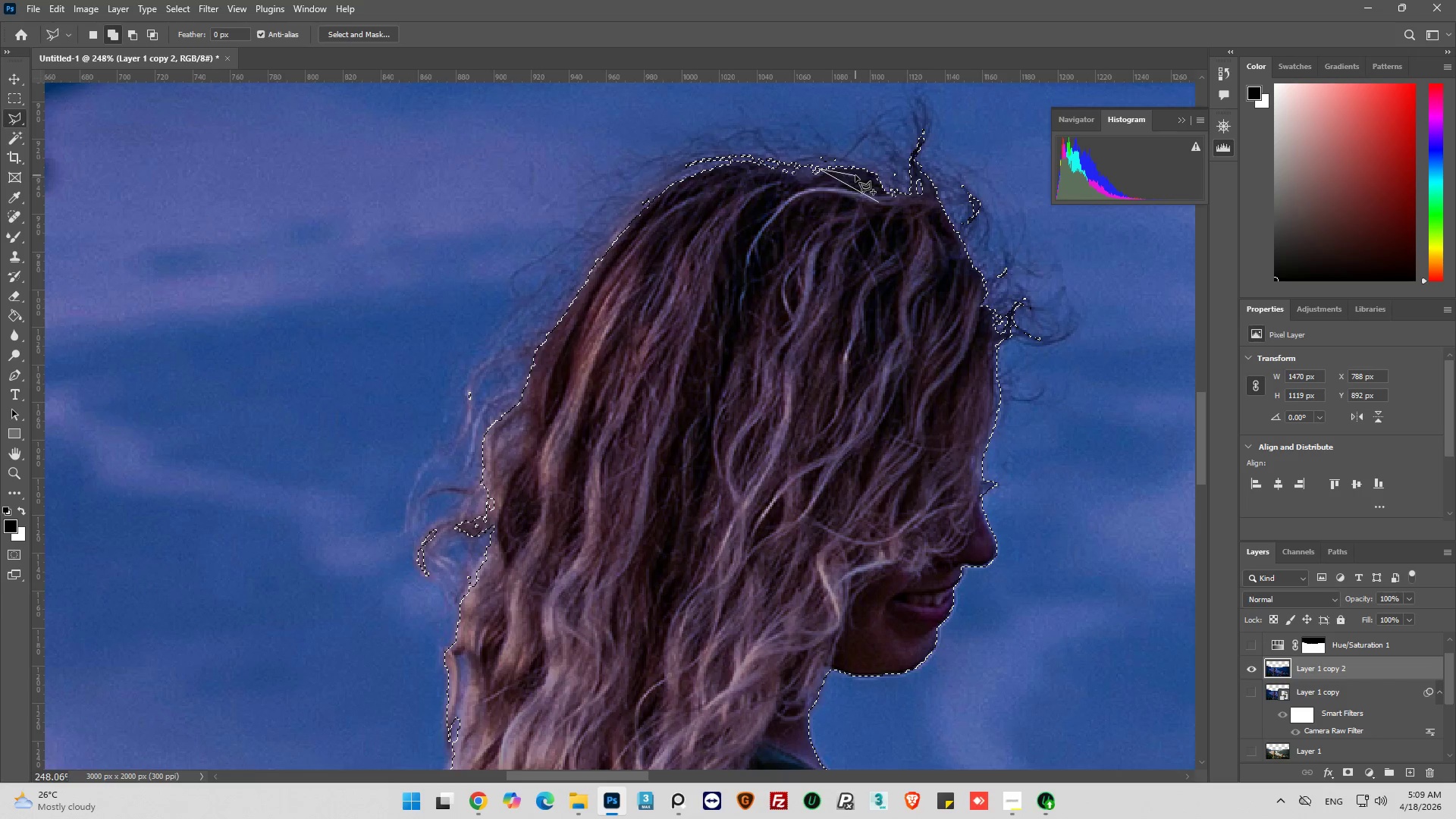 
wait(5.78)
 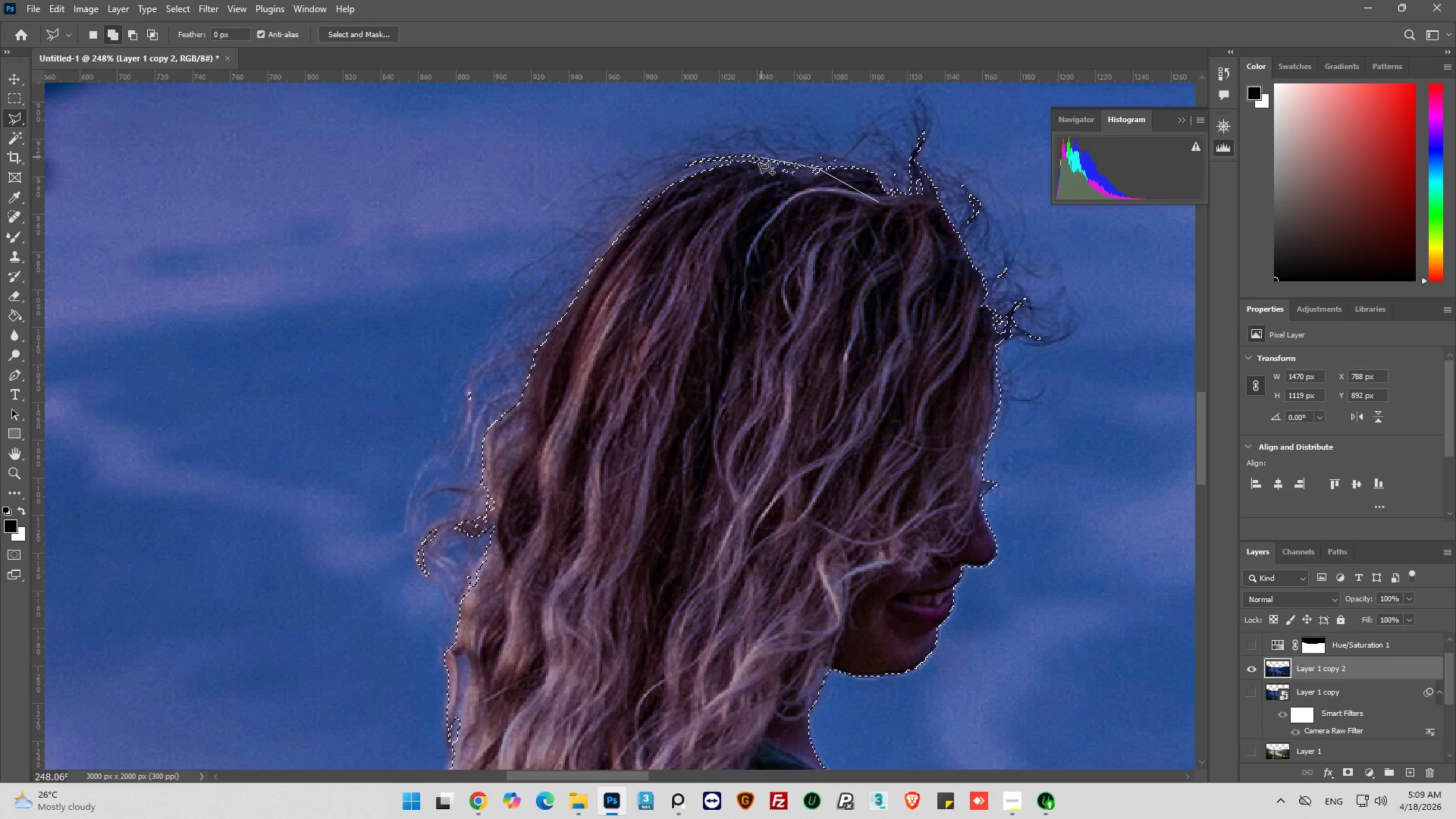 
left_click([869, 168])
 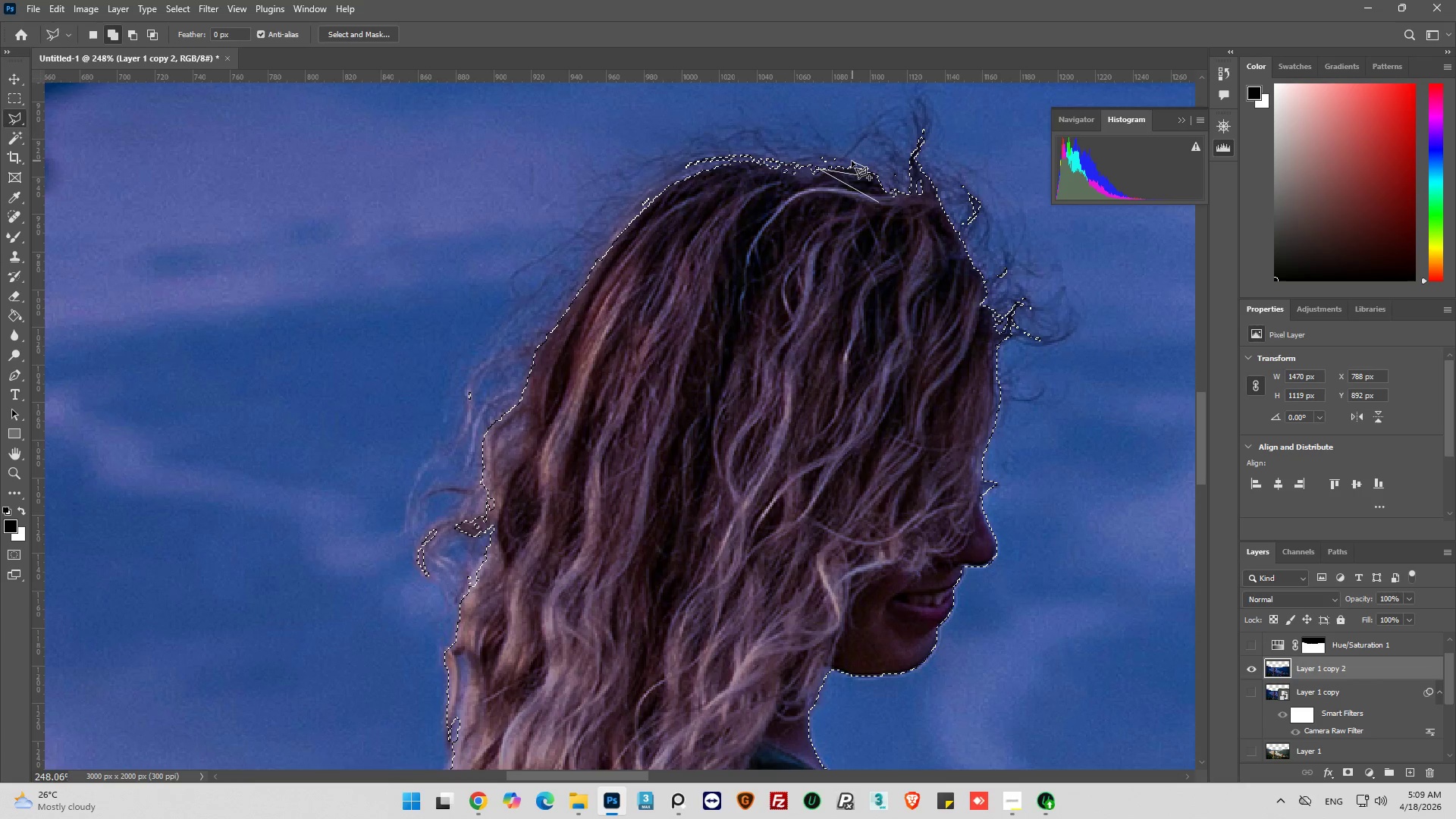 
left_click([852, 161])
 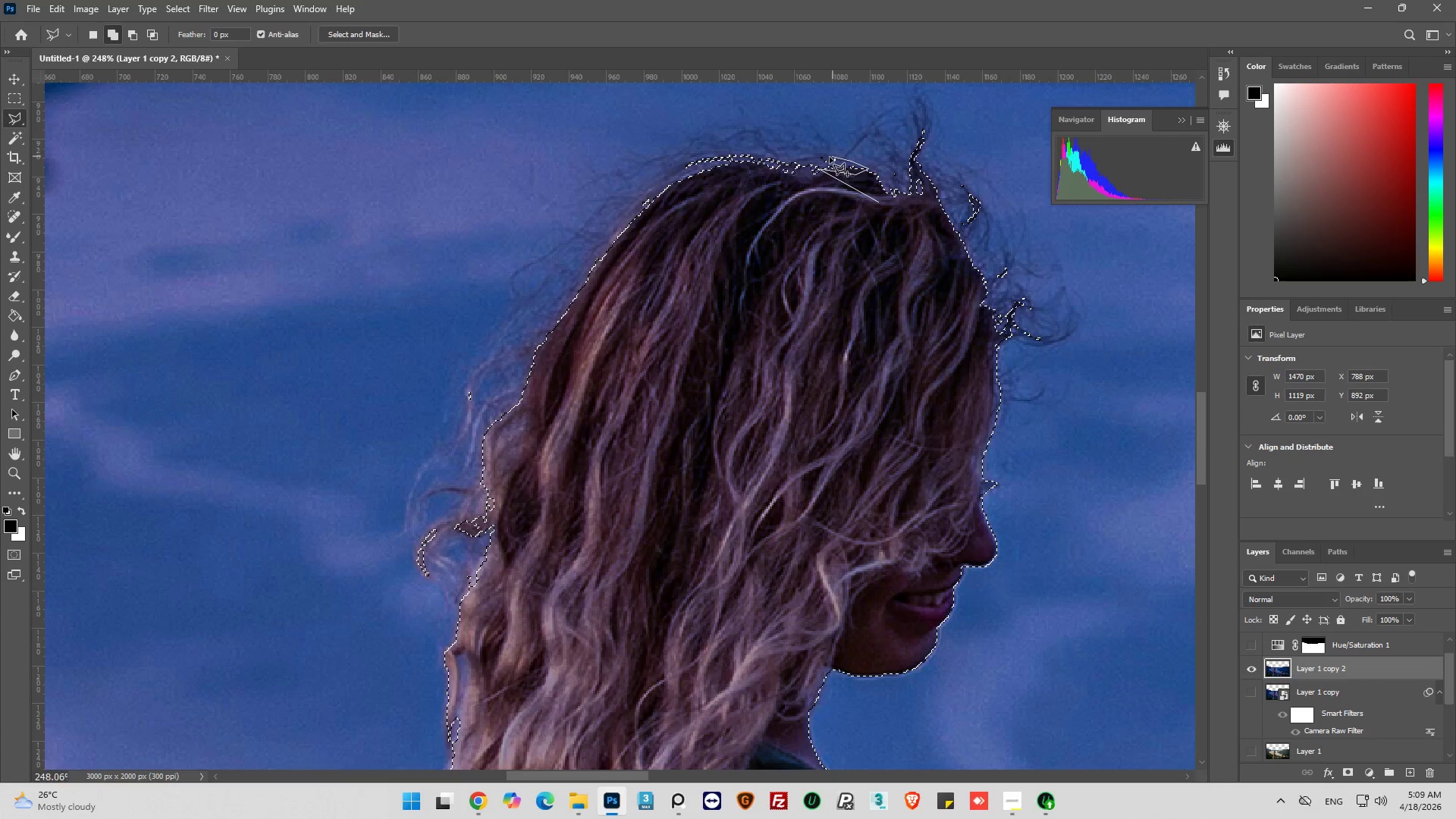 
left_click([830, 157])
 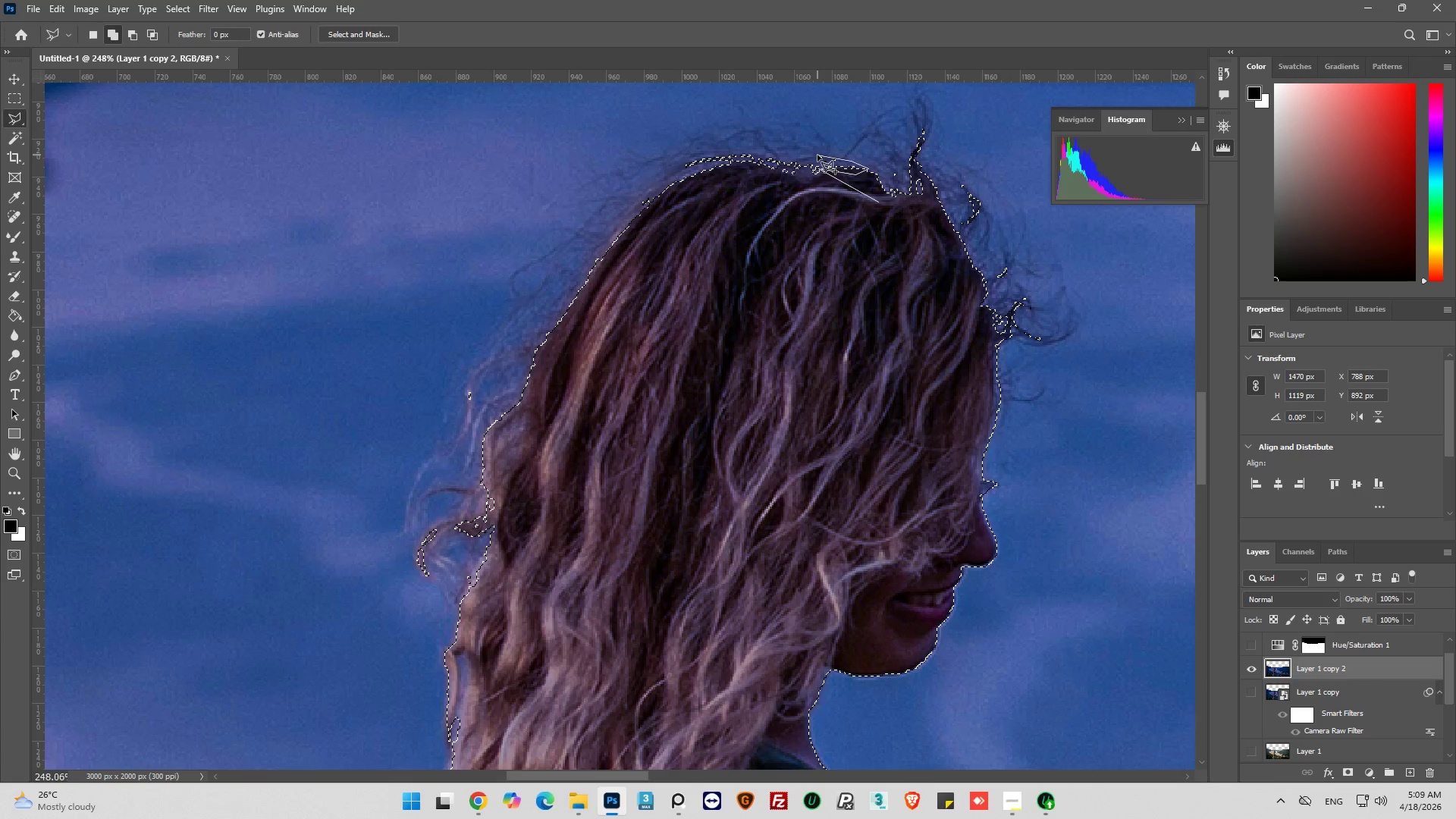 
left_click_drag(start_coordinate=[817, 155], to_coordinate=[810, 156])
 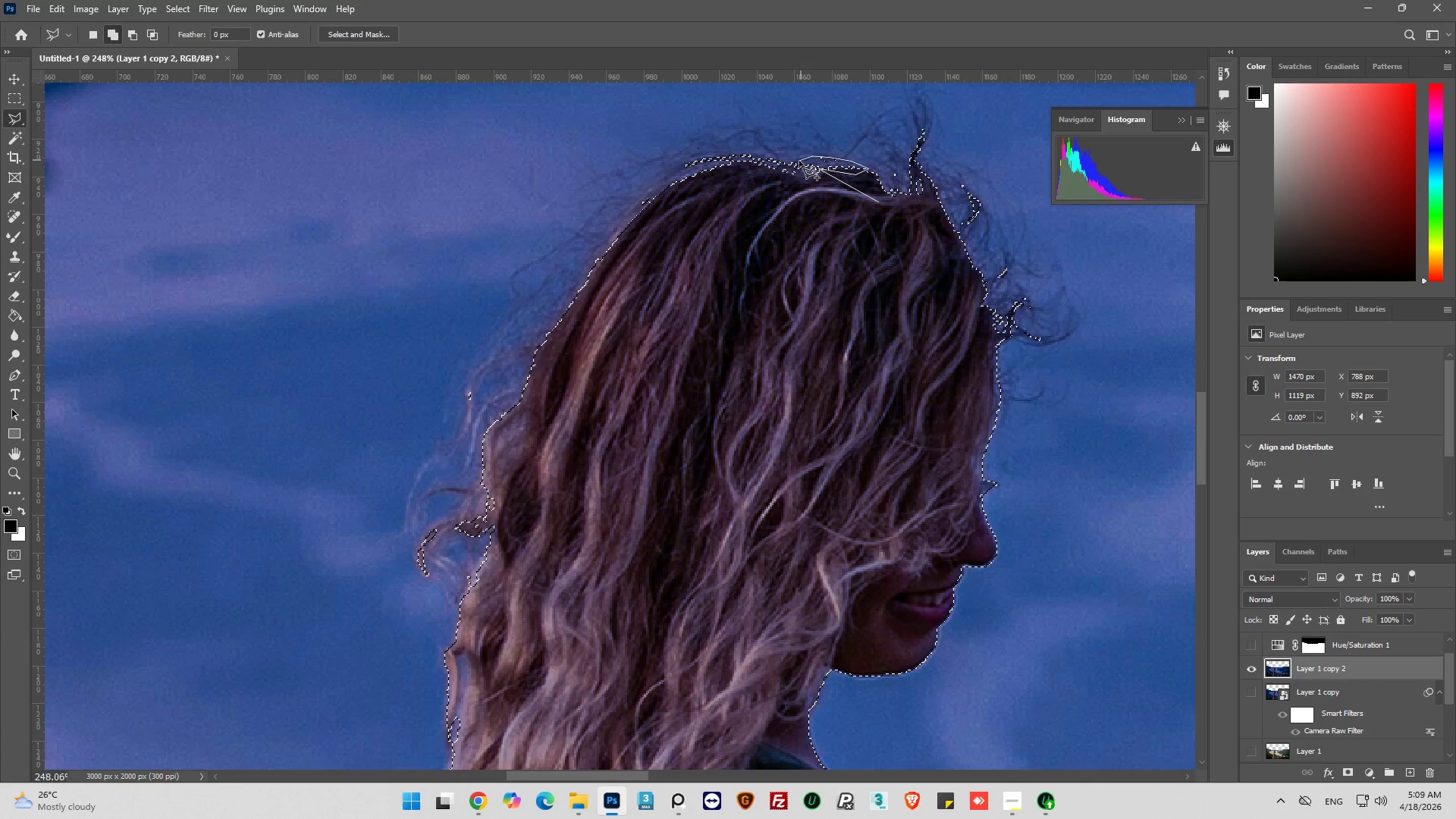 
double_click([799, 161])
 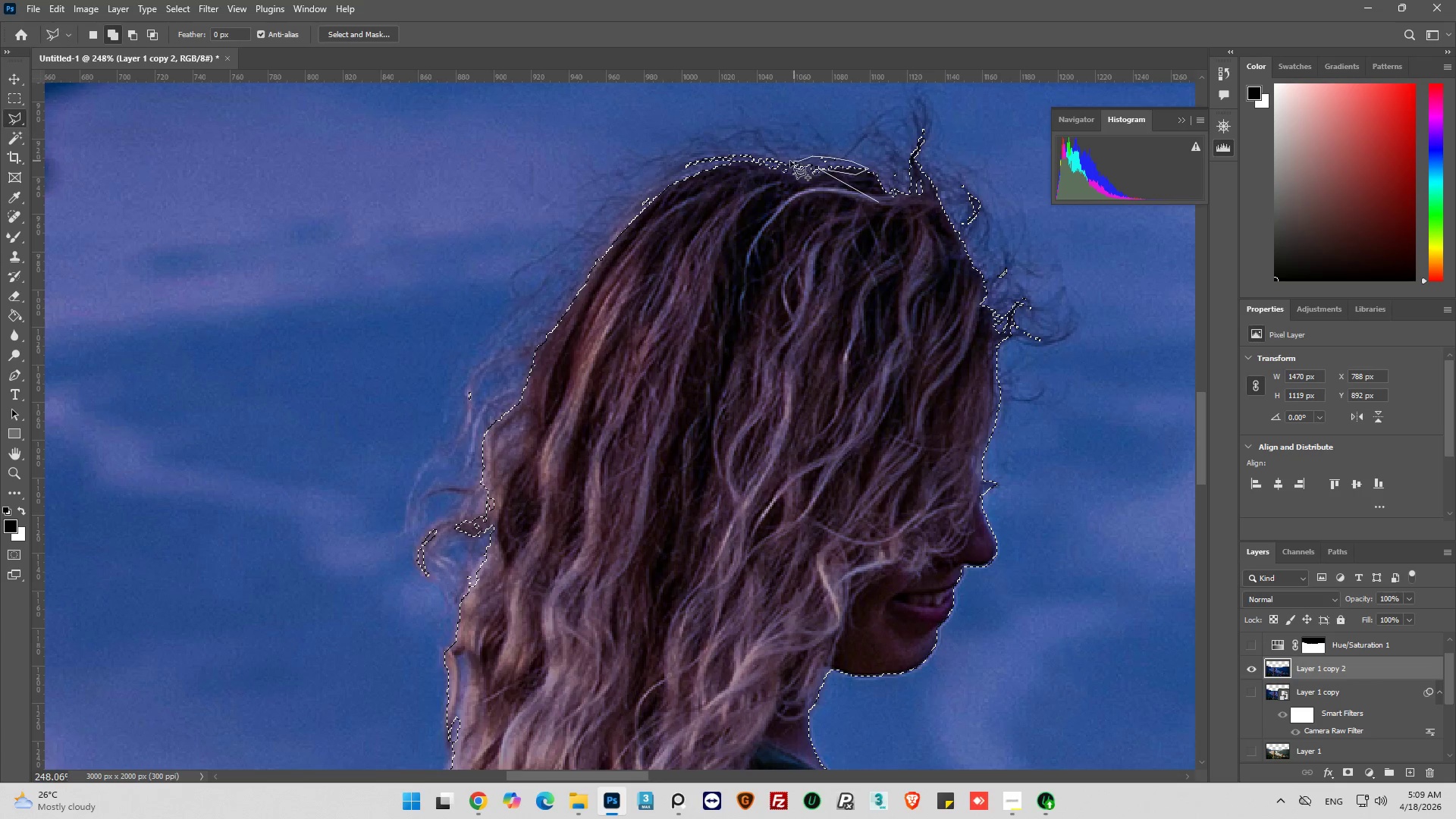 
left_click([771, 158])
 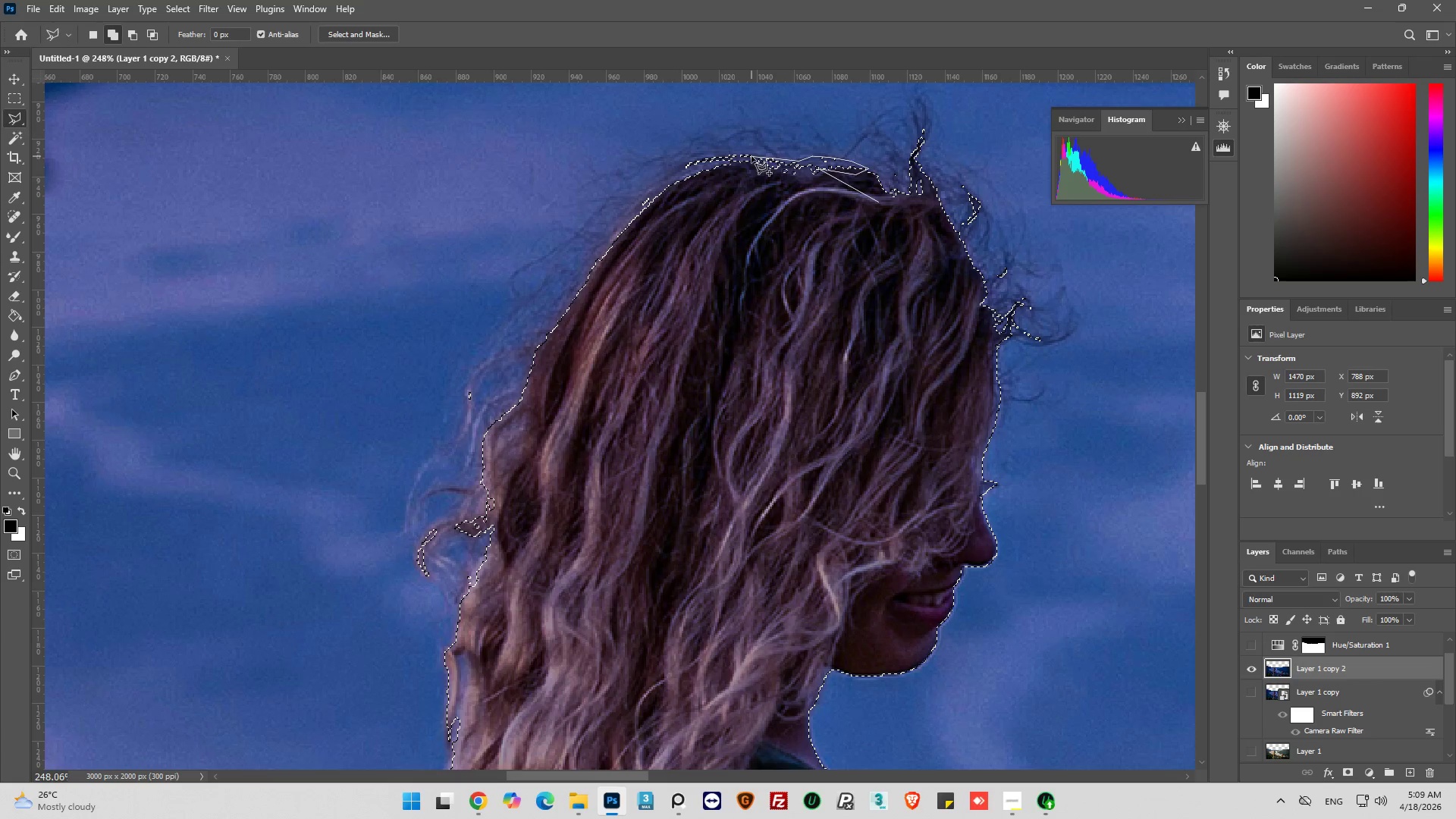 
left_click([750, 155])
 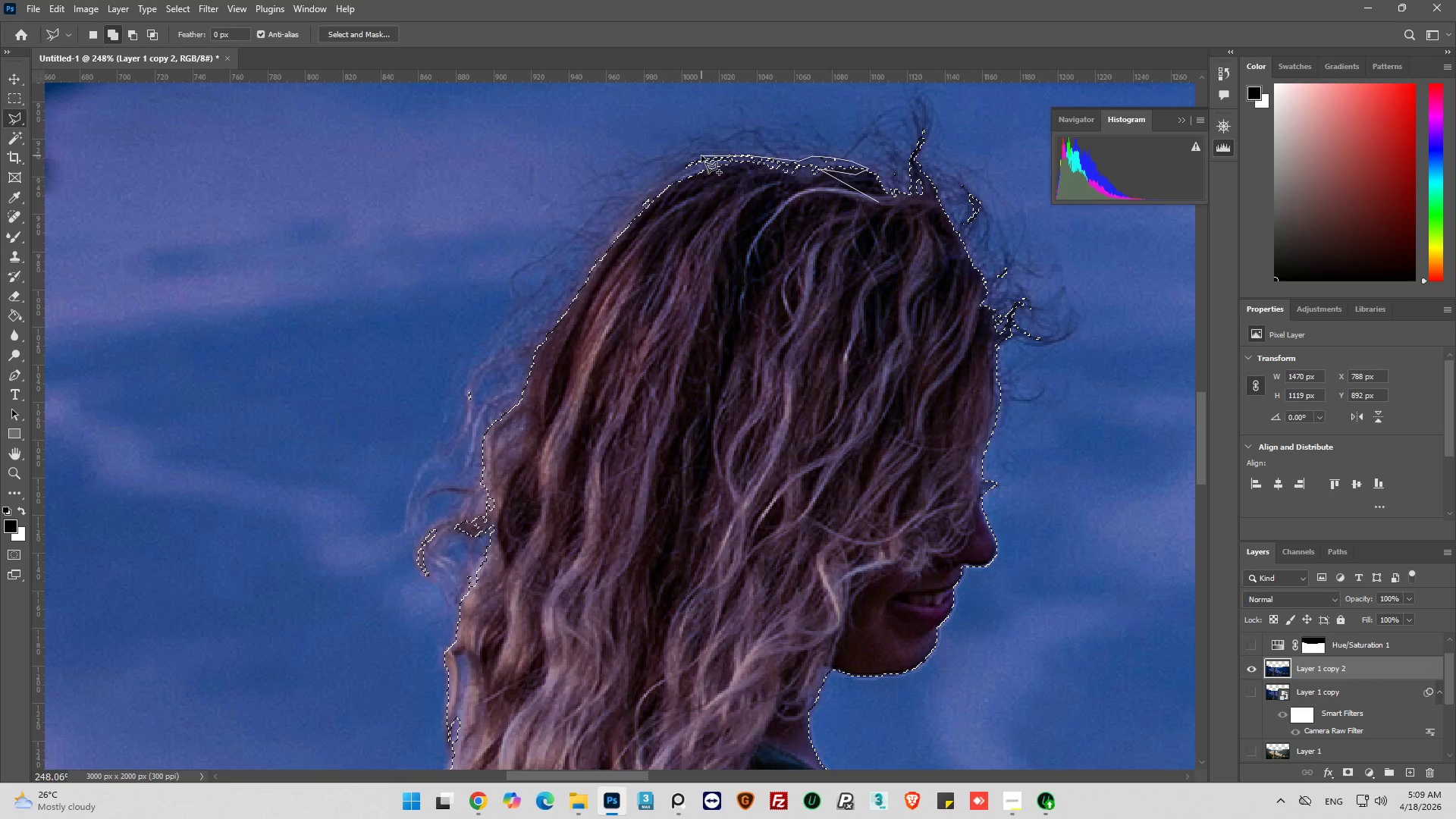 
left_click_drag(start_coordinate=[701, 155], to_coordinate=[701, 160])
 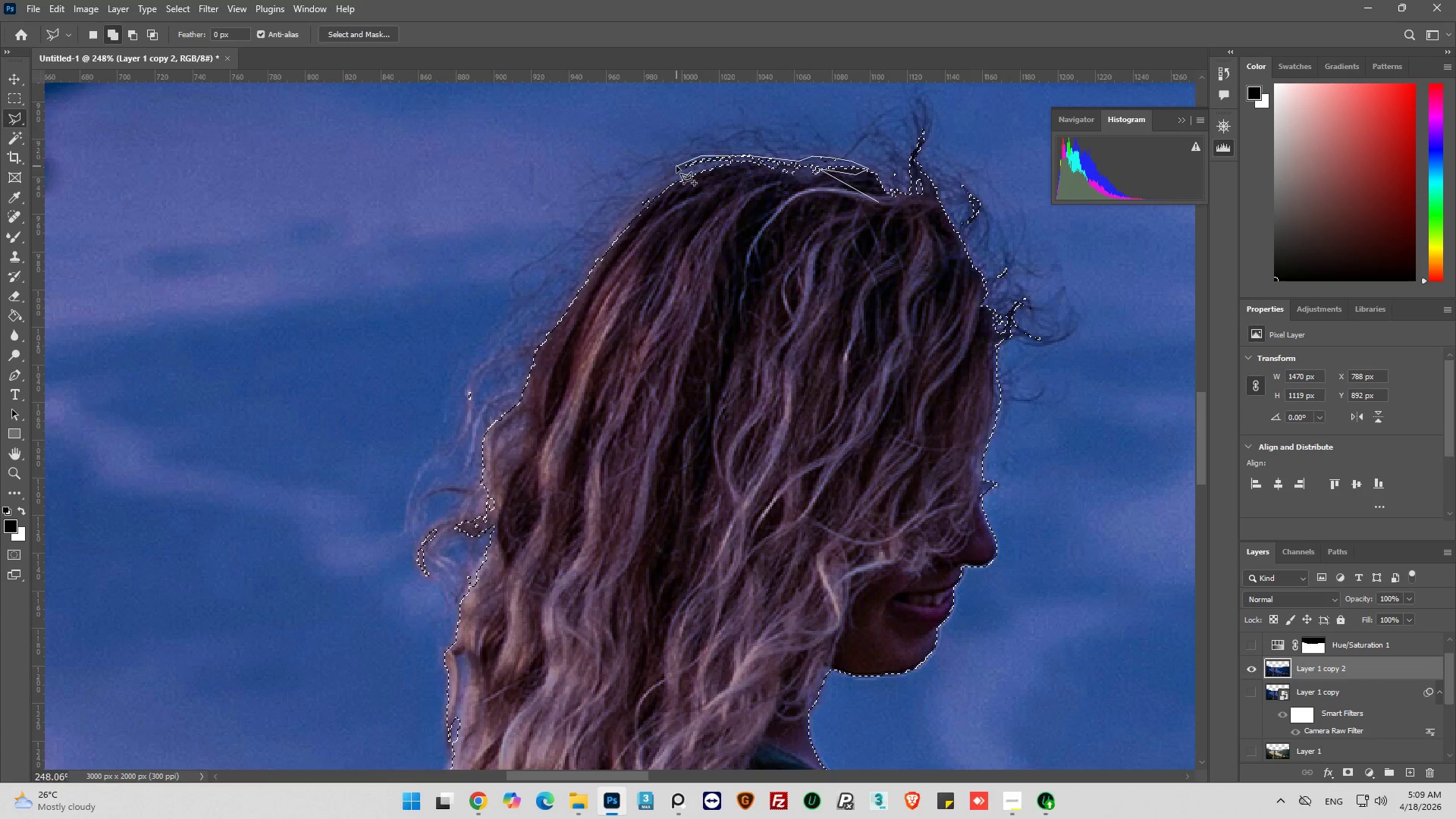 
left_click([676, 169])
 